 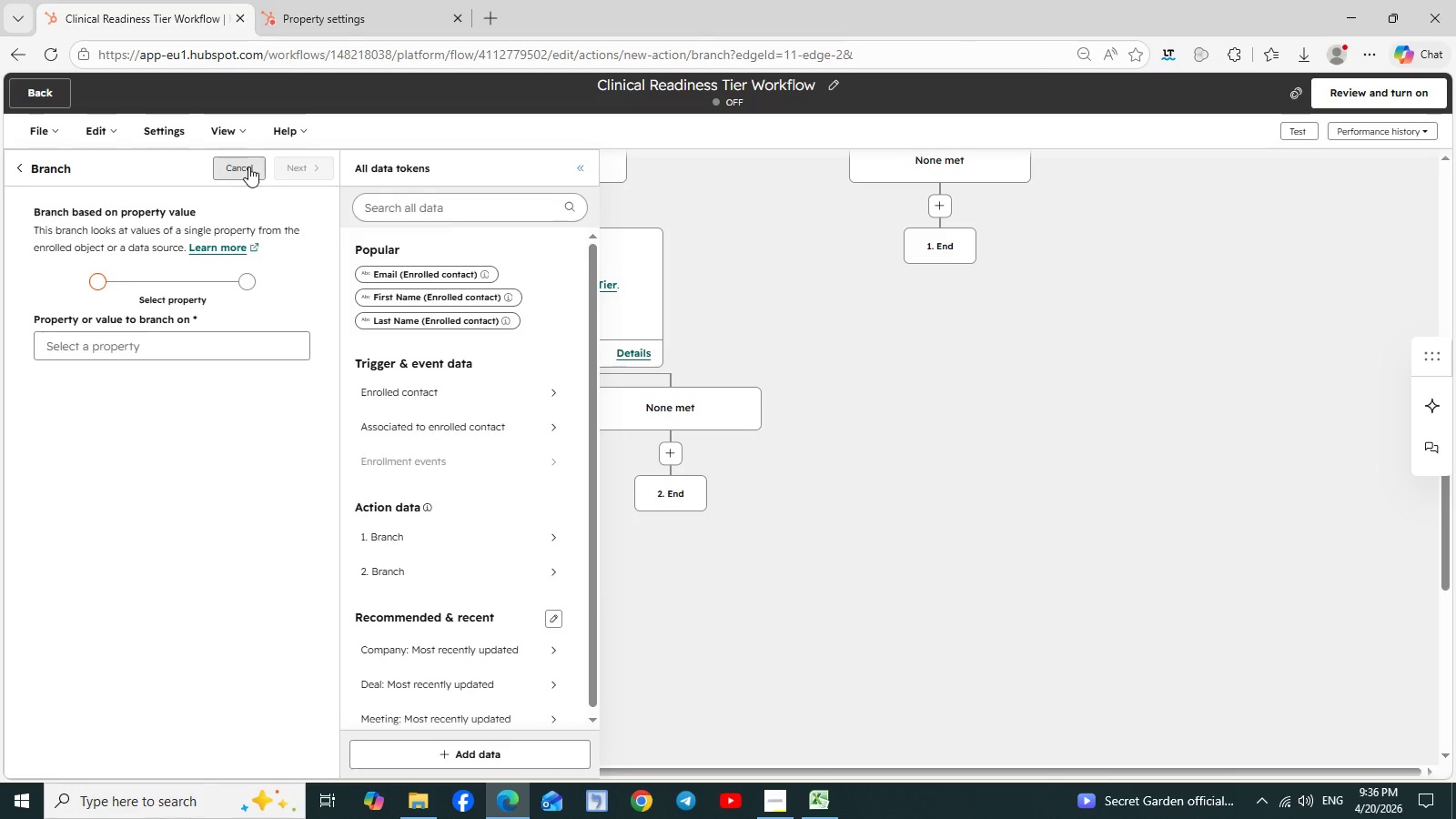 
left_click([301, 160])
 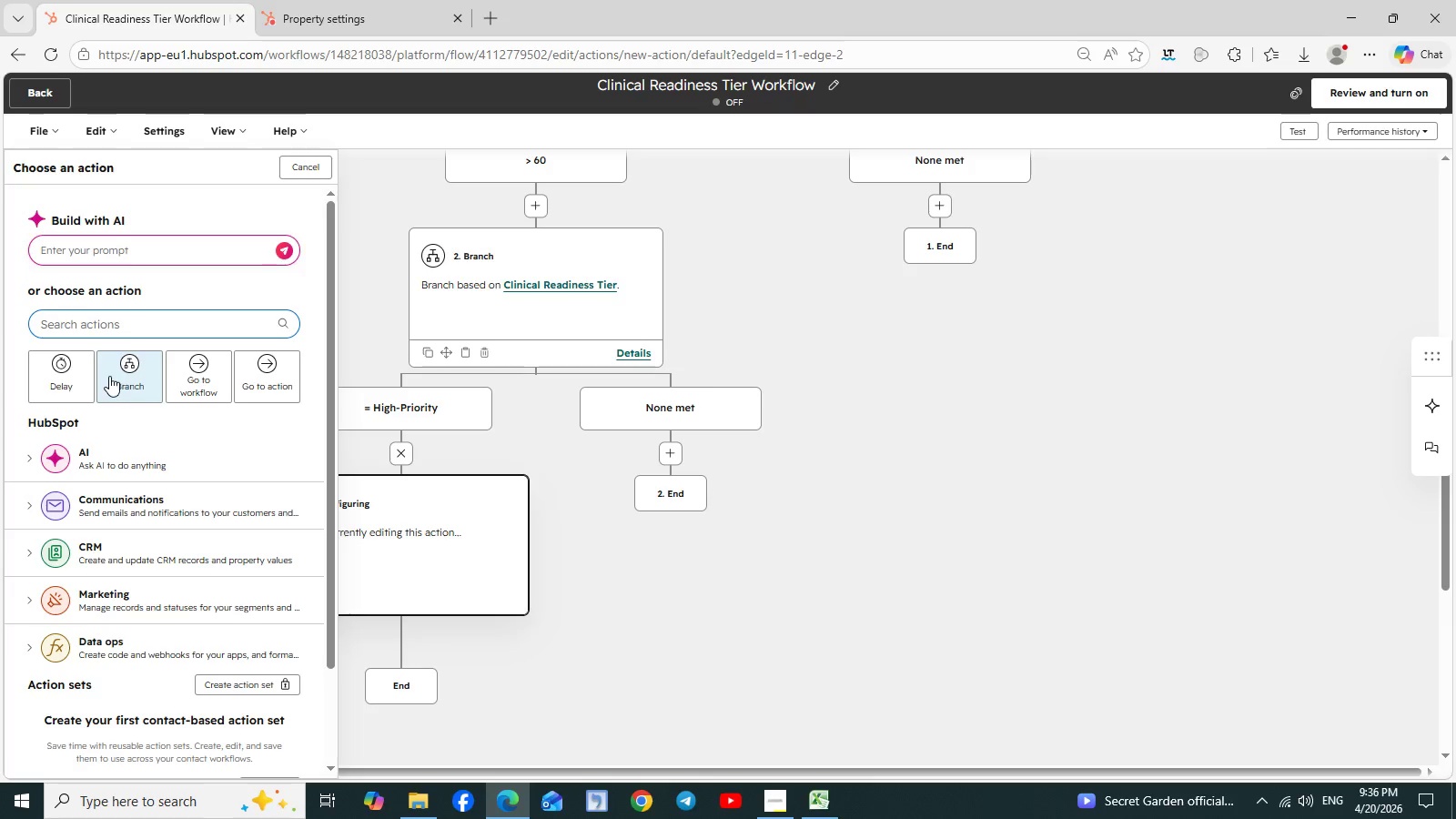 
left_click([132, 329])
 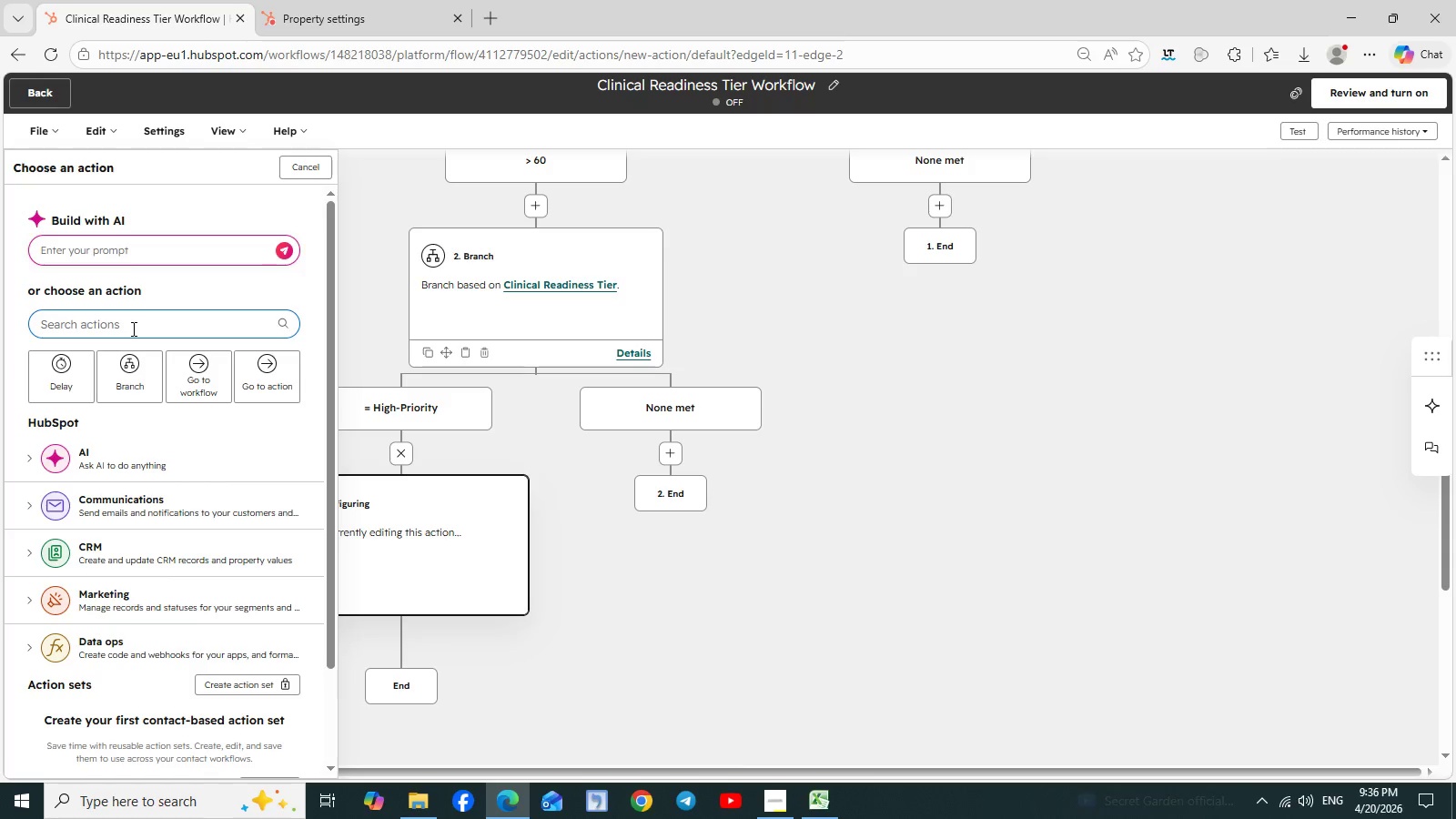 
type(ro)
 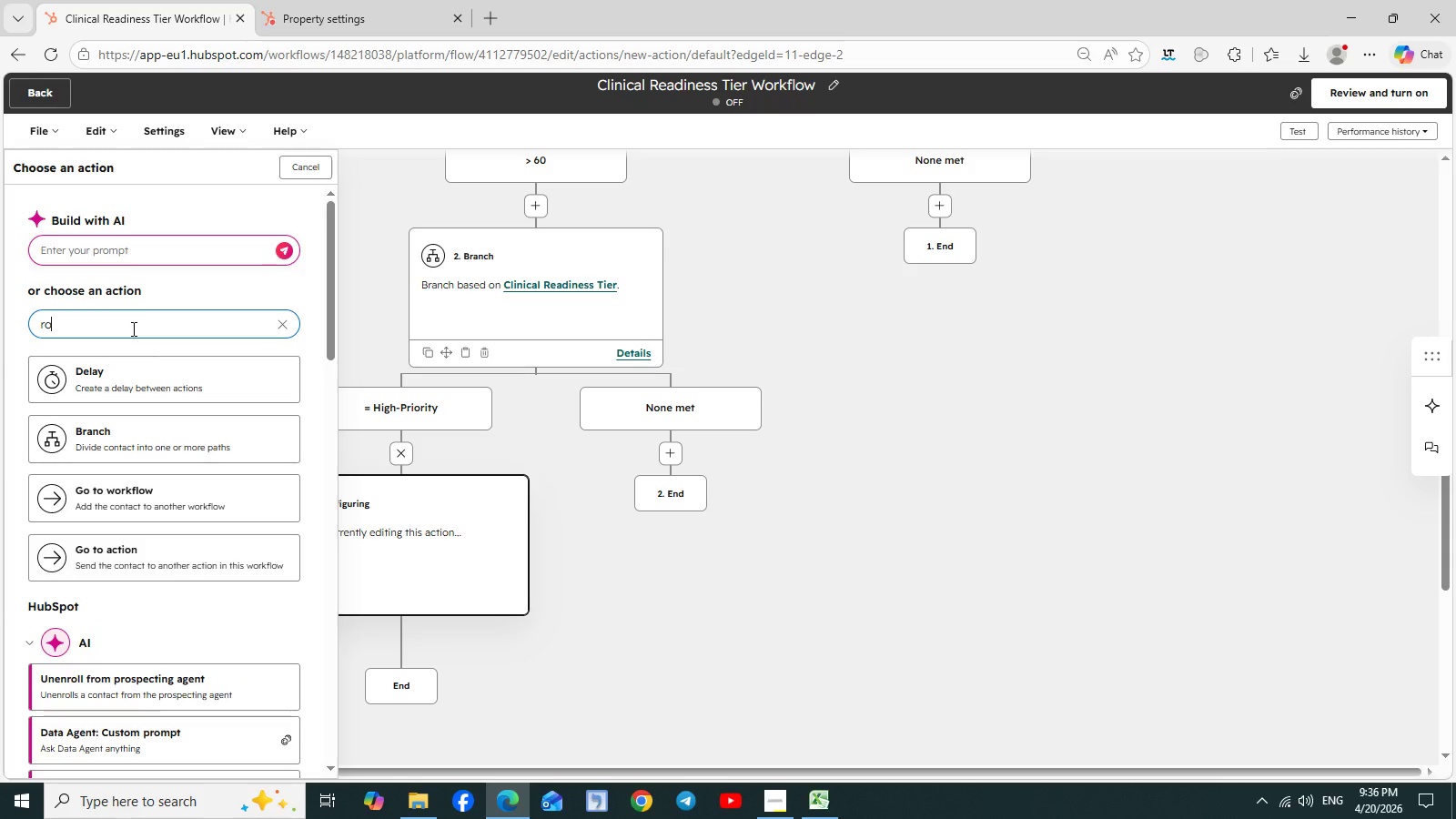 
type(tate)
 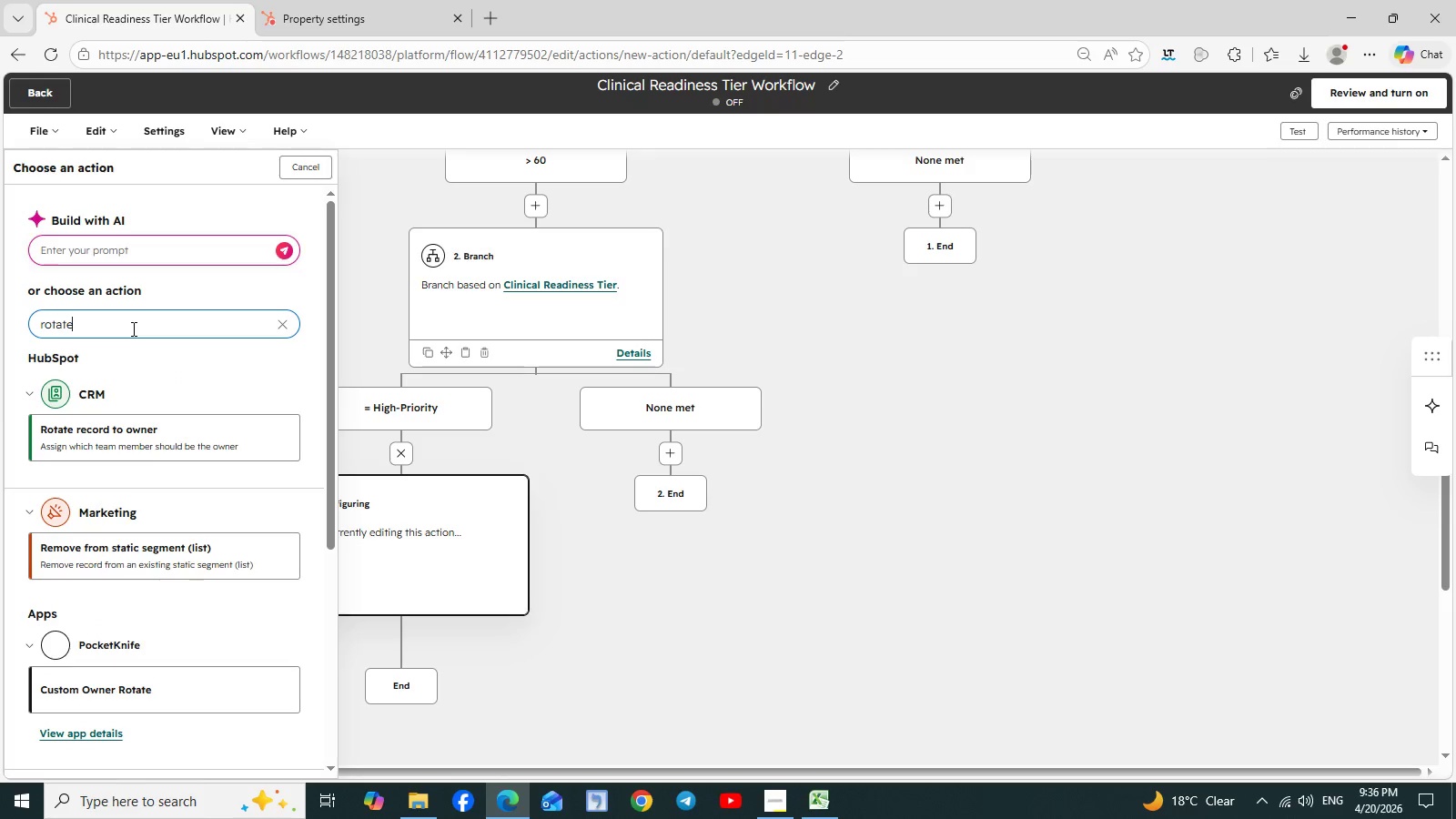 
key(Space)
 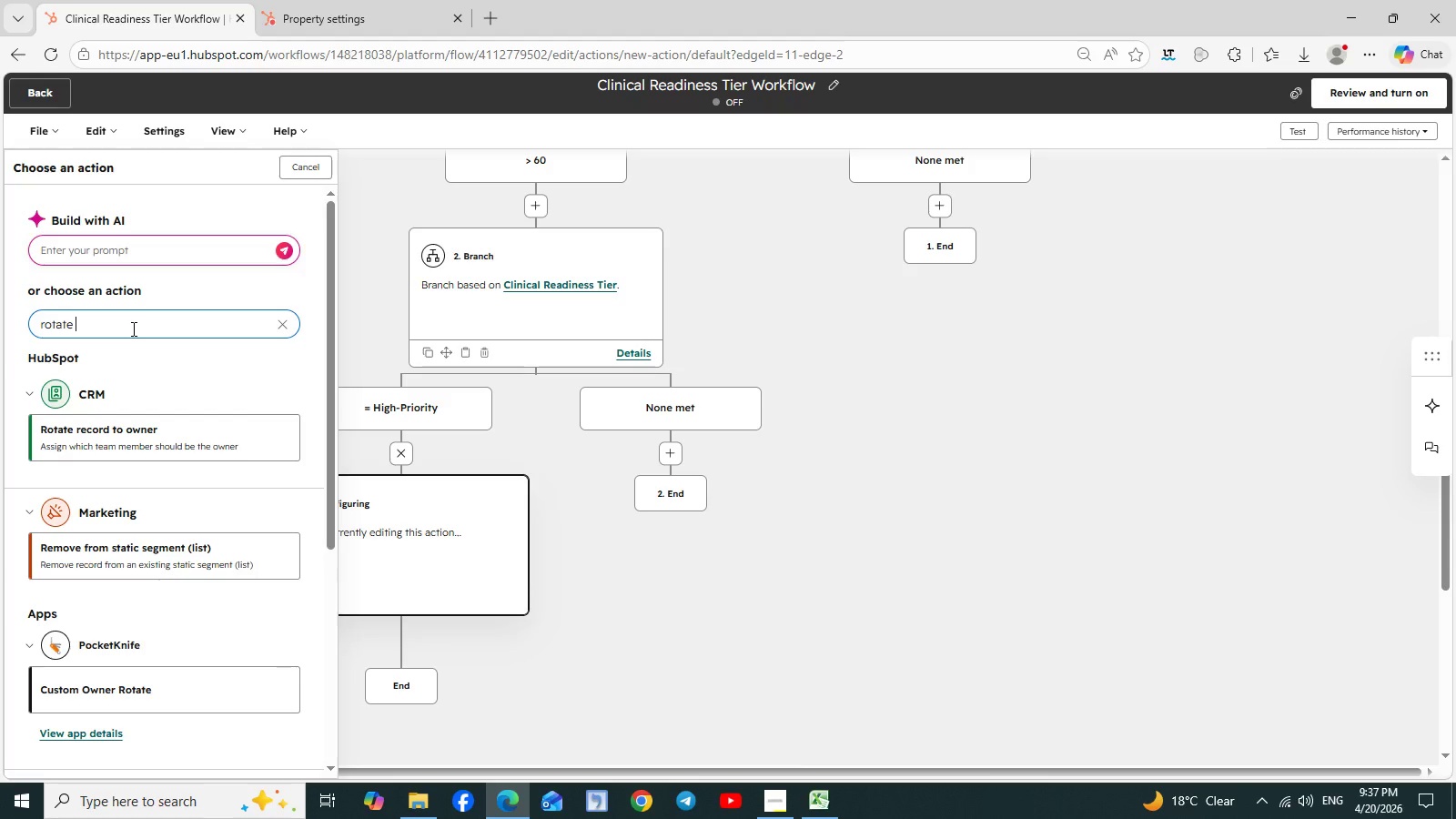 
scroll: coordinate [115, 430], scroll_direction: down, amount: 2.0
 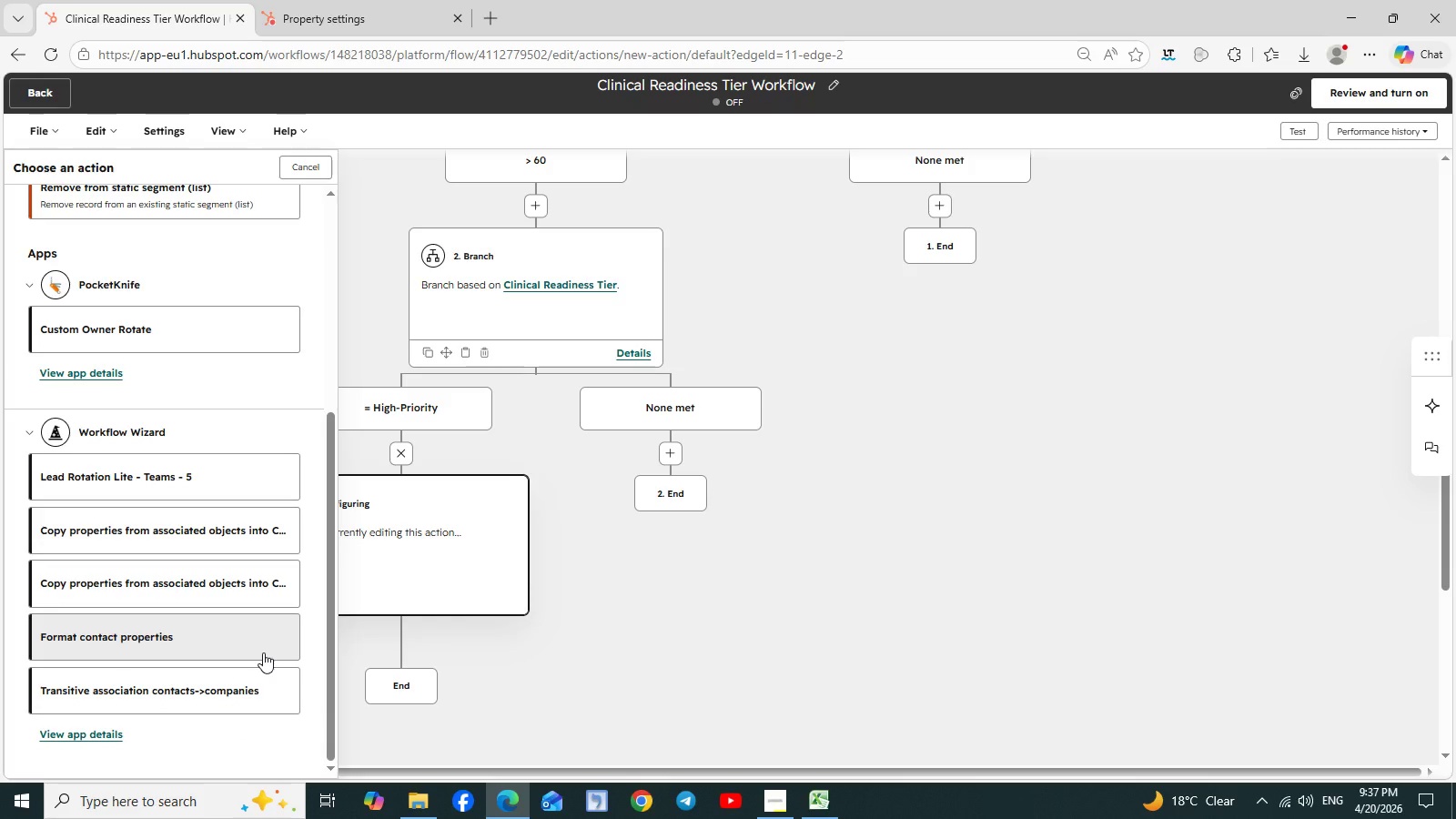 
wait(8.7)
 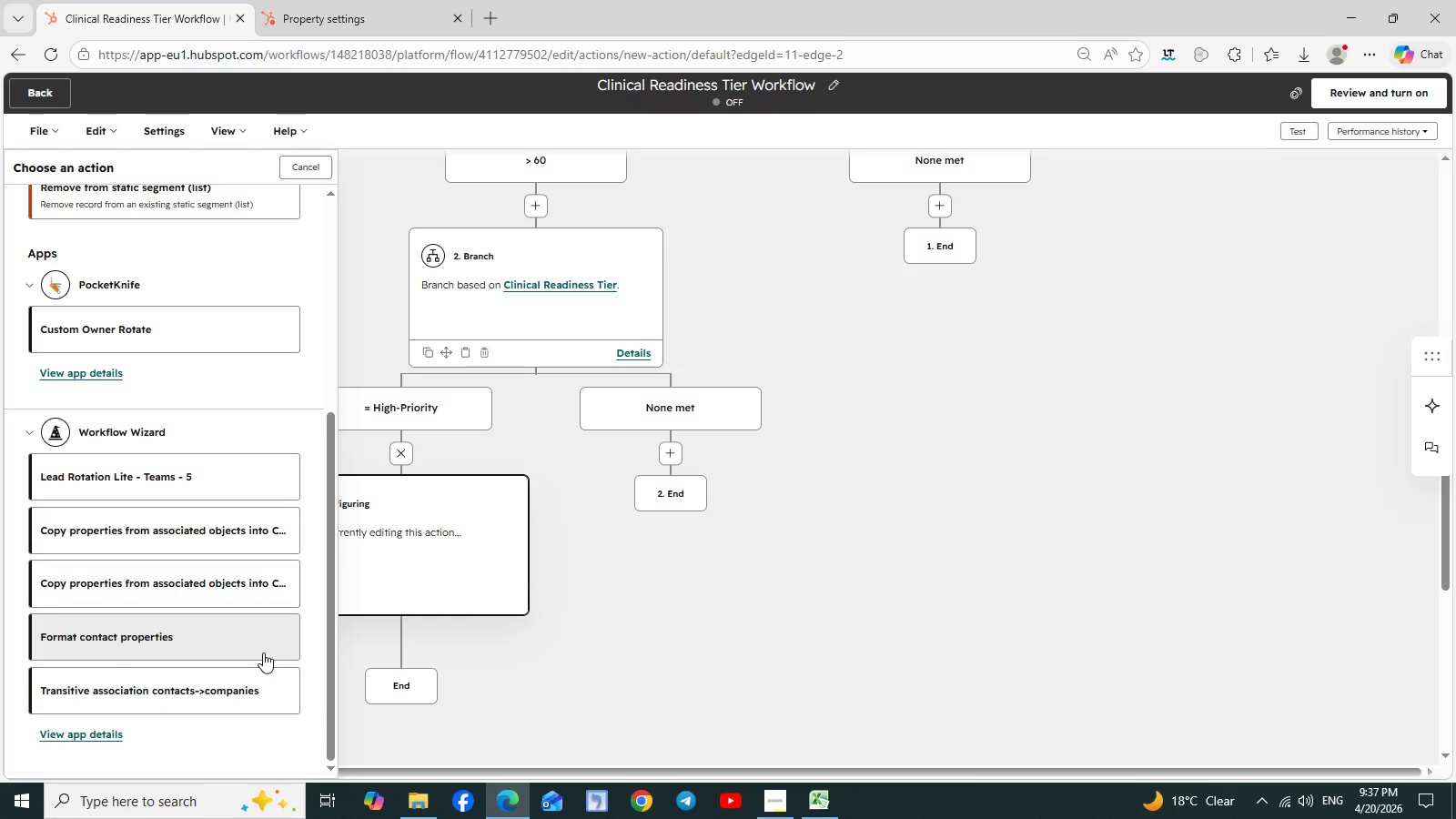 
scroll: coordinate [263, 673], scroll_direction: none, amount: 0.0
 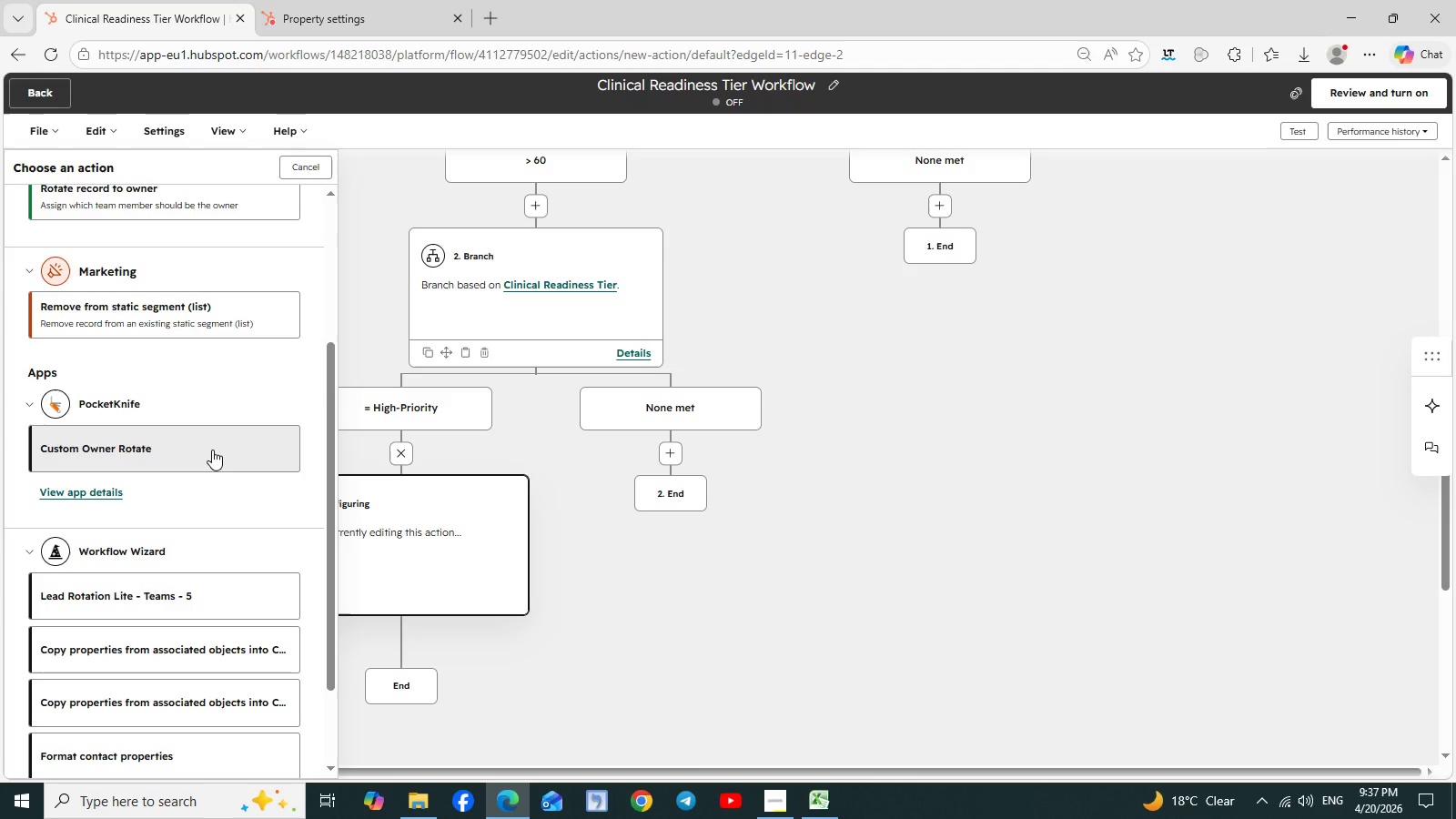 
wait(7.22)
 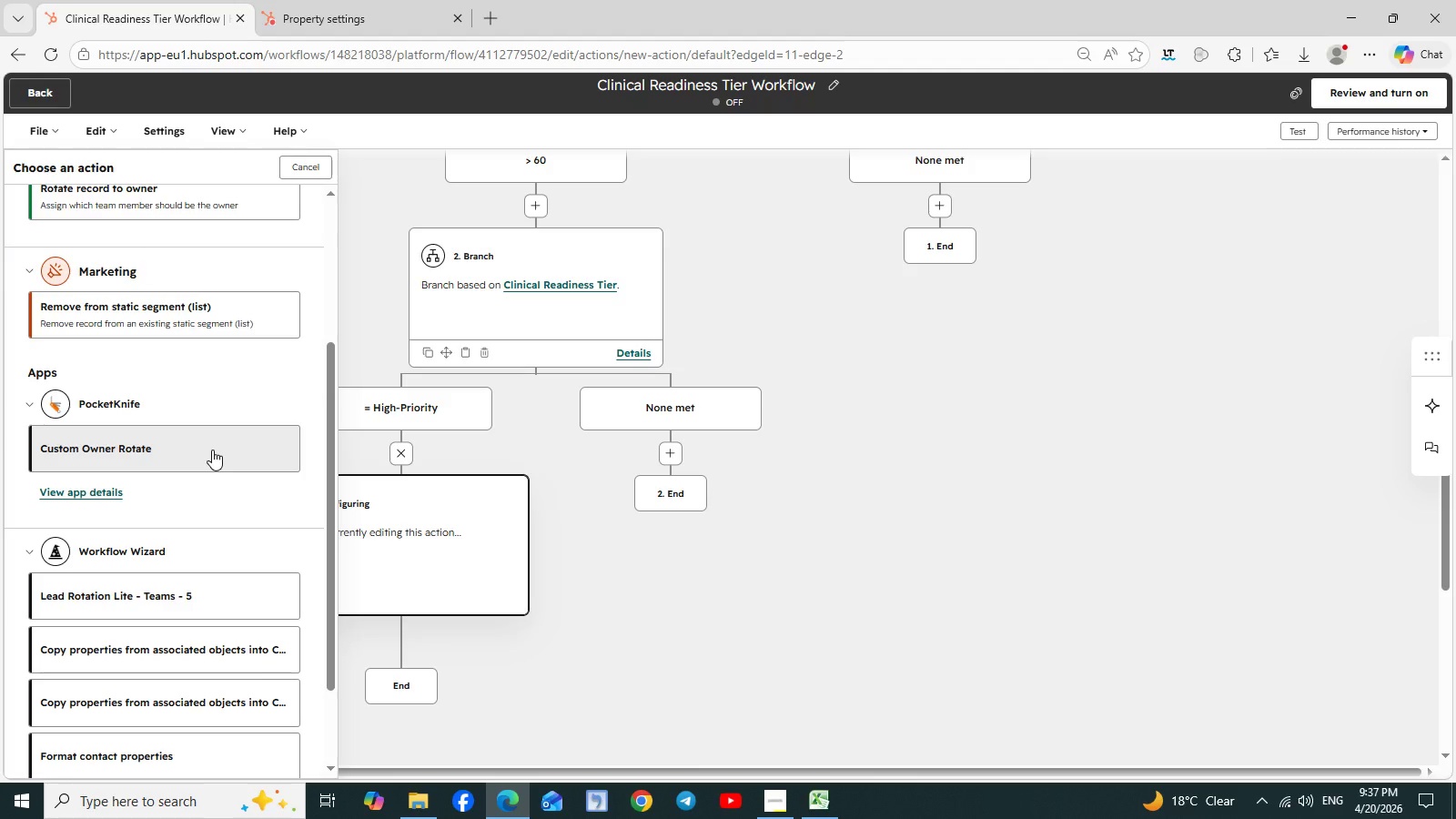 
left_click([165, 448])
 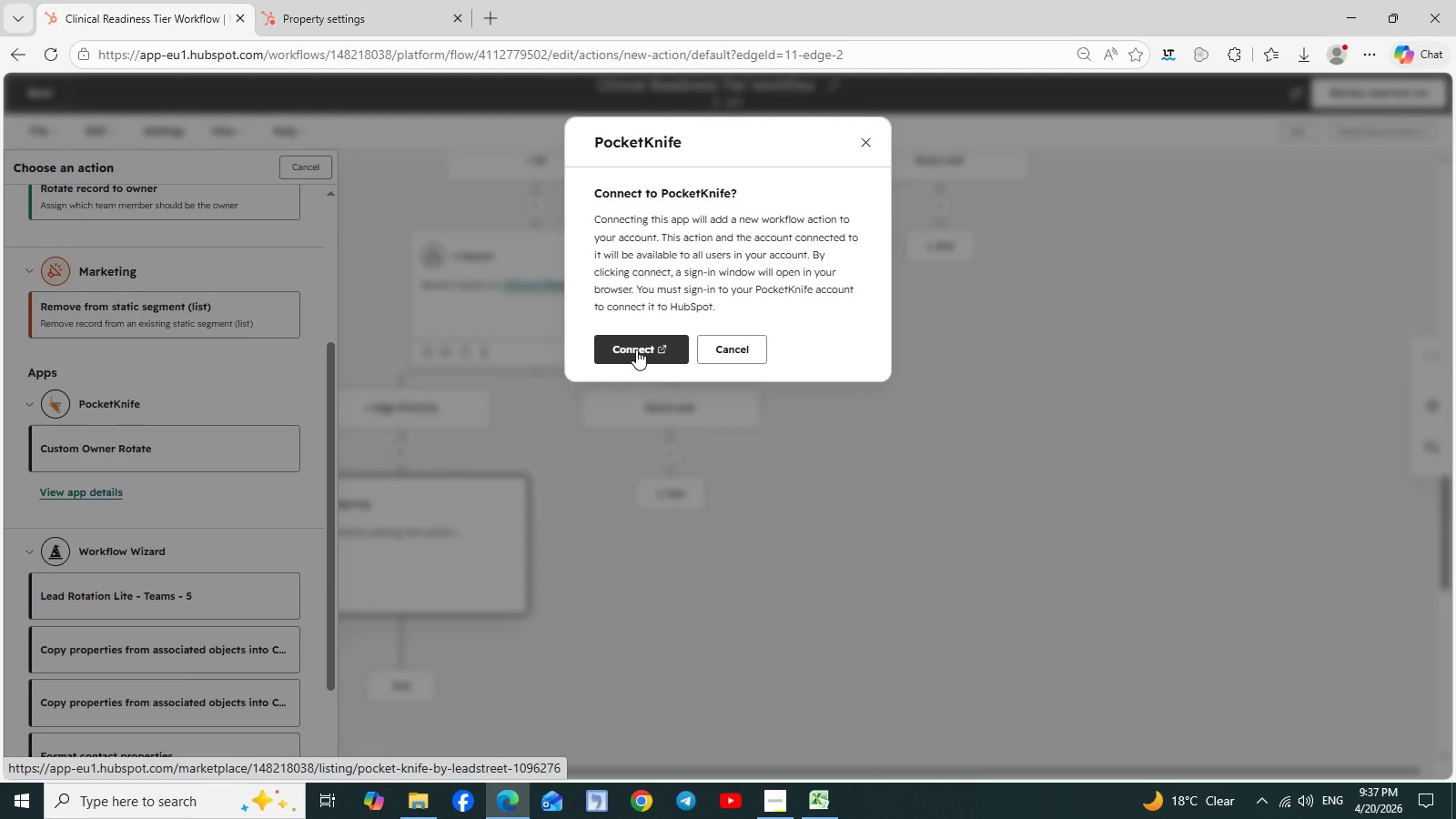 
wait(11.67)
 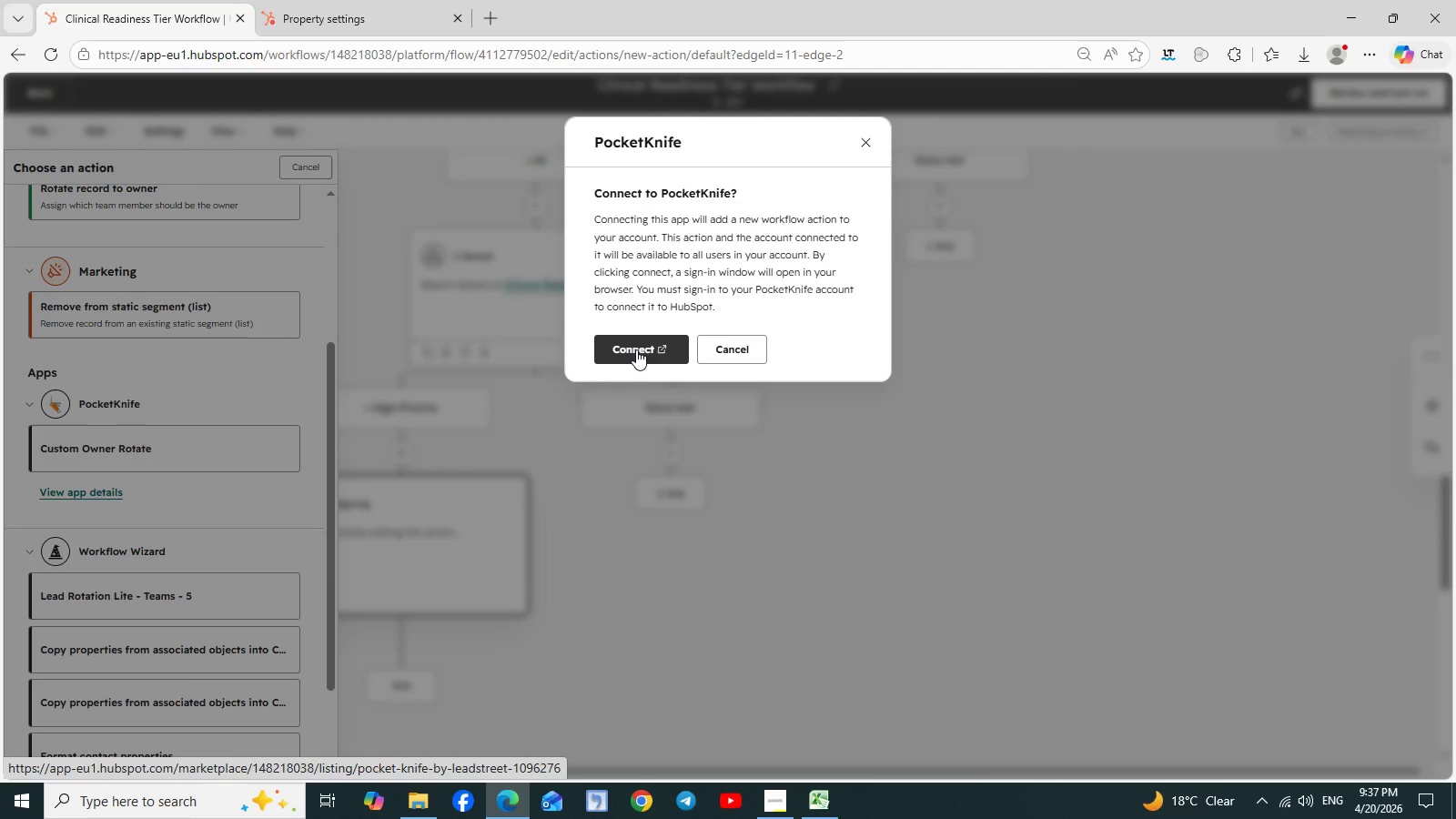 
left_click([636, 349])
 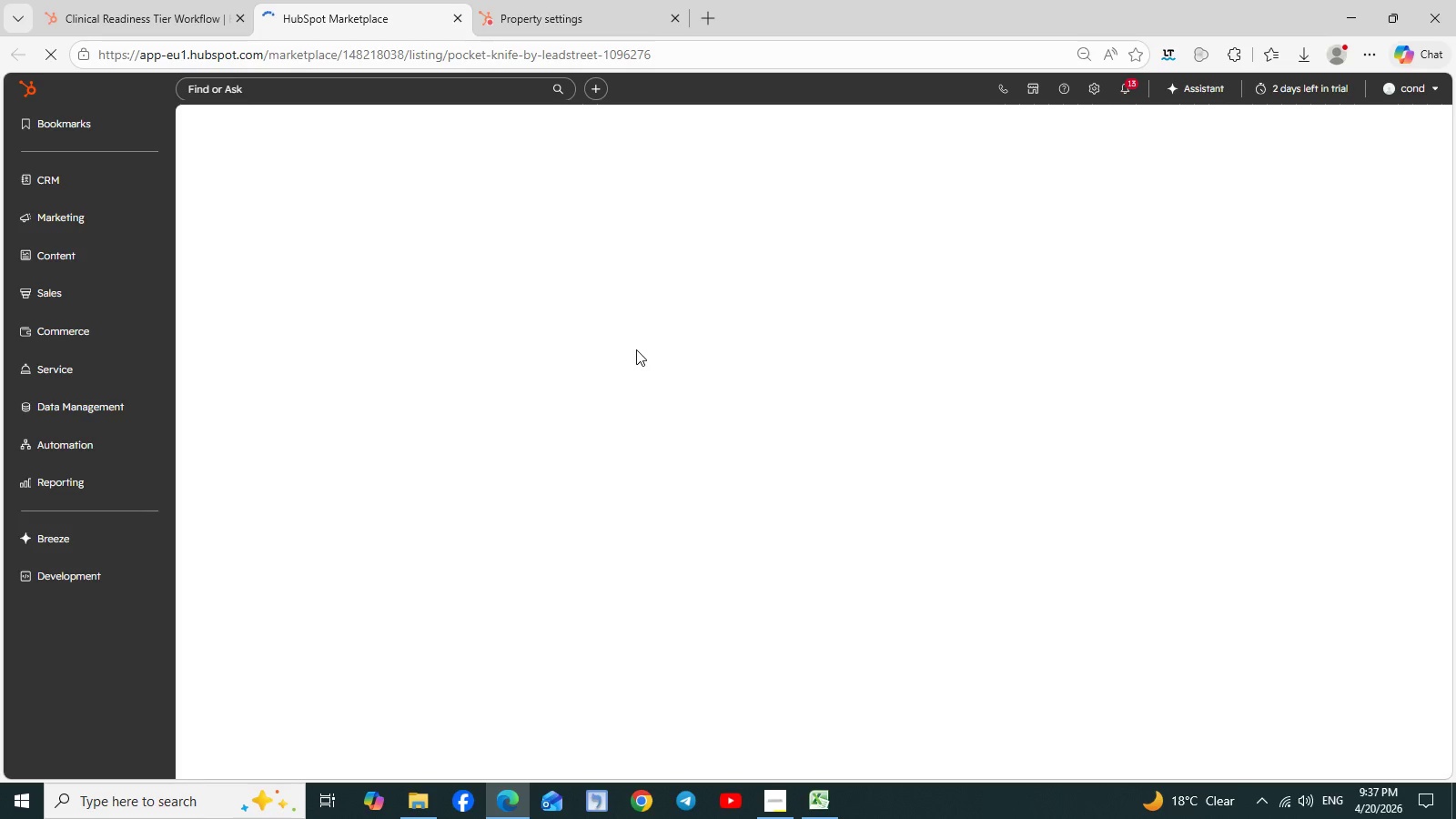 
wait(21.13)
 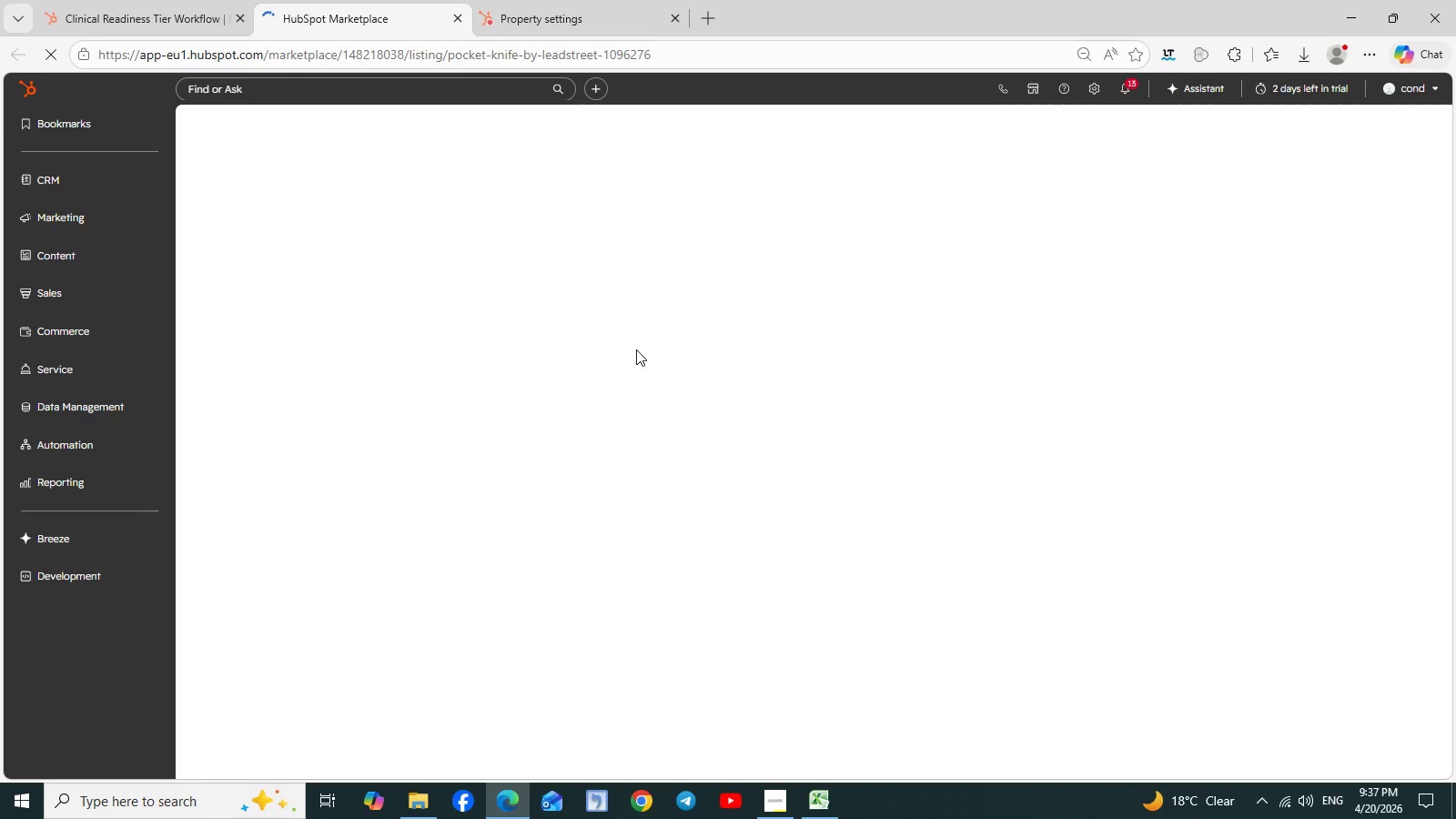 
mouse_move([240, 43])
 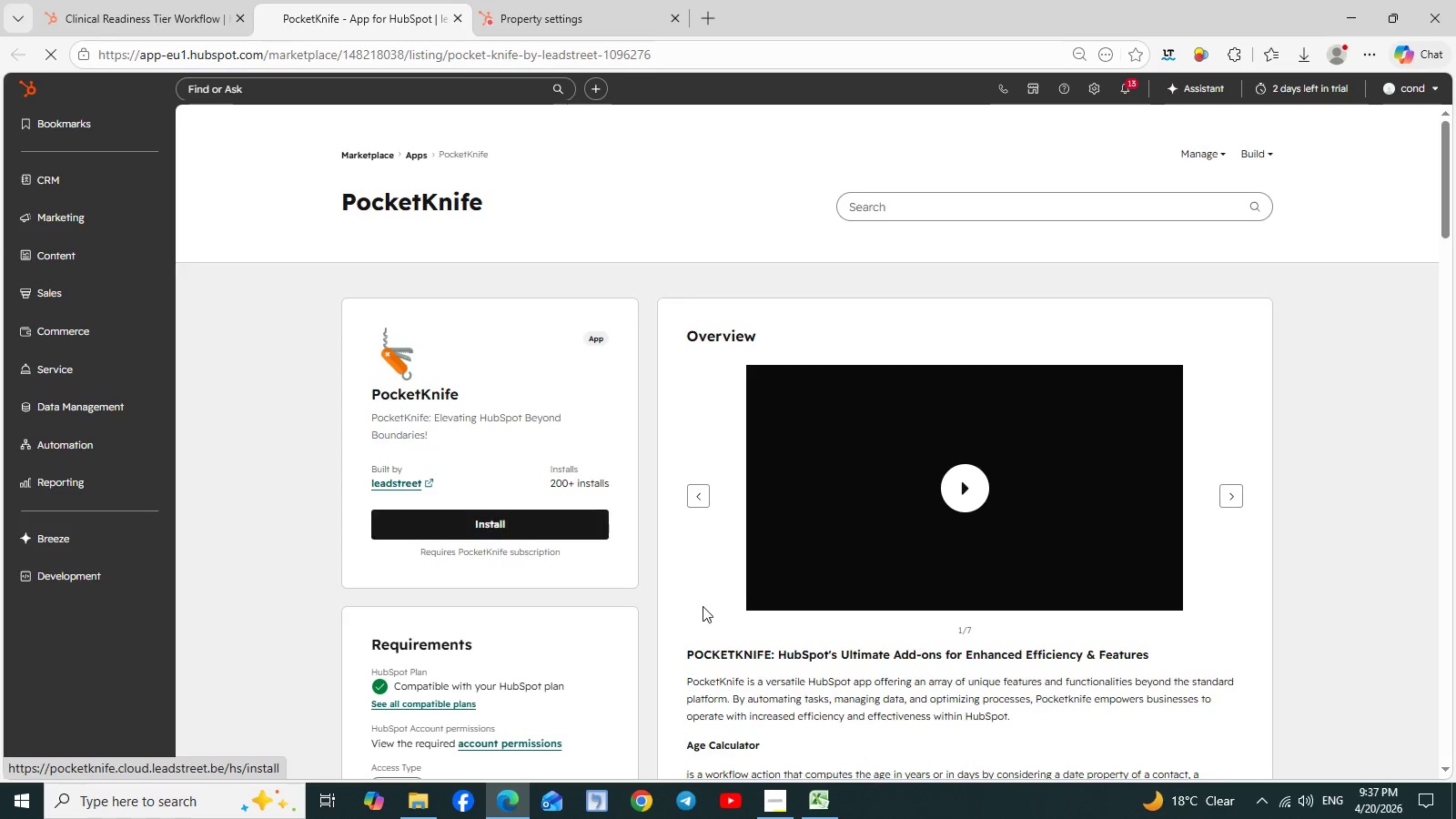 
wait(5.08)
 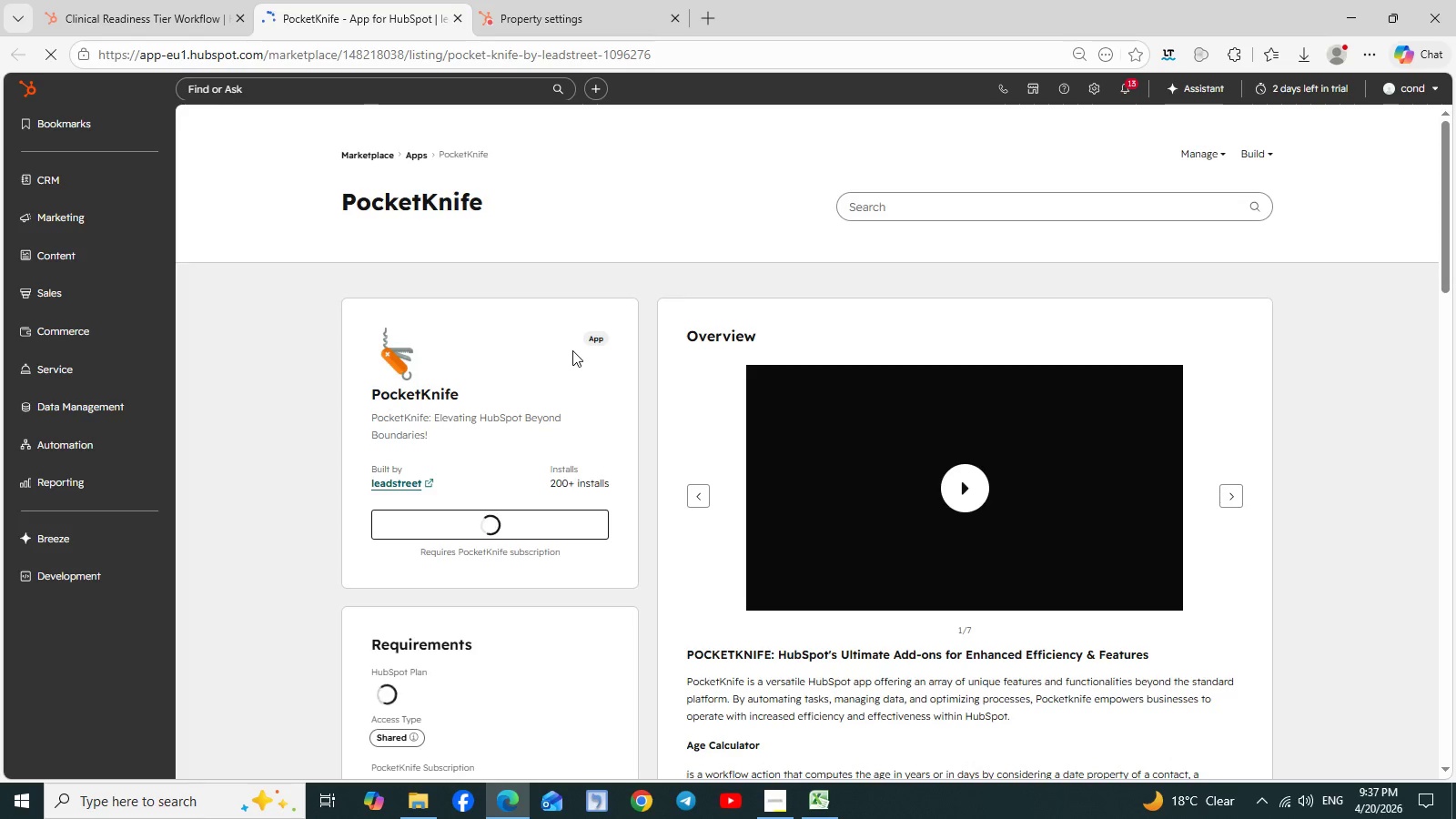 
scroll: coordinate [889, 667], scroll_direction: none, amount: 0.0
 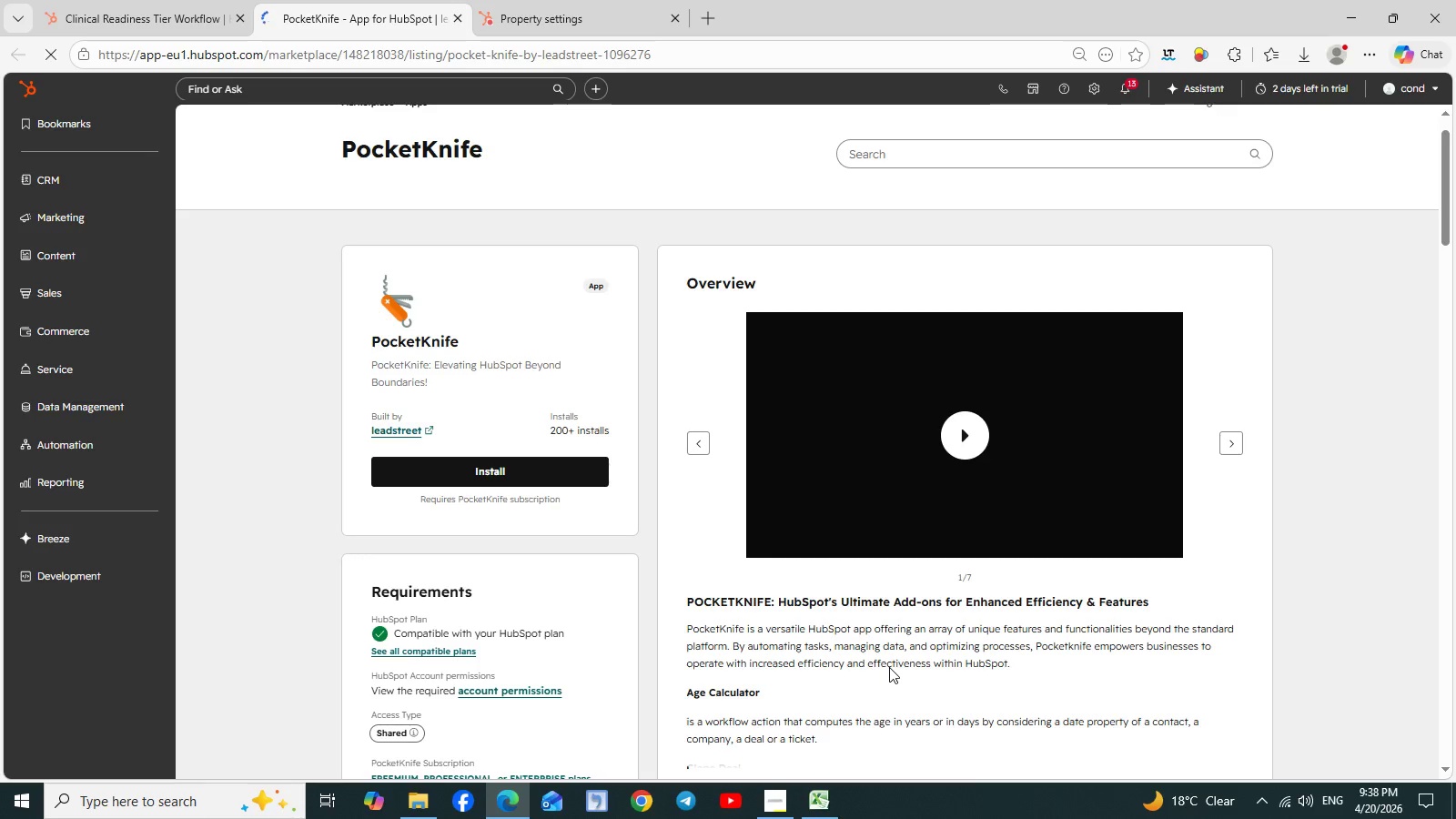 
scroll: coordinate [889, 667], scroll_direction: down, amount: 2.0
 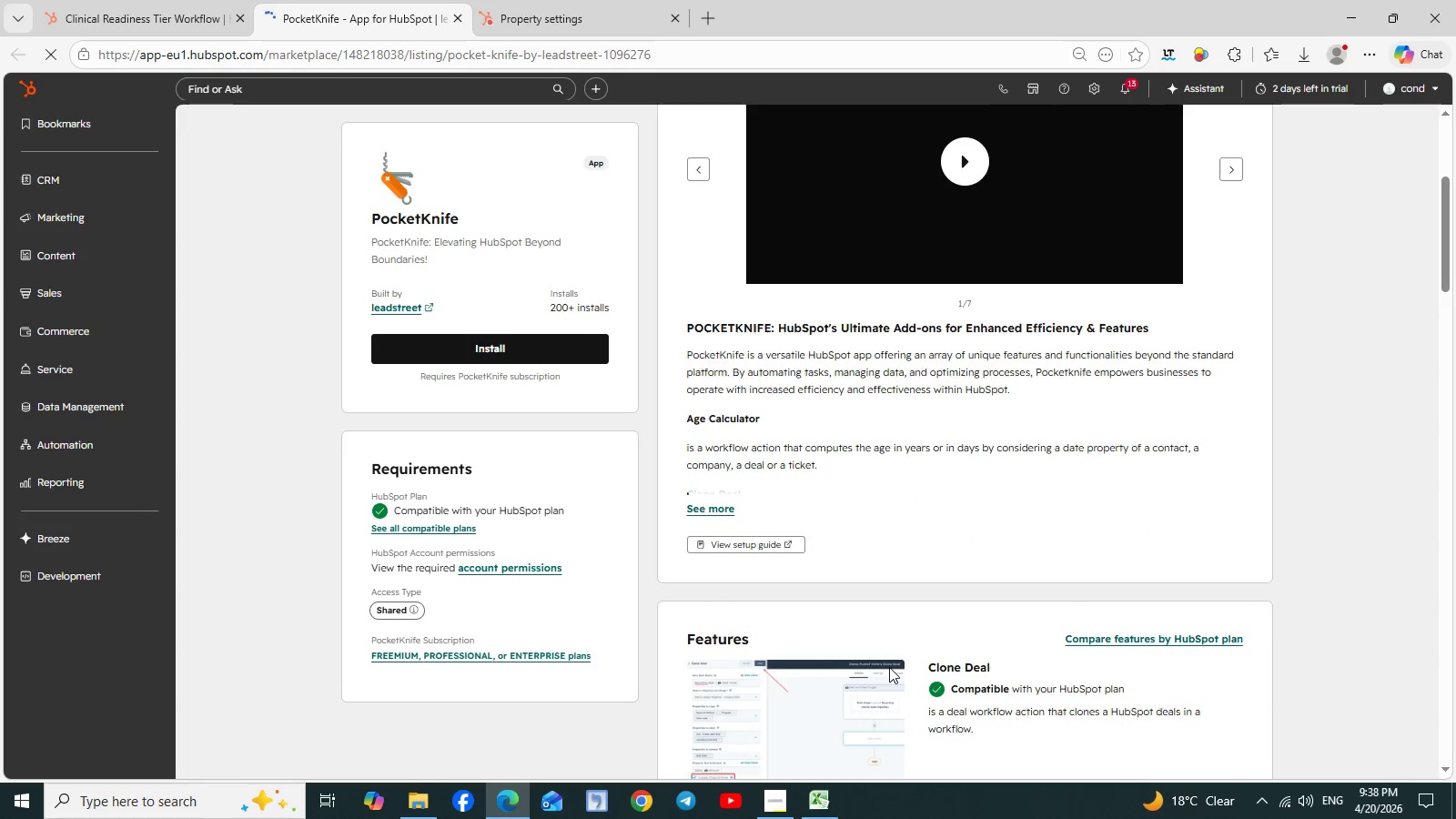 
scroll: coordinate [889, 667], scroll_direction: none, amount: 0.0
 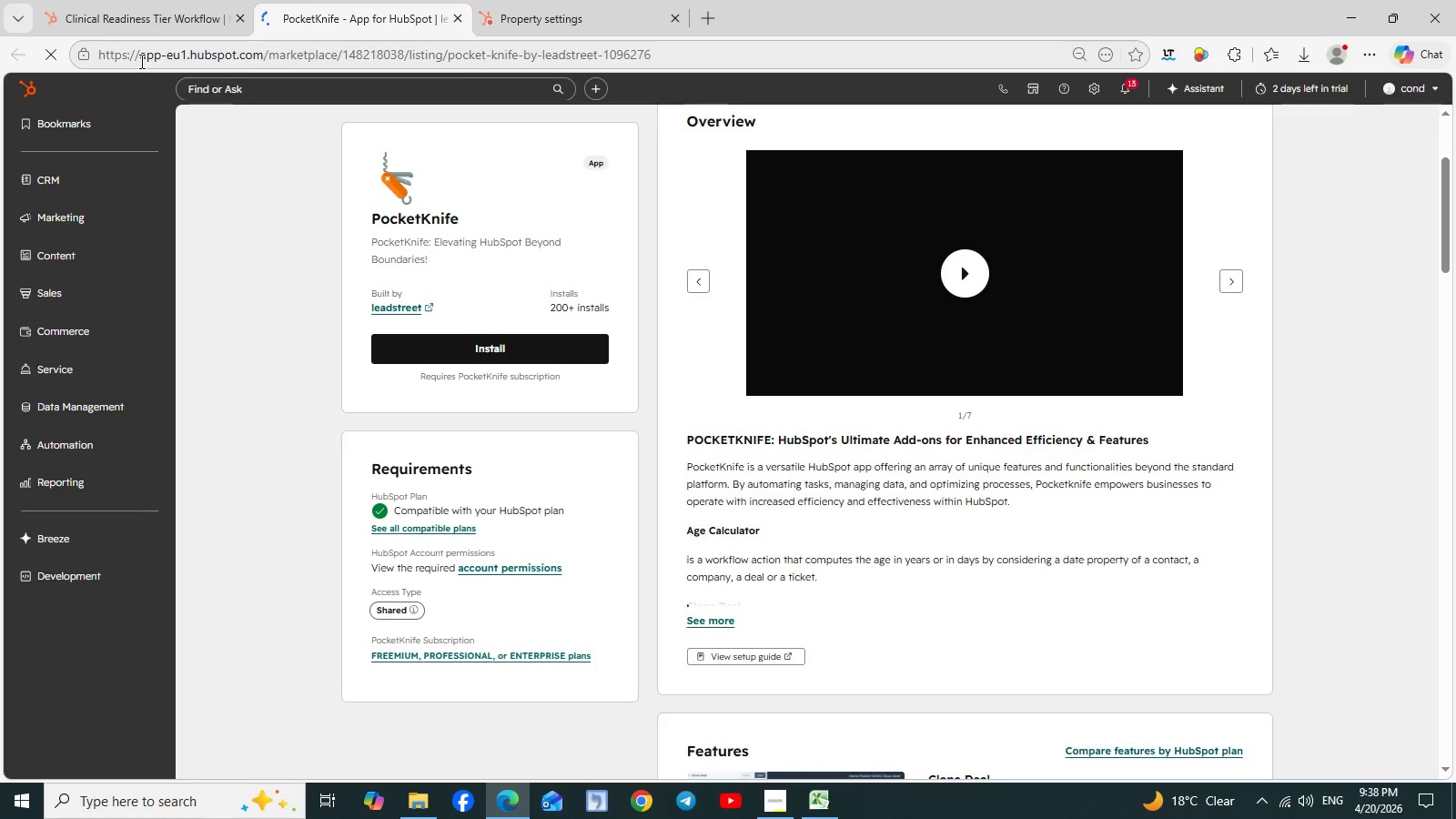 
left_click([161, 5])
 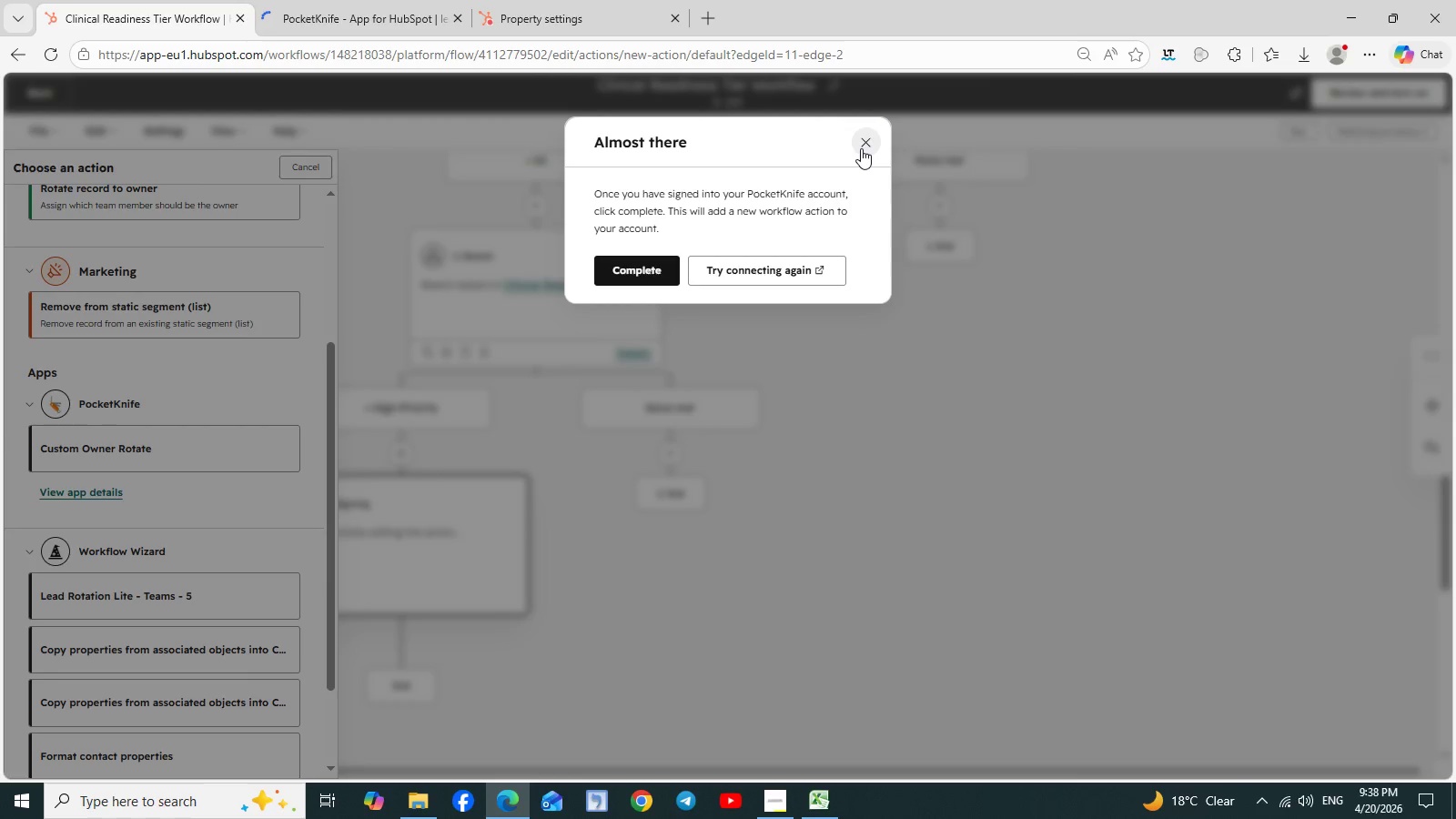 
wait(5.22)
 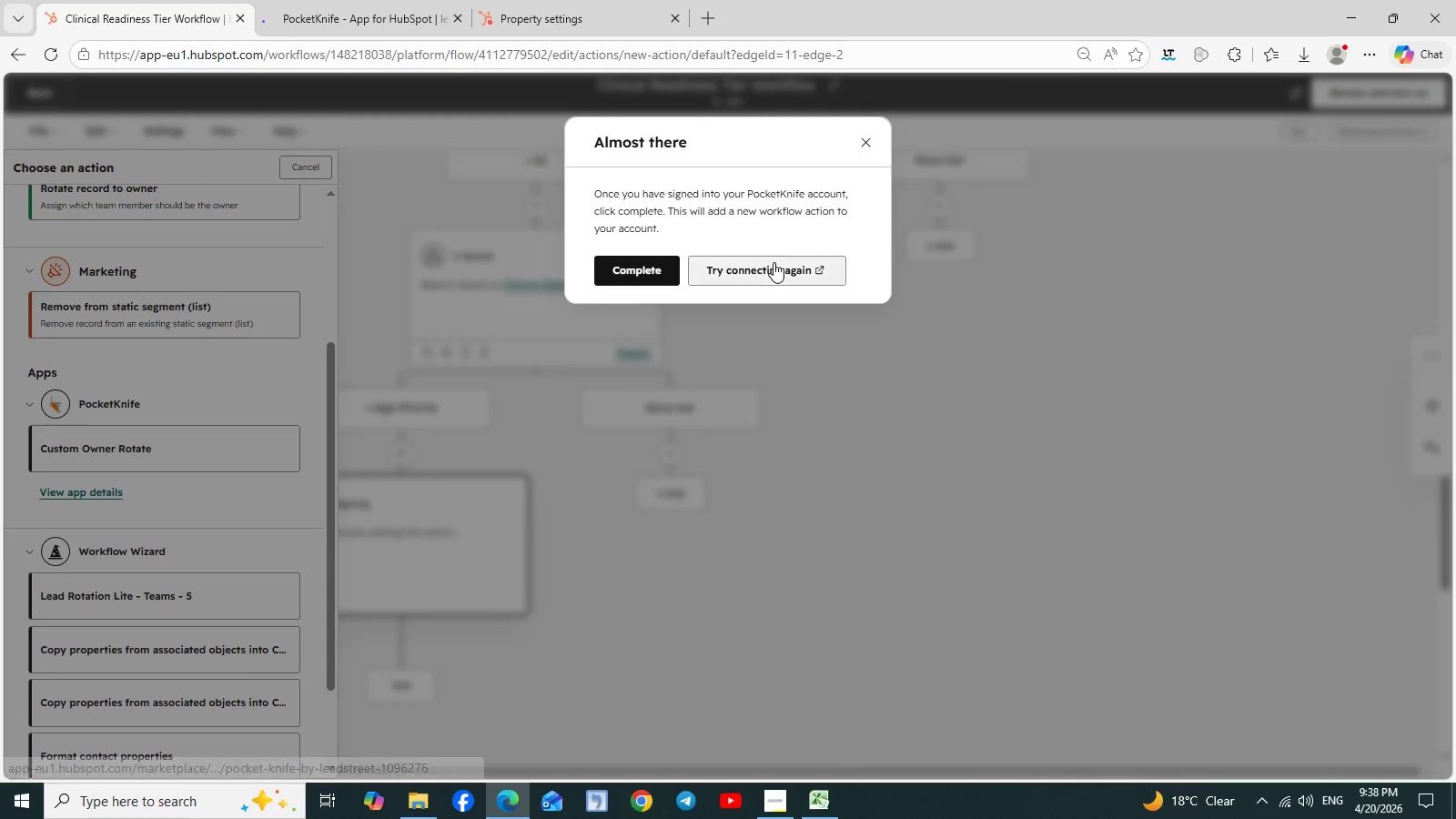 
left_click([869, 145])
 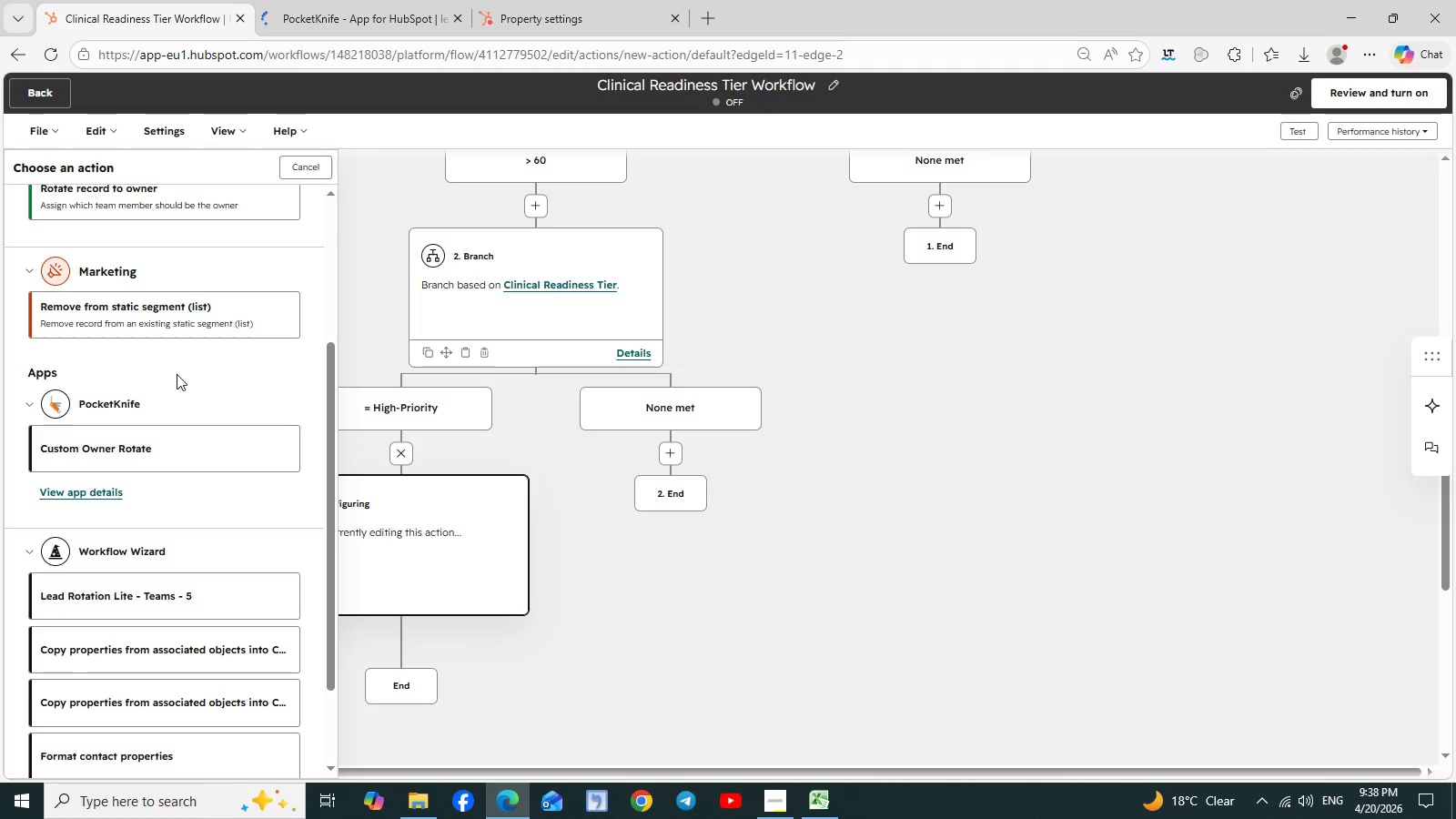 
scroll: coordinate [177, 374], scroll_direction: up, amount: 2.0
 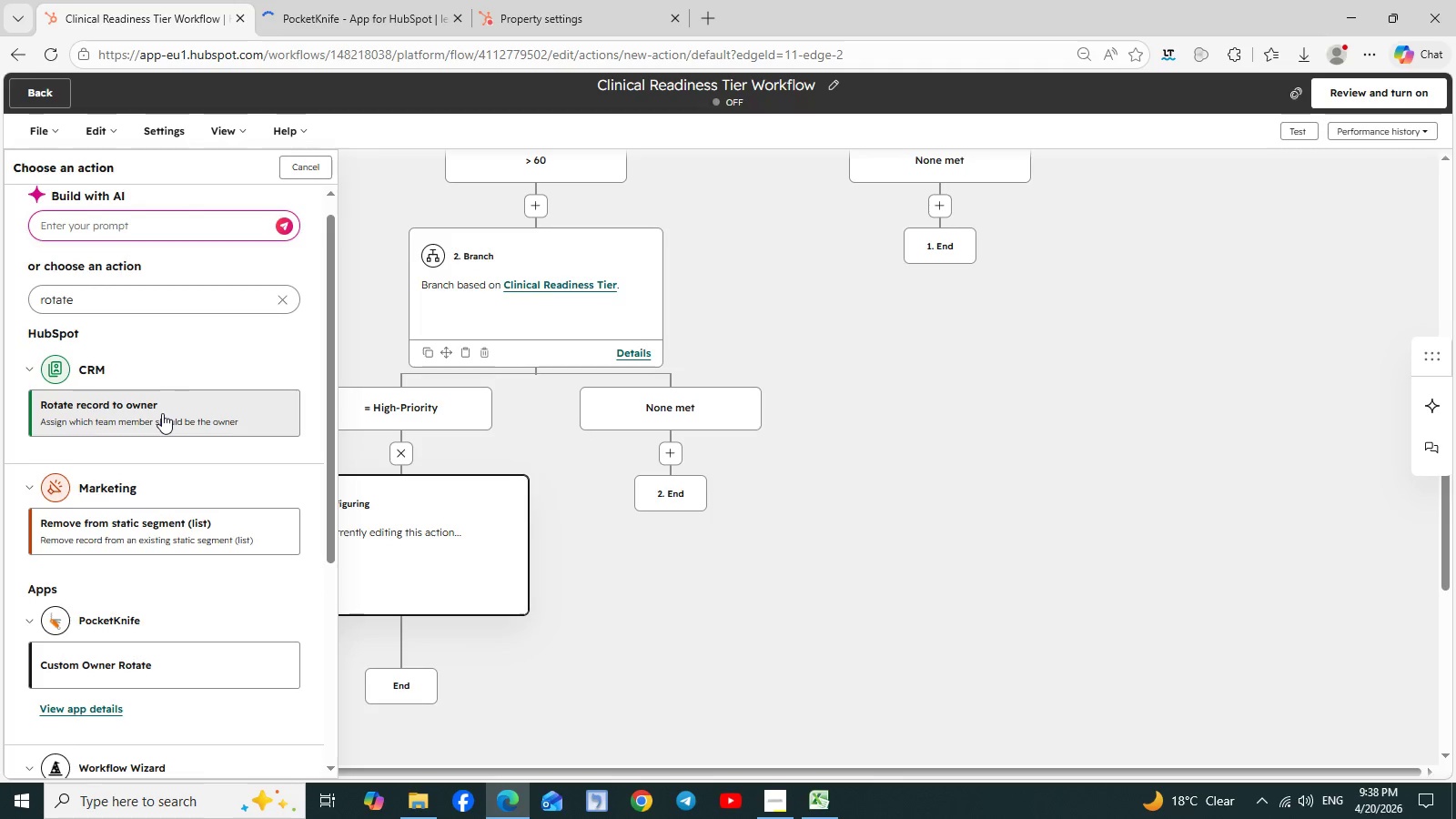 
left_click([162, 413])
 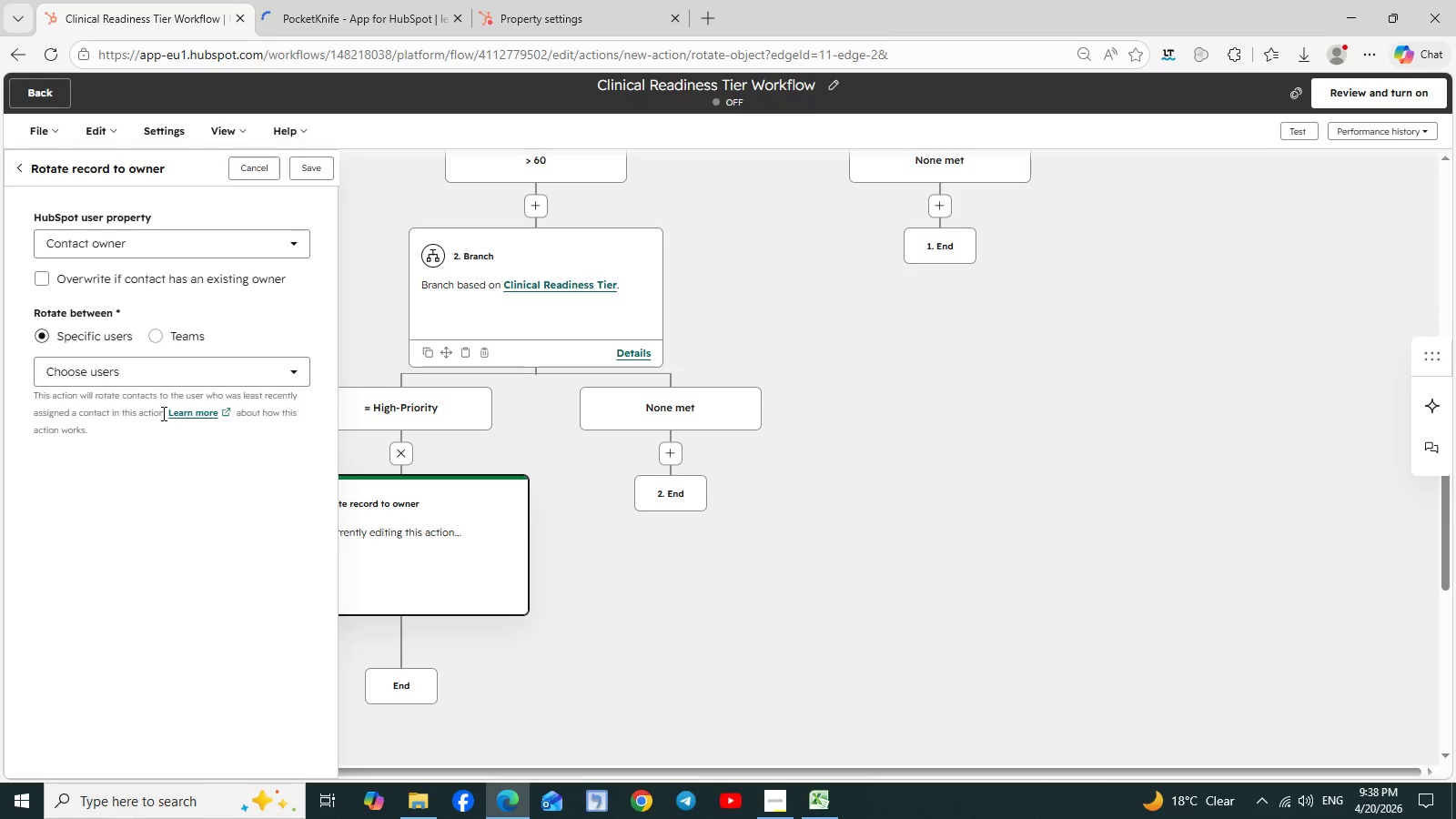 
wait(7.0)
 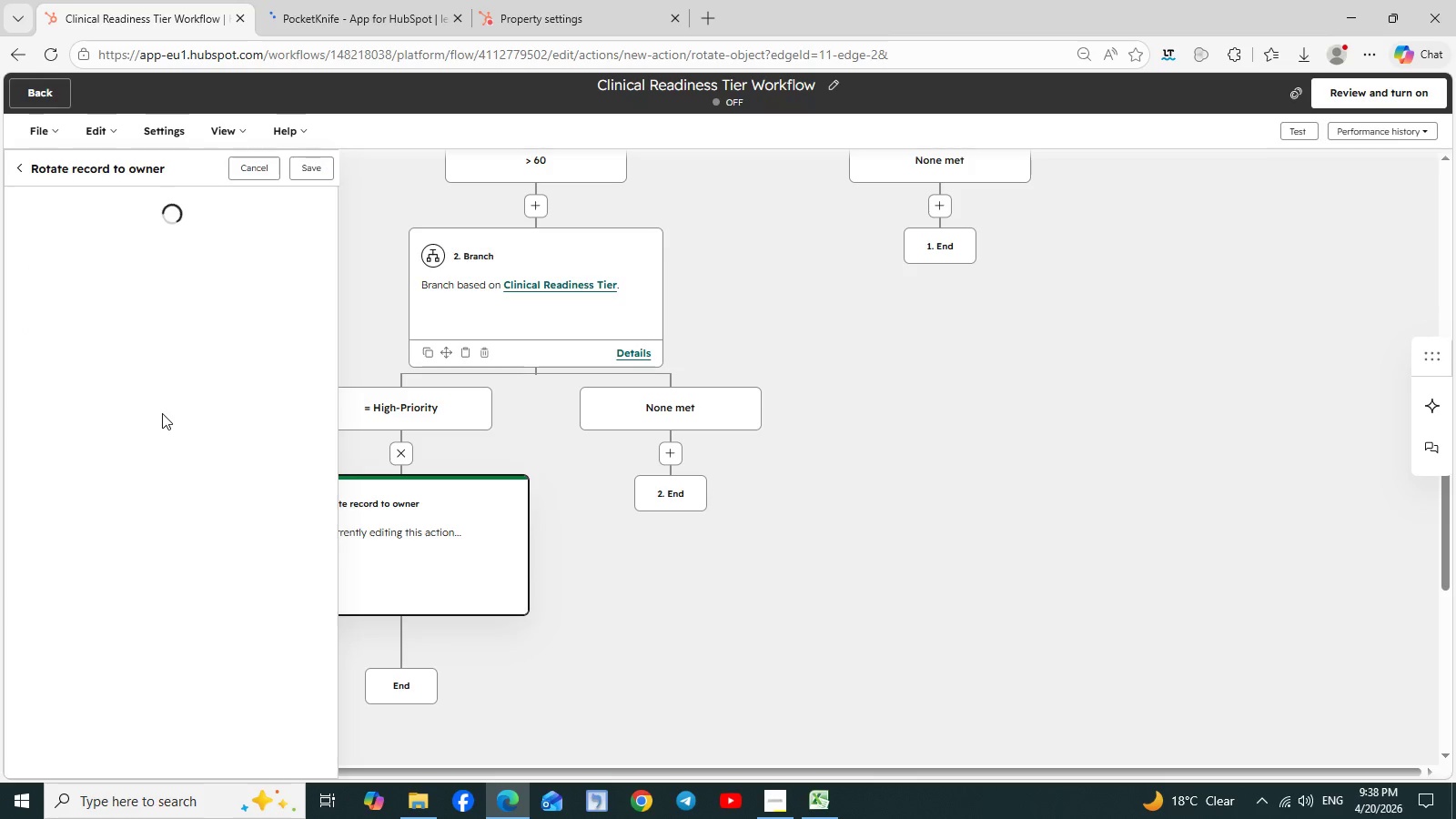 
left_click([230, 377])
 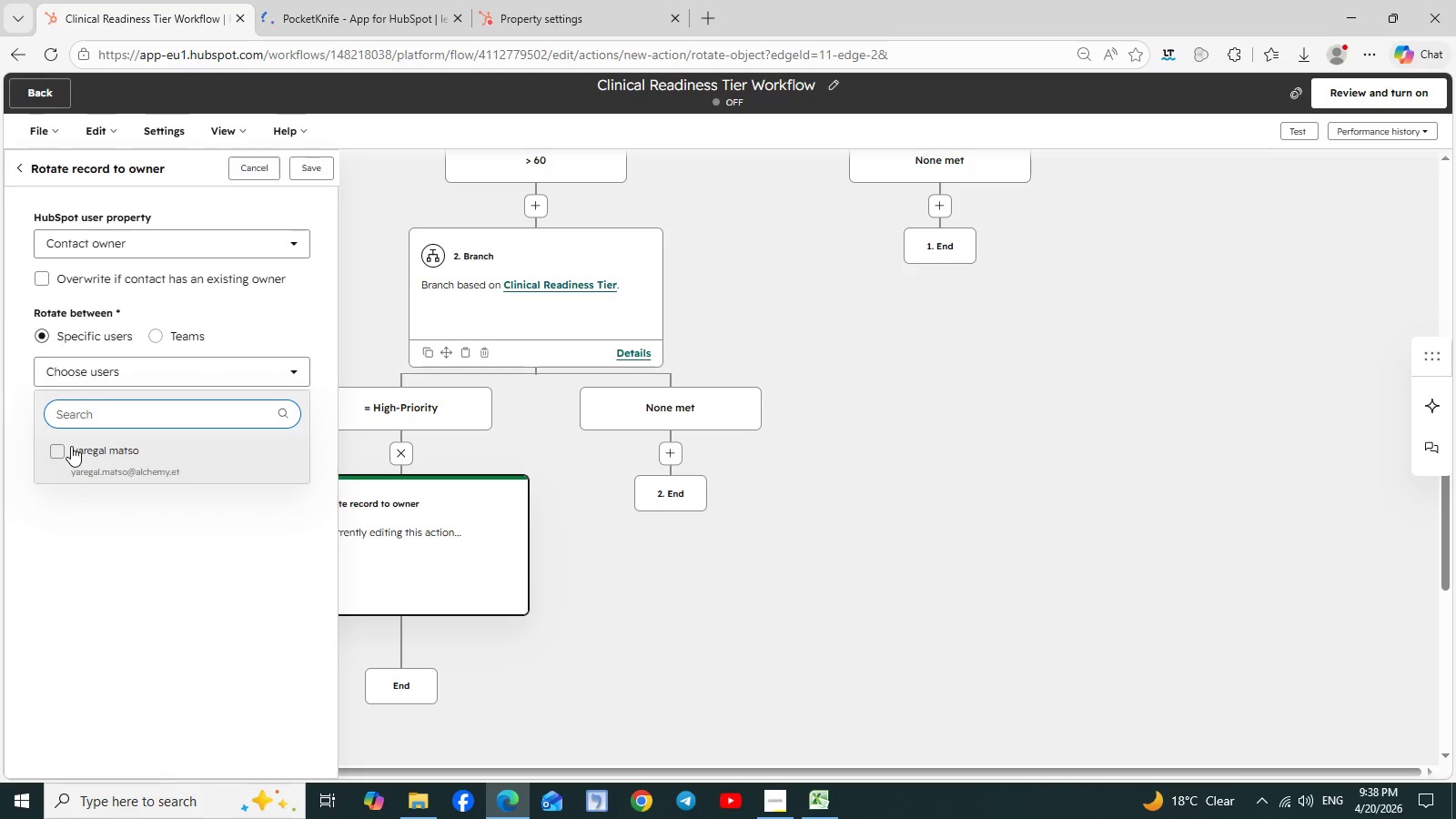 
left_click([58, 448])
 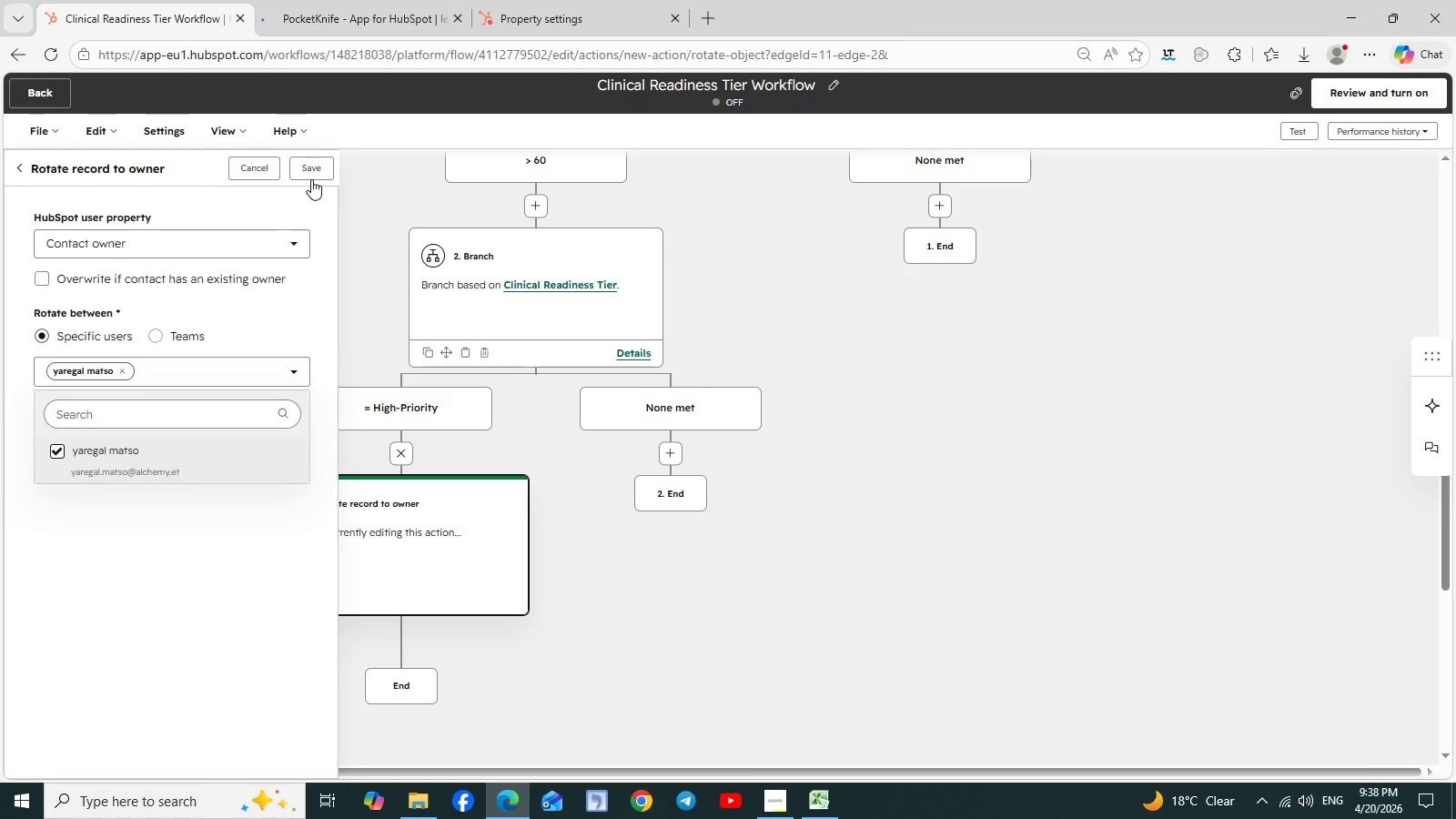 
left_click([316, 171])
 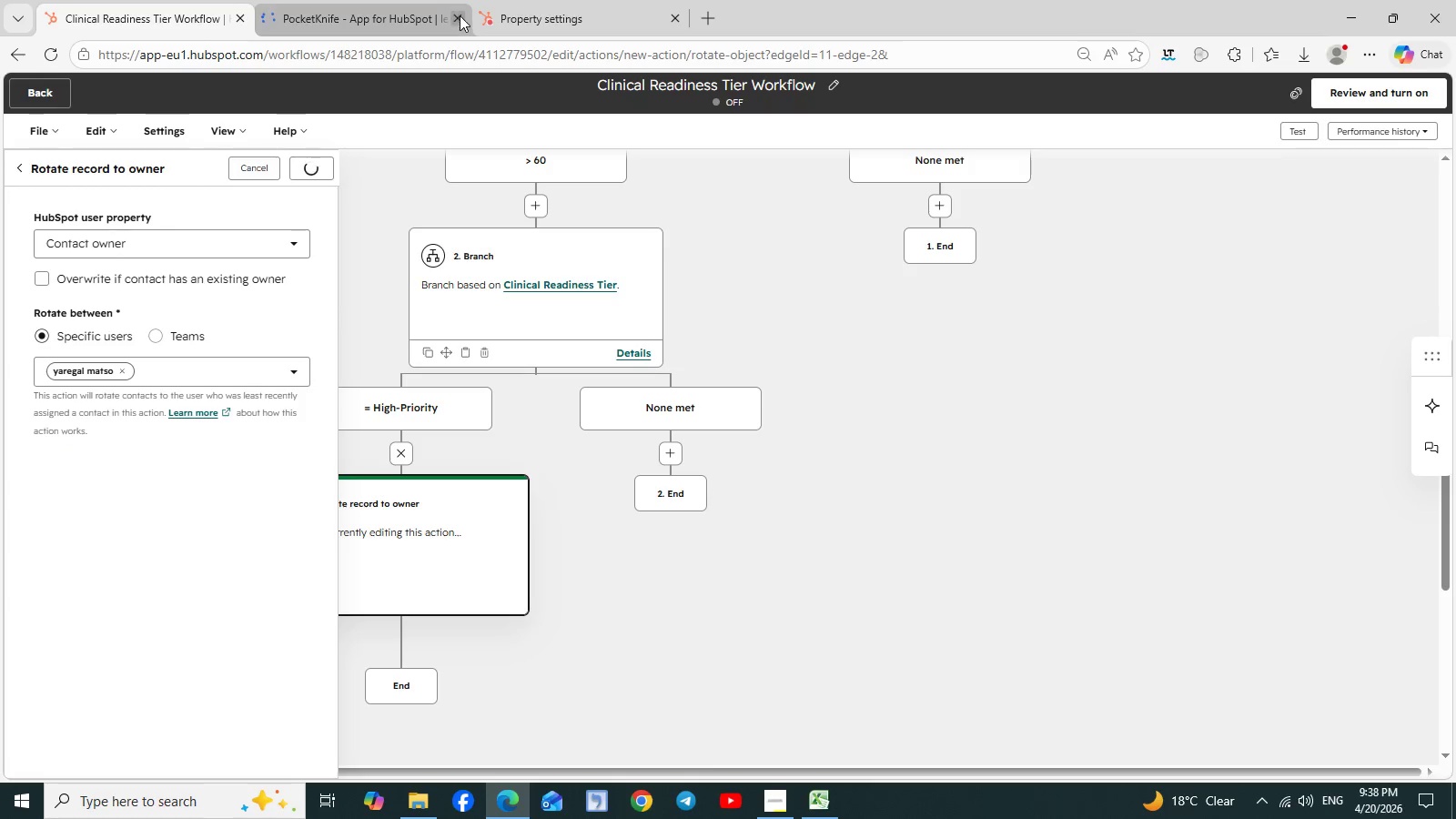 
left_click([460, 15])
 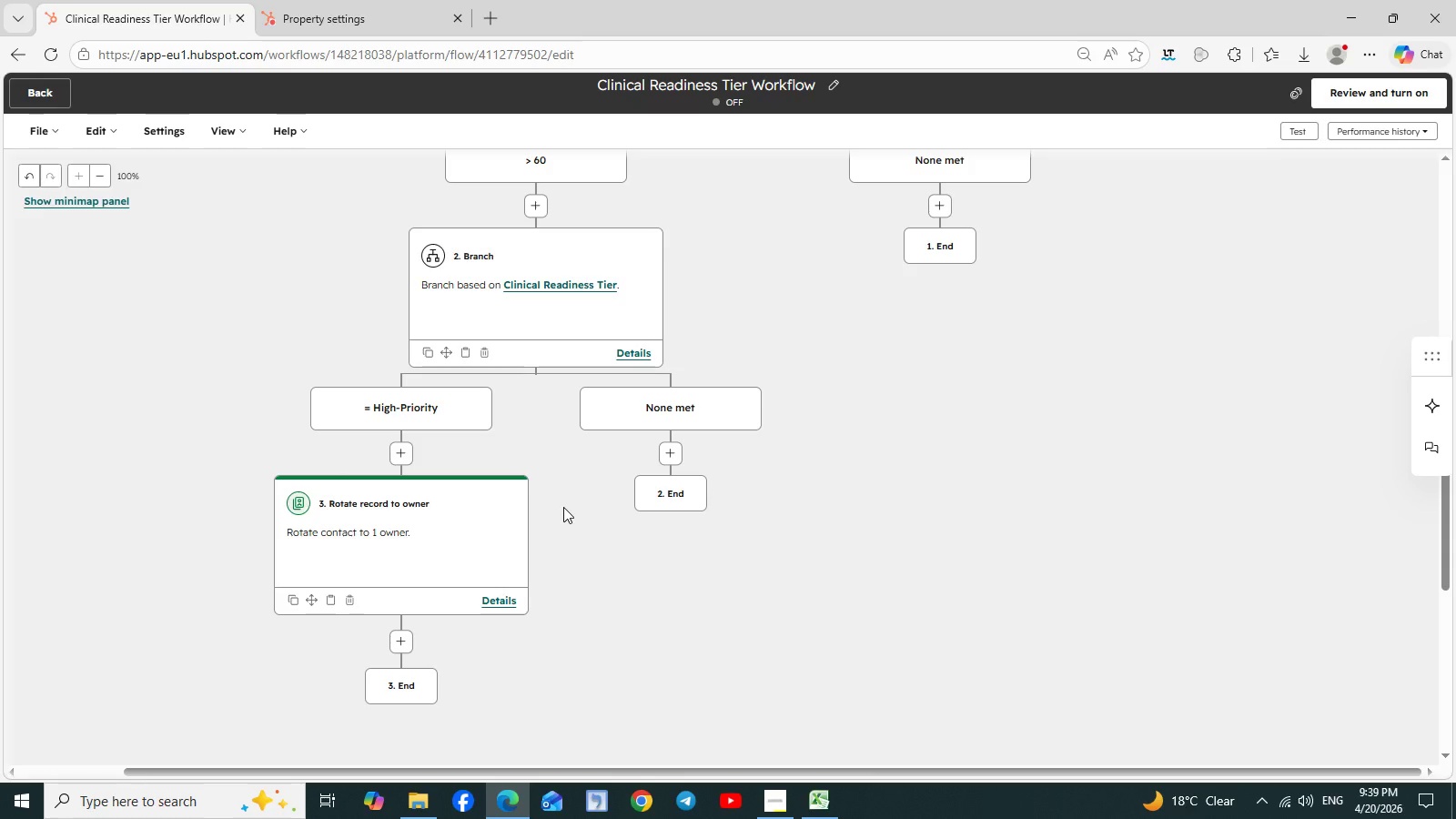 
wait(86.05)
 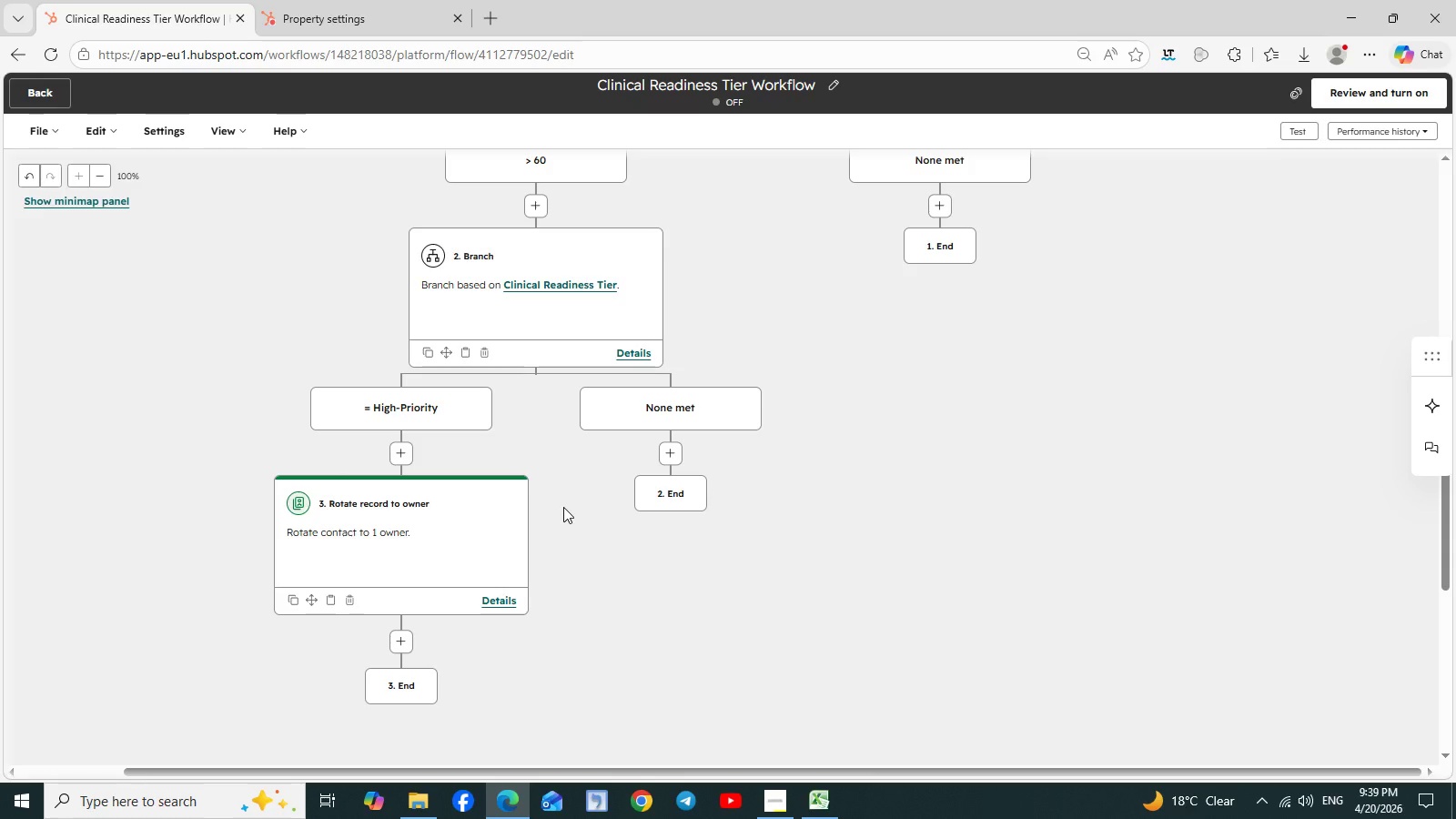 
left_click([400, 643])
 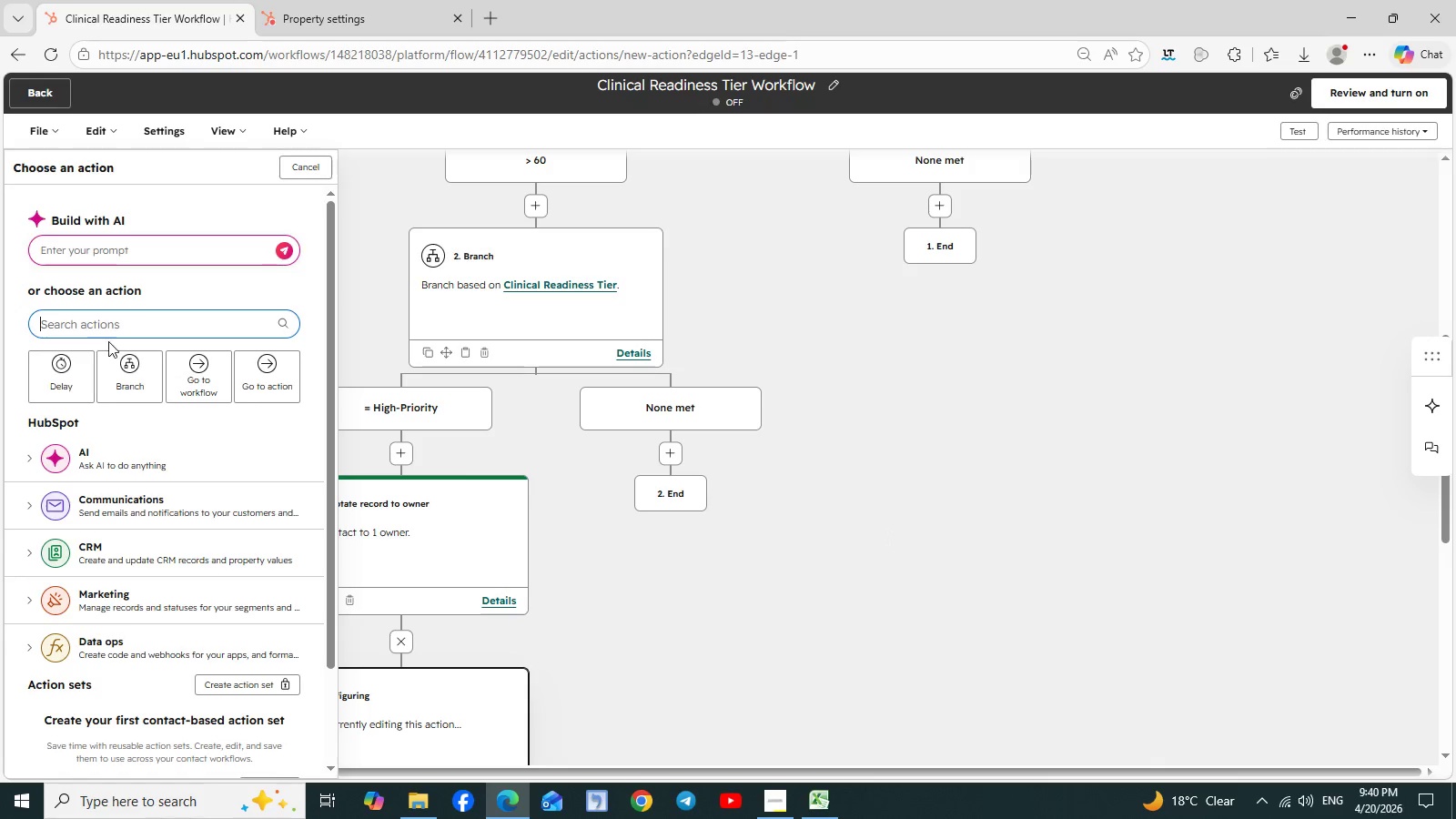 
left_click([135, 335])
 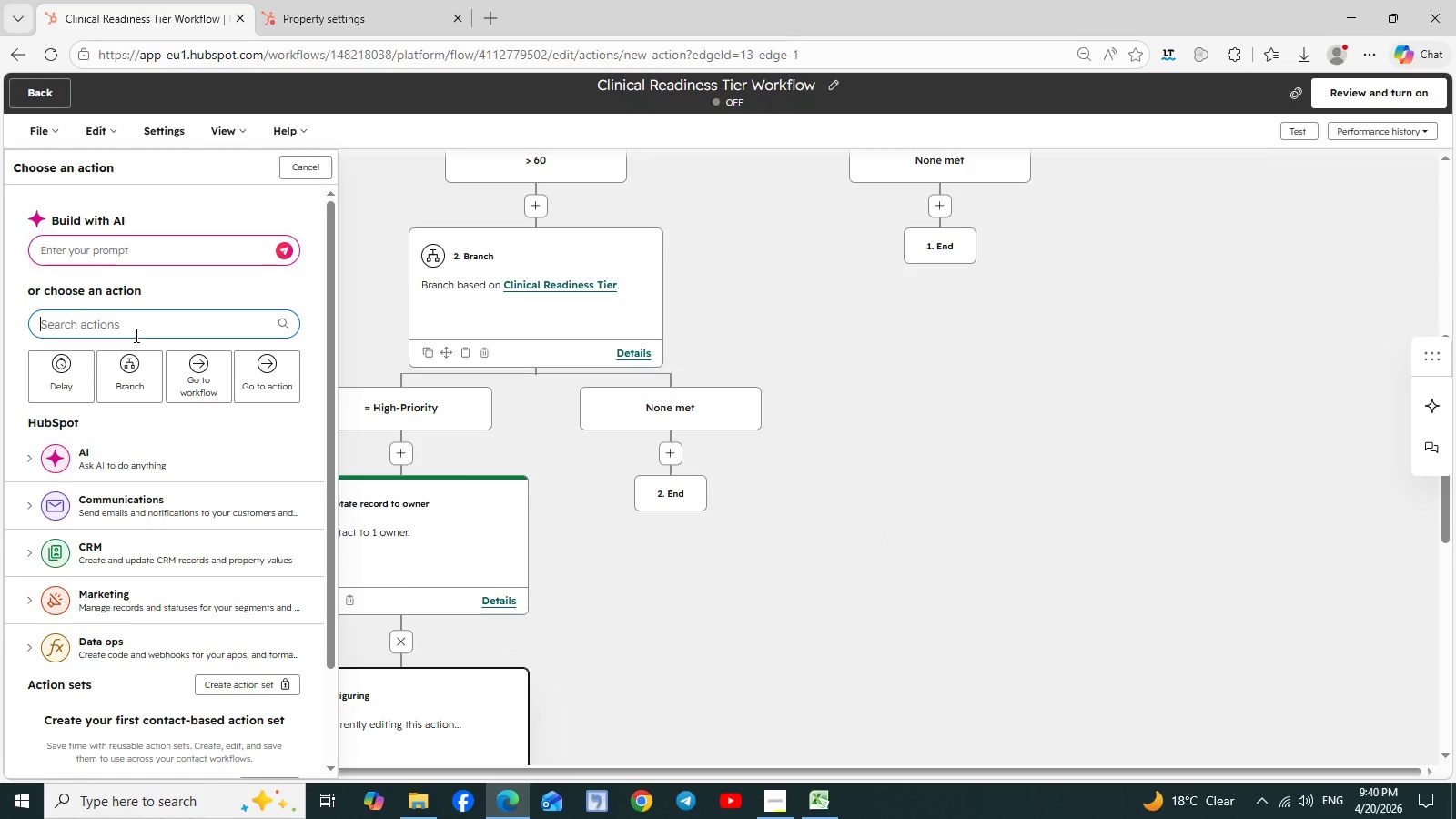 
type(send )
 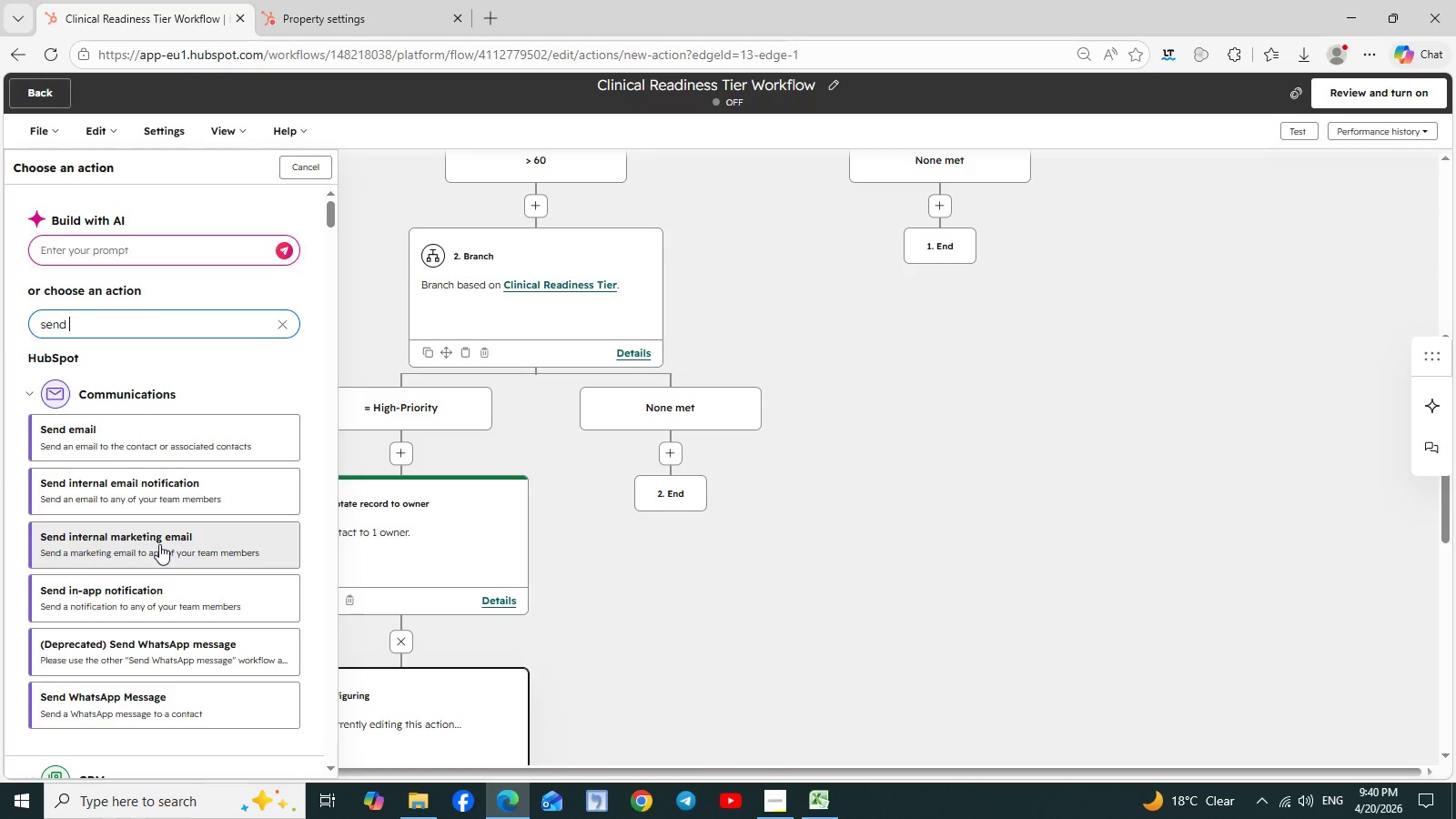 
wait(10.48)
 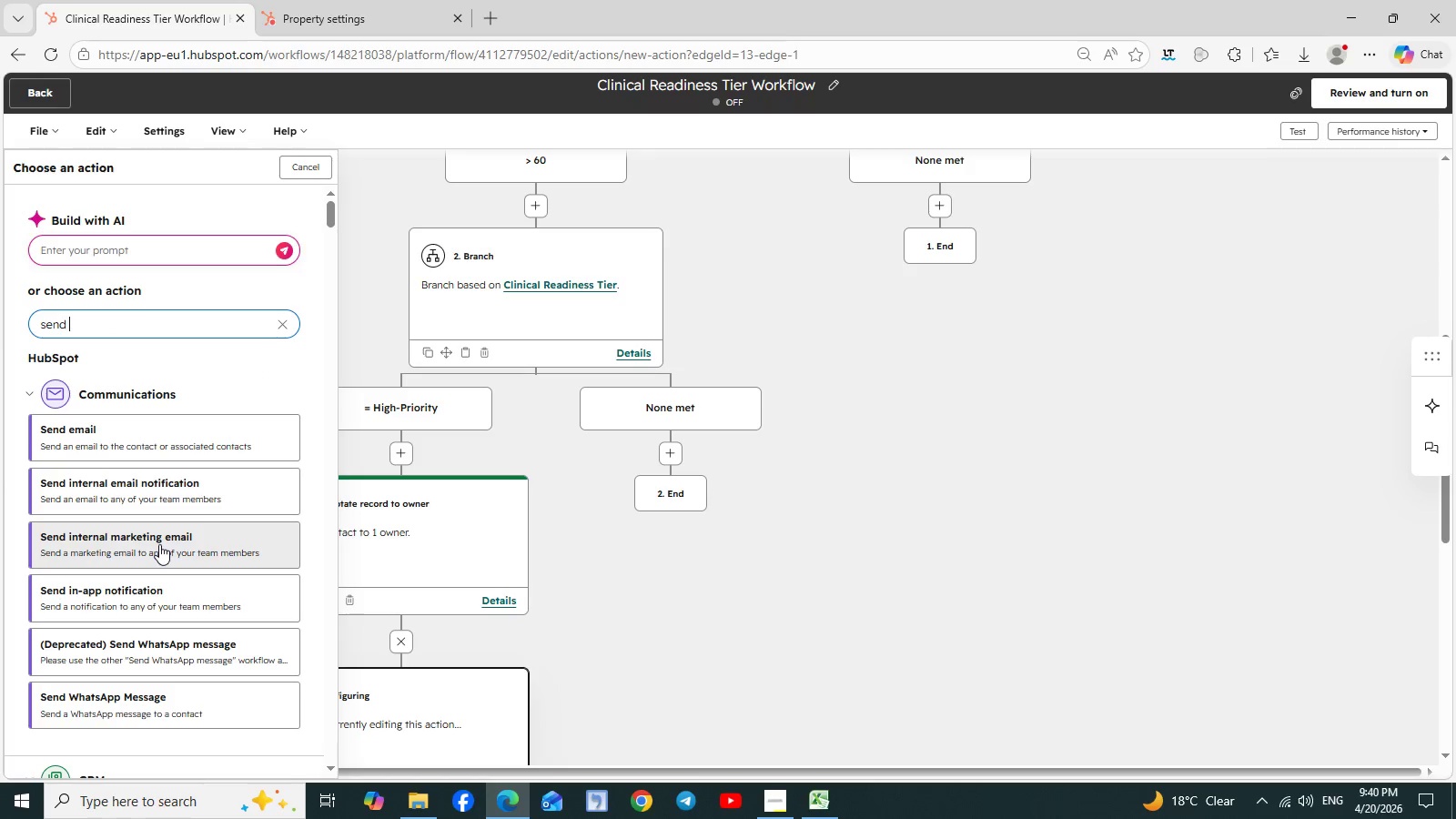 
left_click([155, 491])
 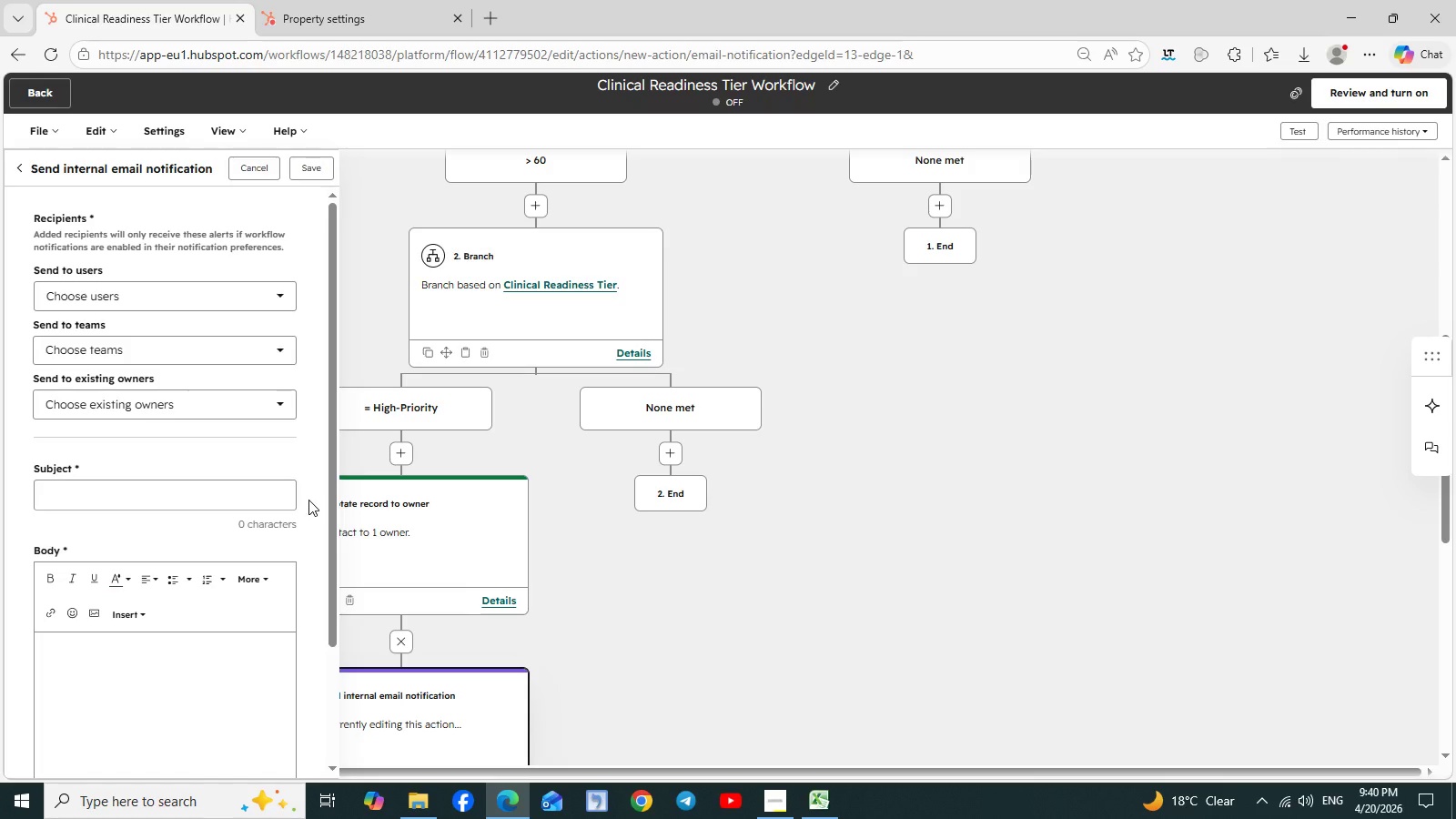 
wait(19.17)
 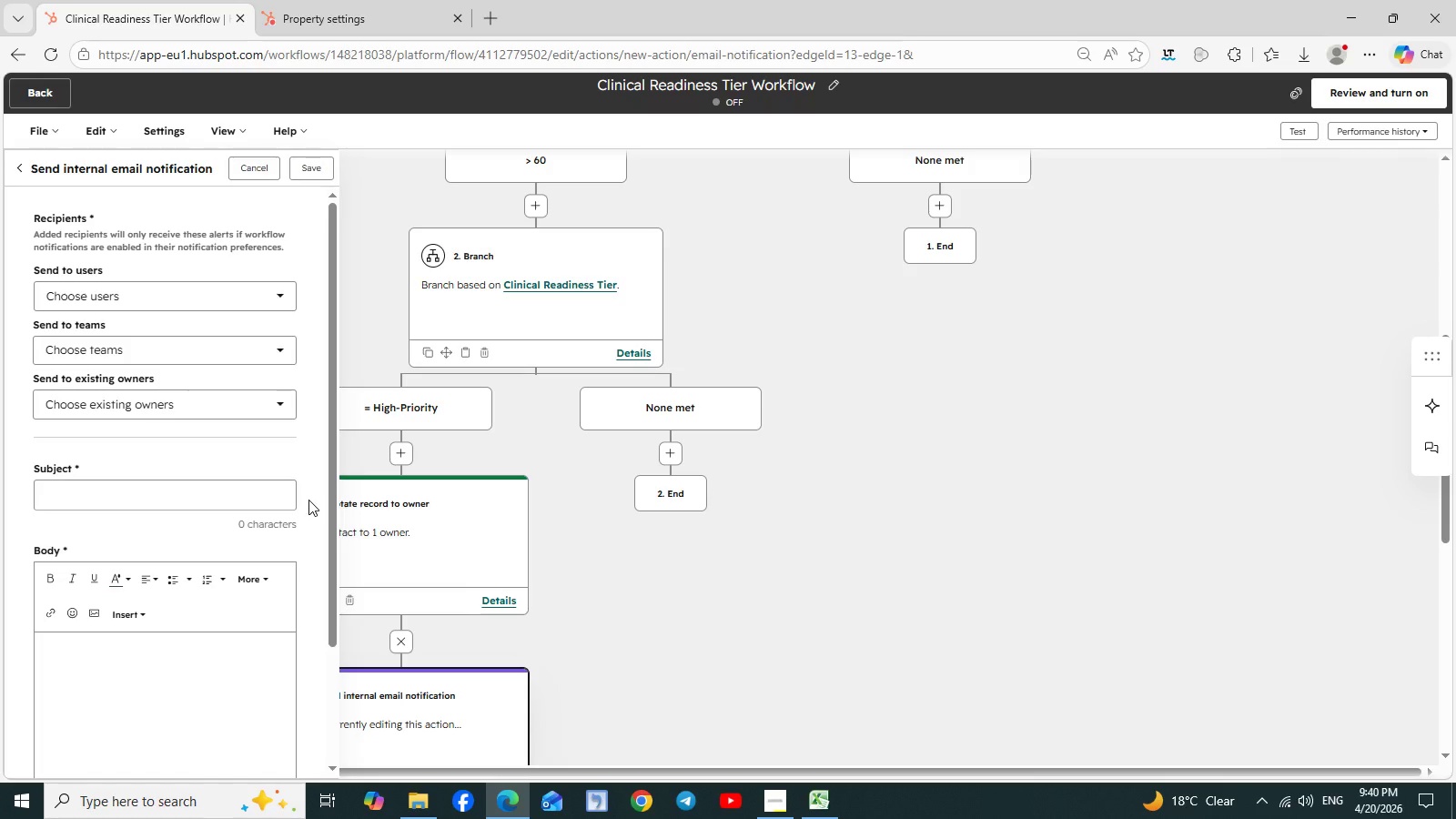 
left_click([56, 503])
 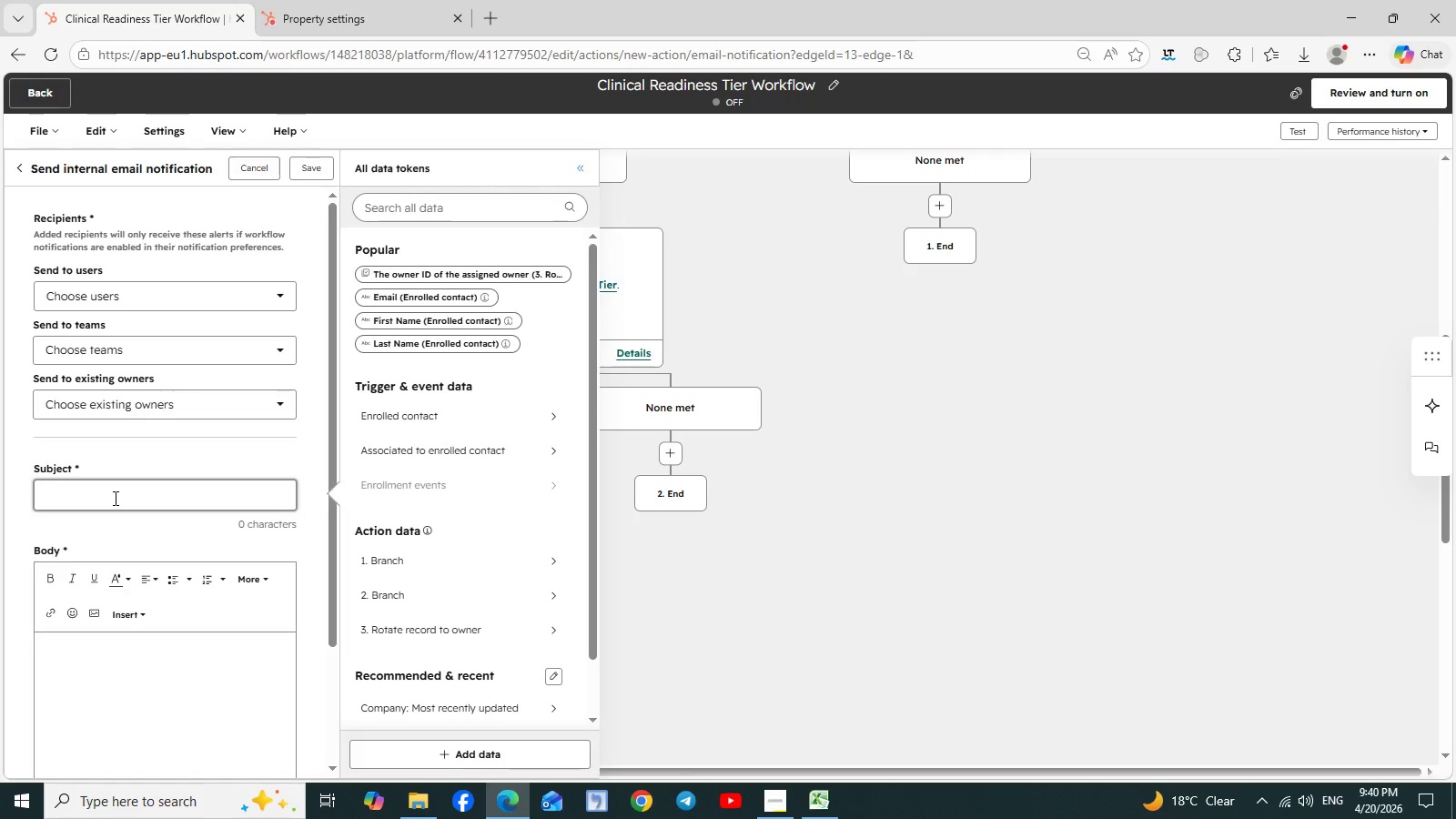 
wait(9.53)
 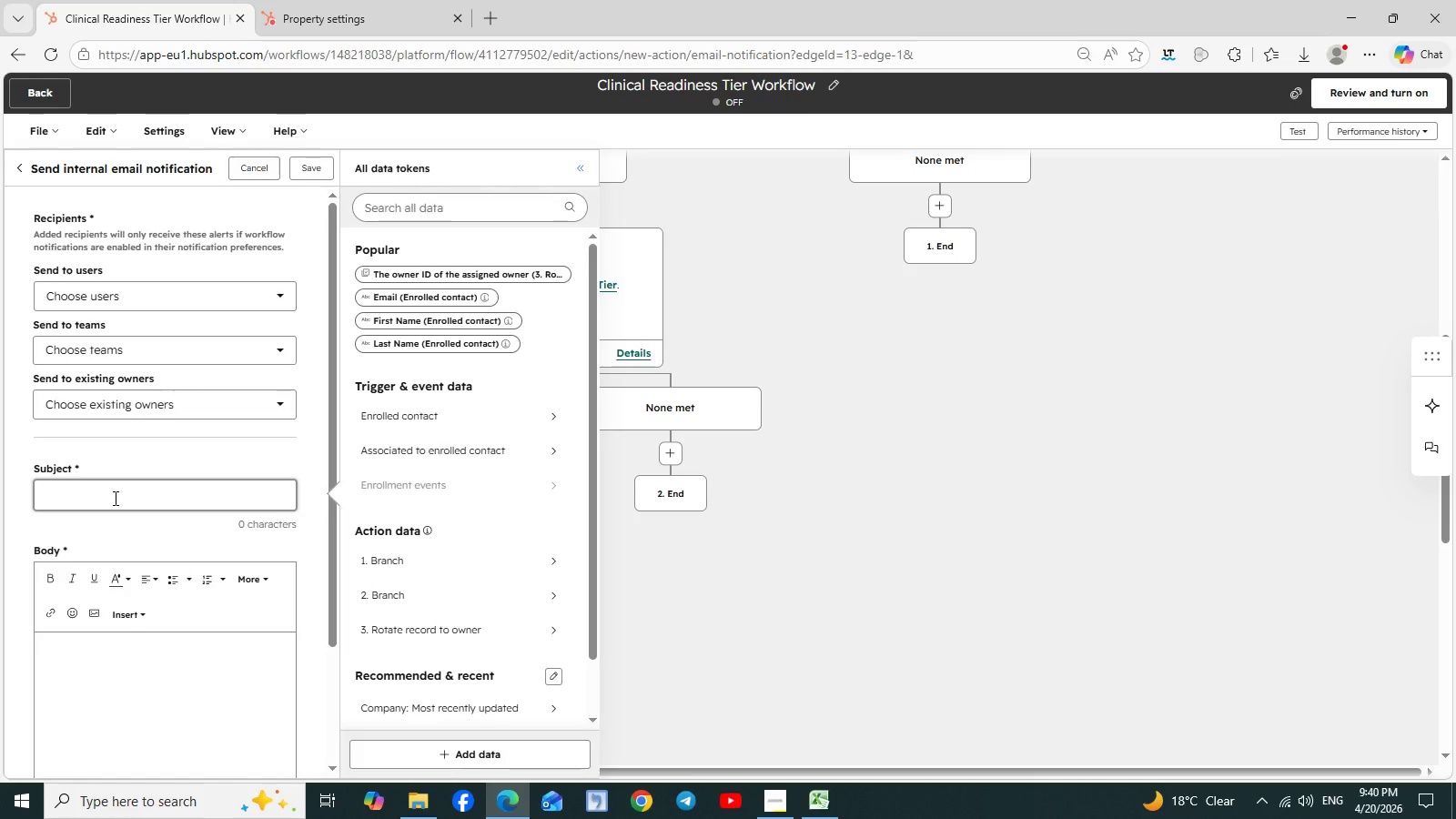 
type({)
key(Backspace)
type([Urgent )
key(Backspace)
type(] High )
key(Backspace)
type(-Intent Intake Lead;)
key(Backspace)
type(:)
 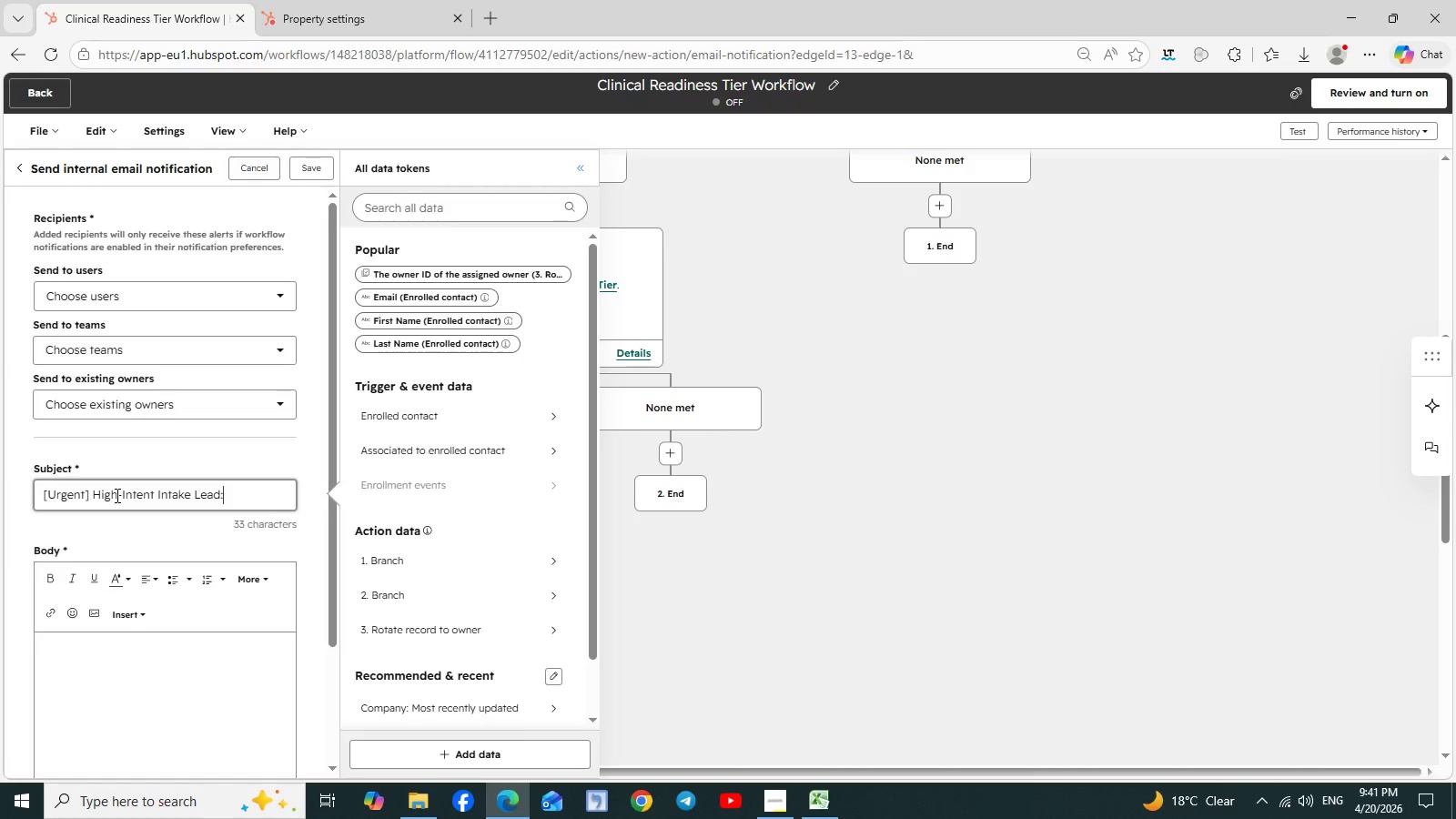 
wait(6.31)
 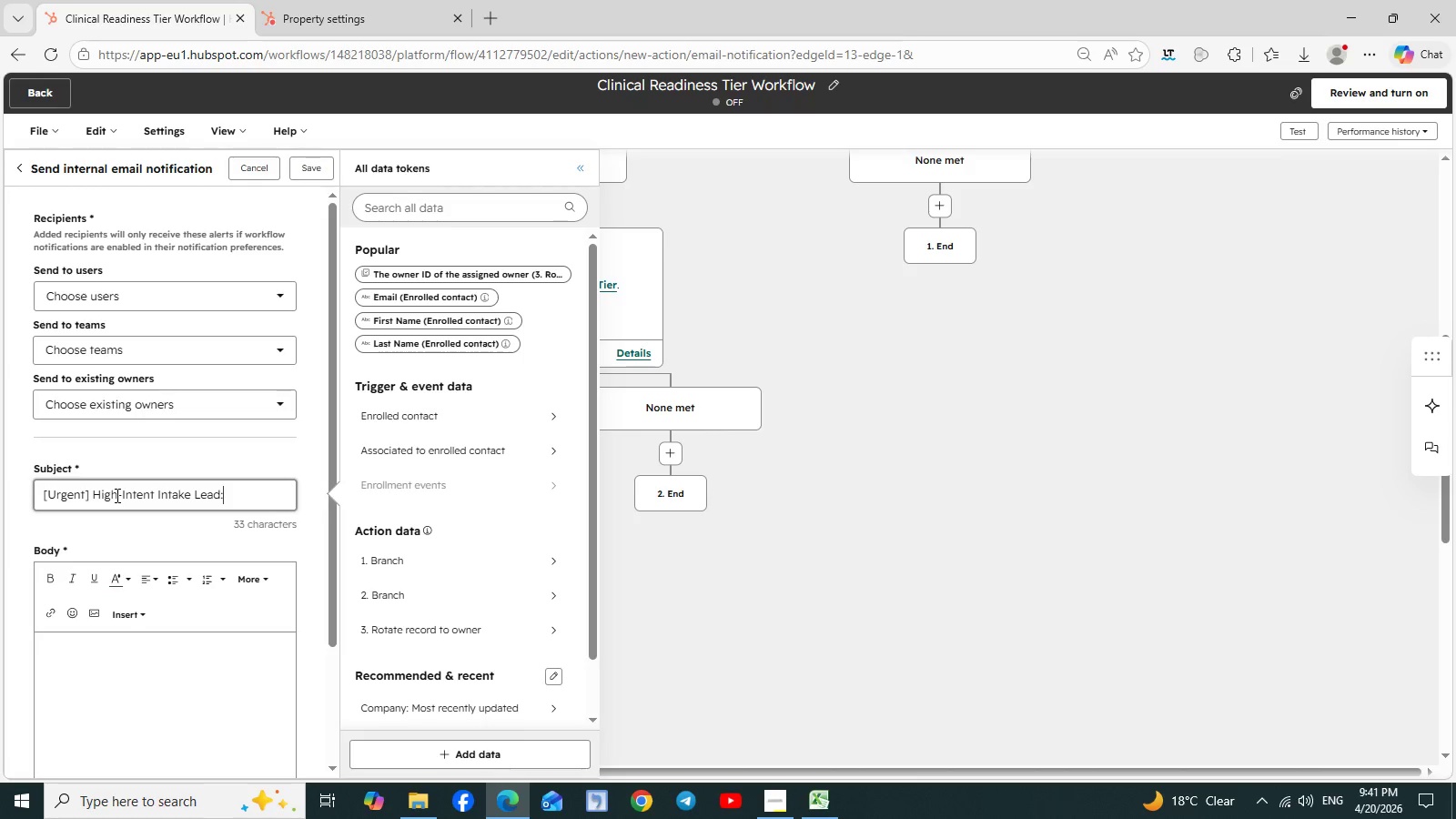 
key(Space)
 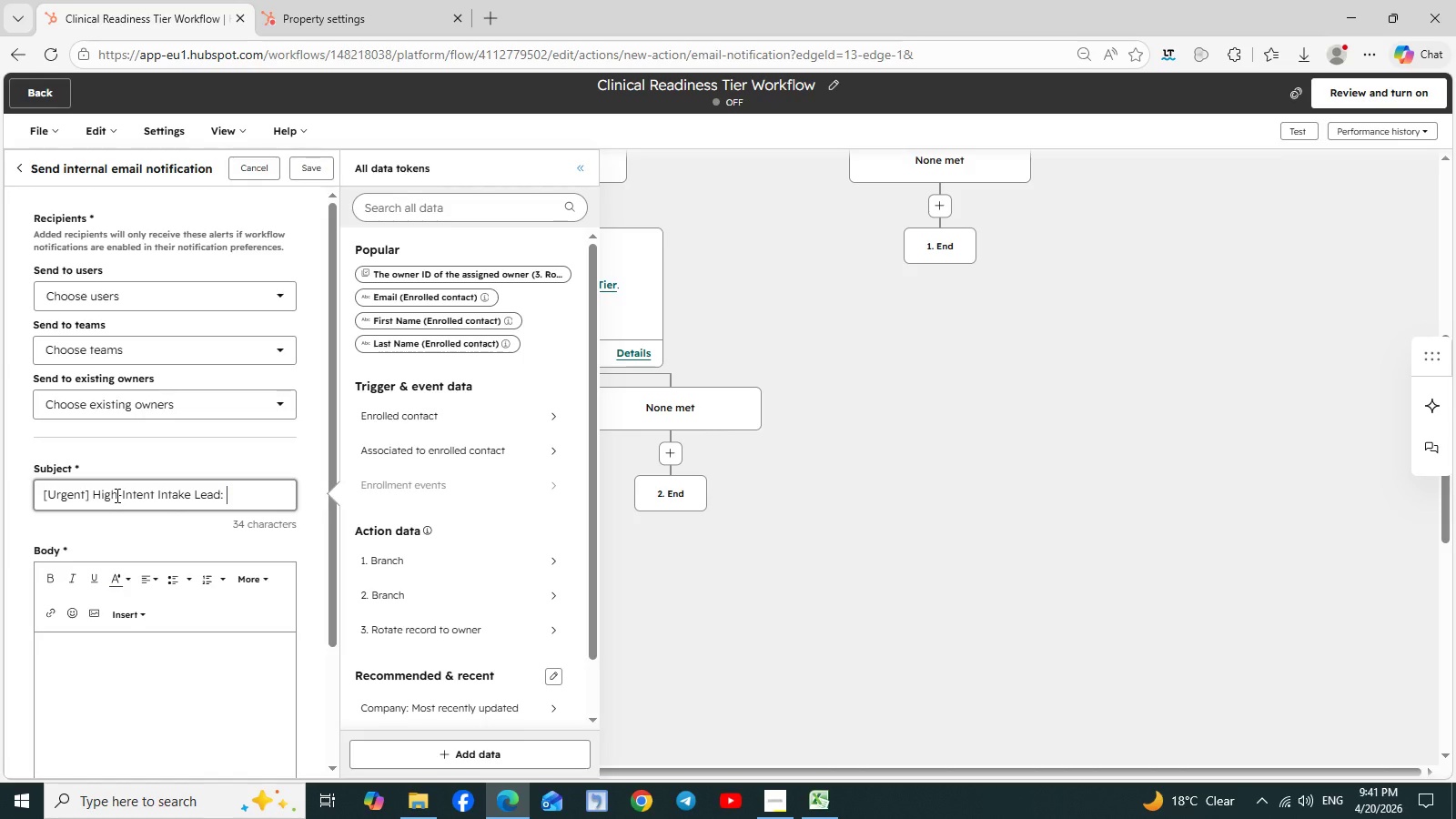 
key(Shift+BracketLeft)
 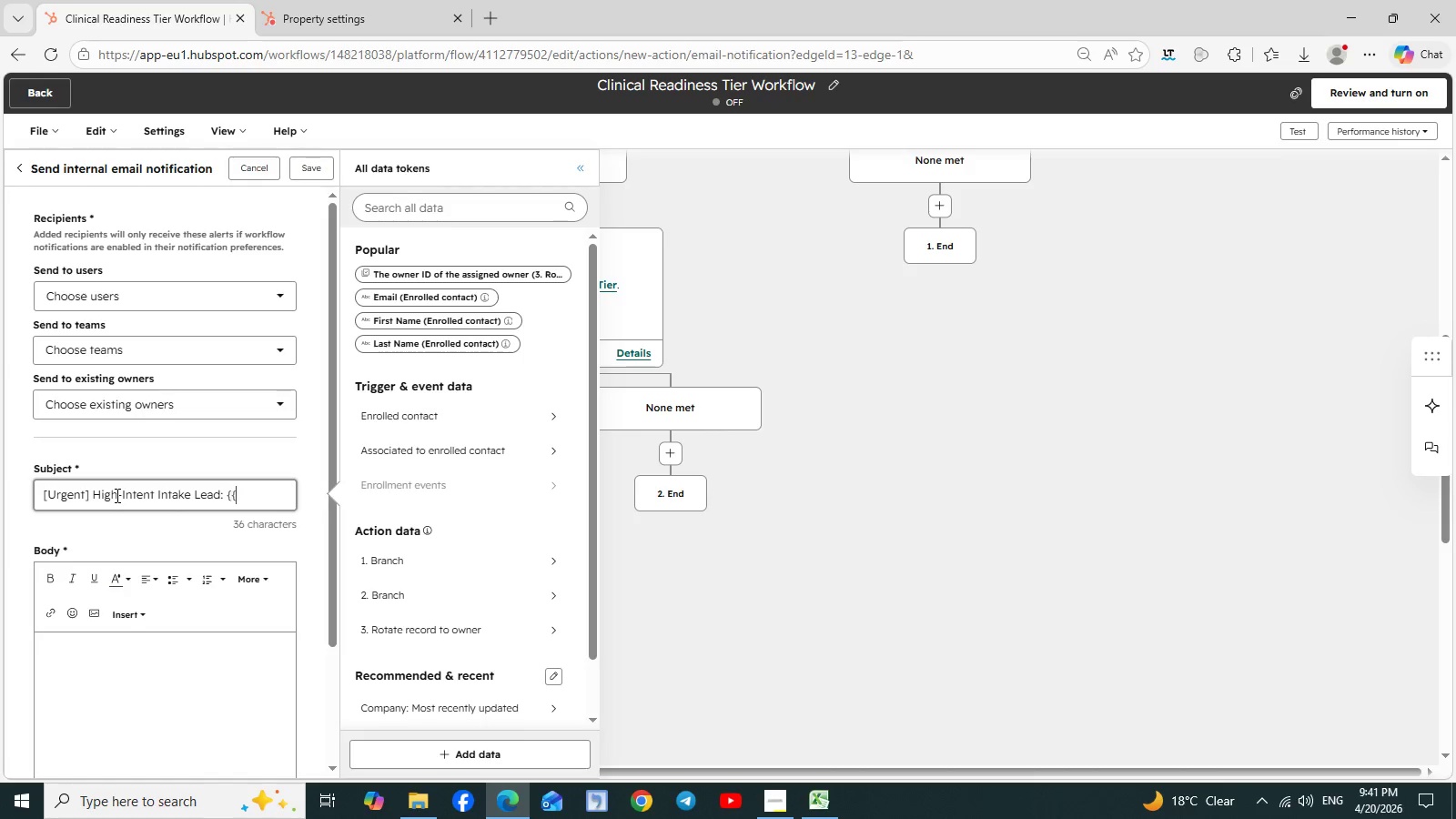 
key(Shift+BracketLeft)
 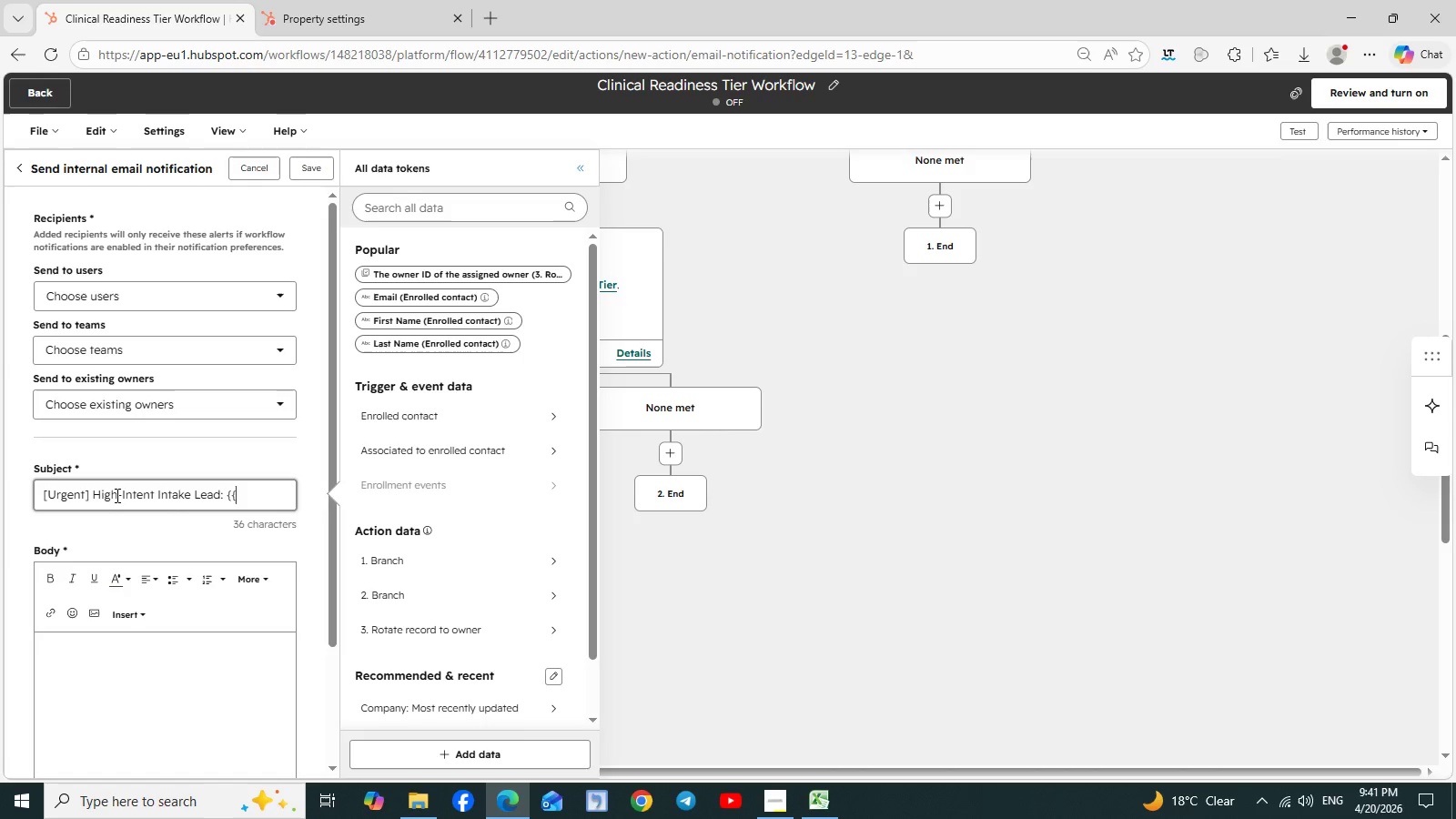 
key(Shift+BracketRight)
 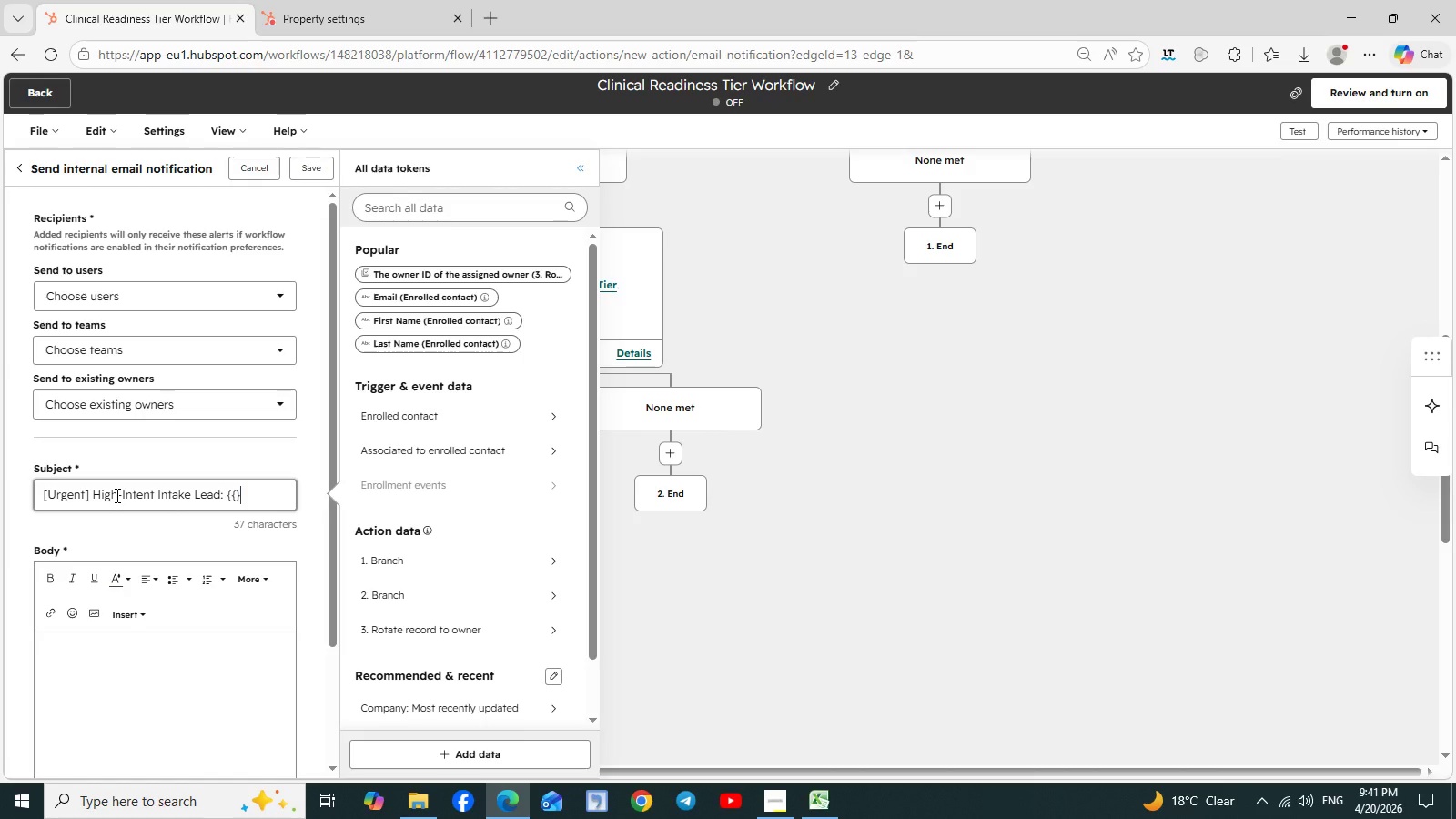 
key(Shift+BracketRight)
 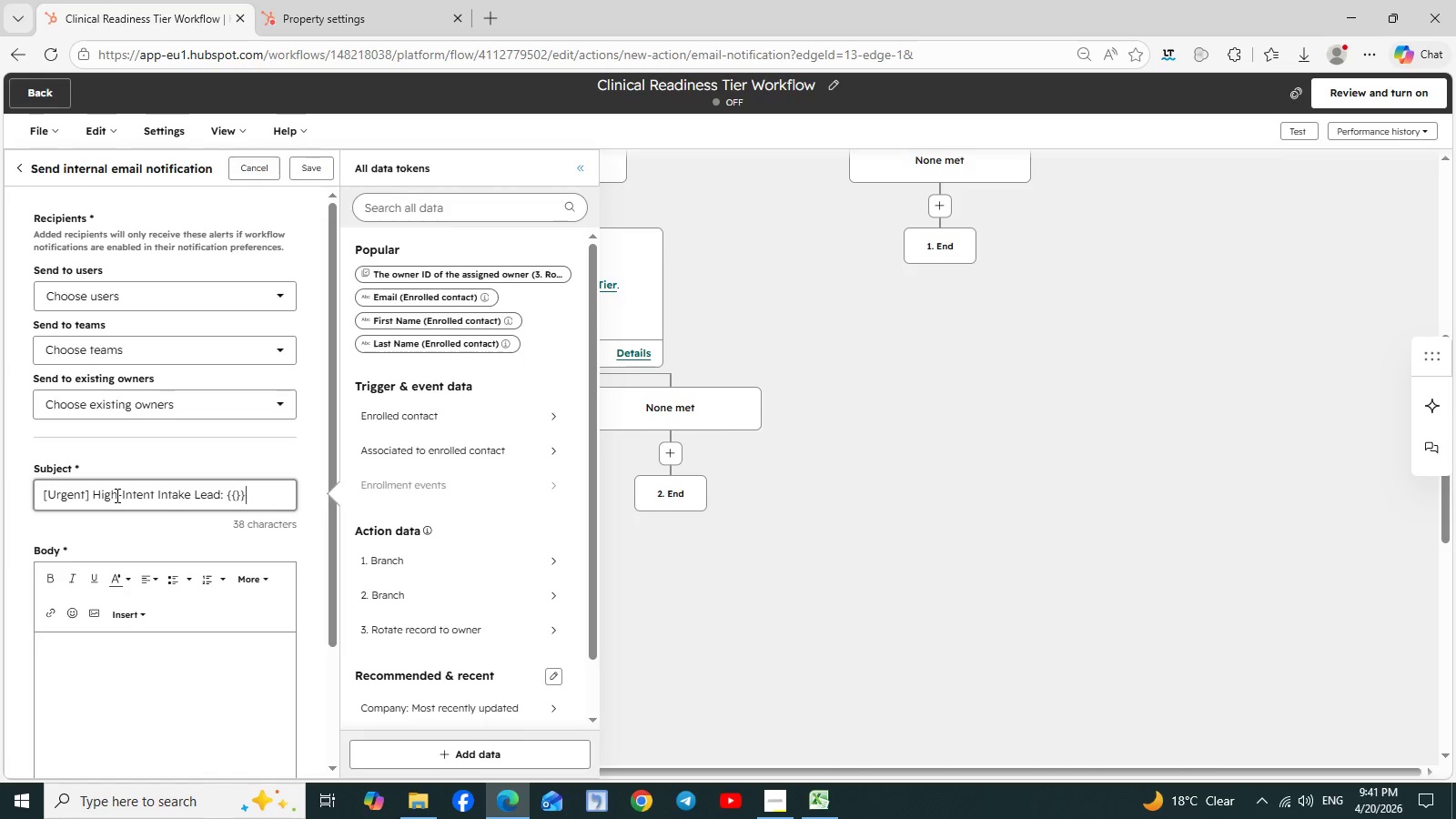 
key(ArrowLeft)
 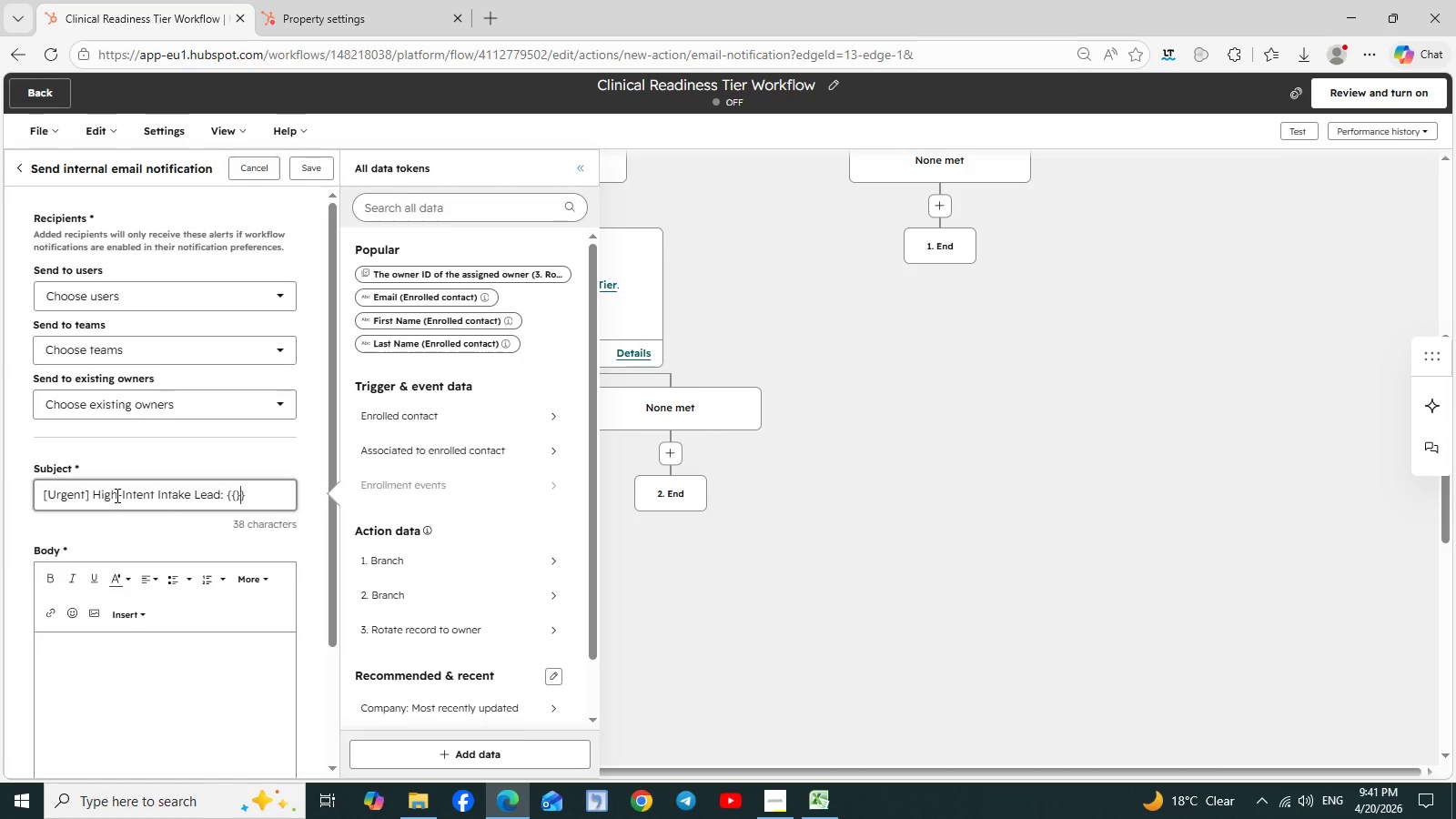 
key(ArrowLeft)
 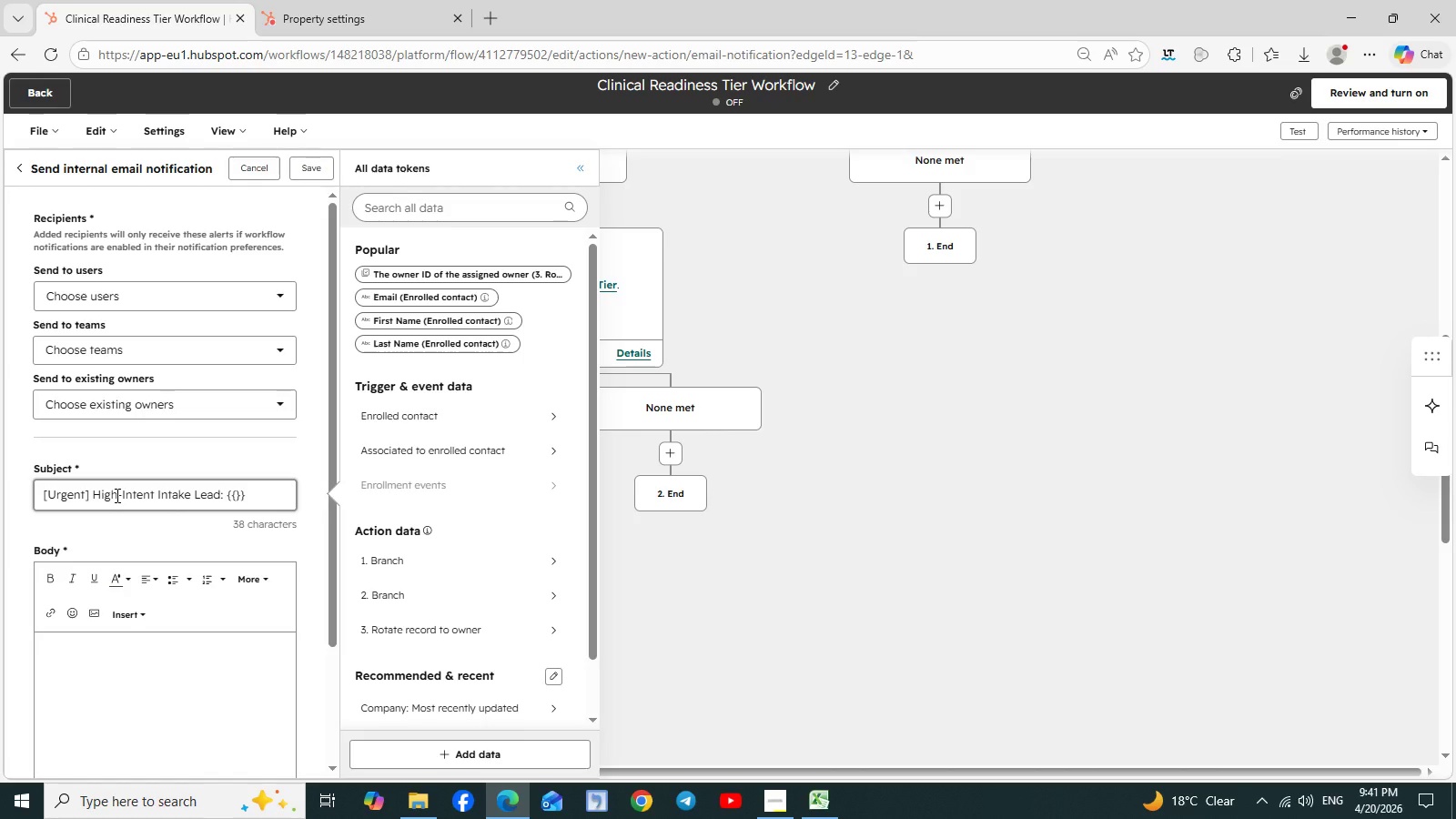 
type(contact.firstname)
 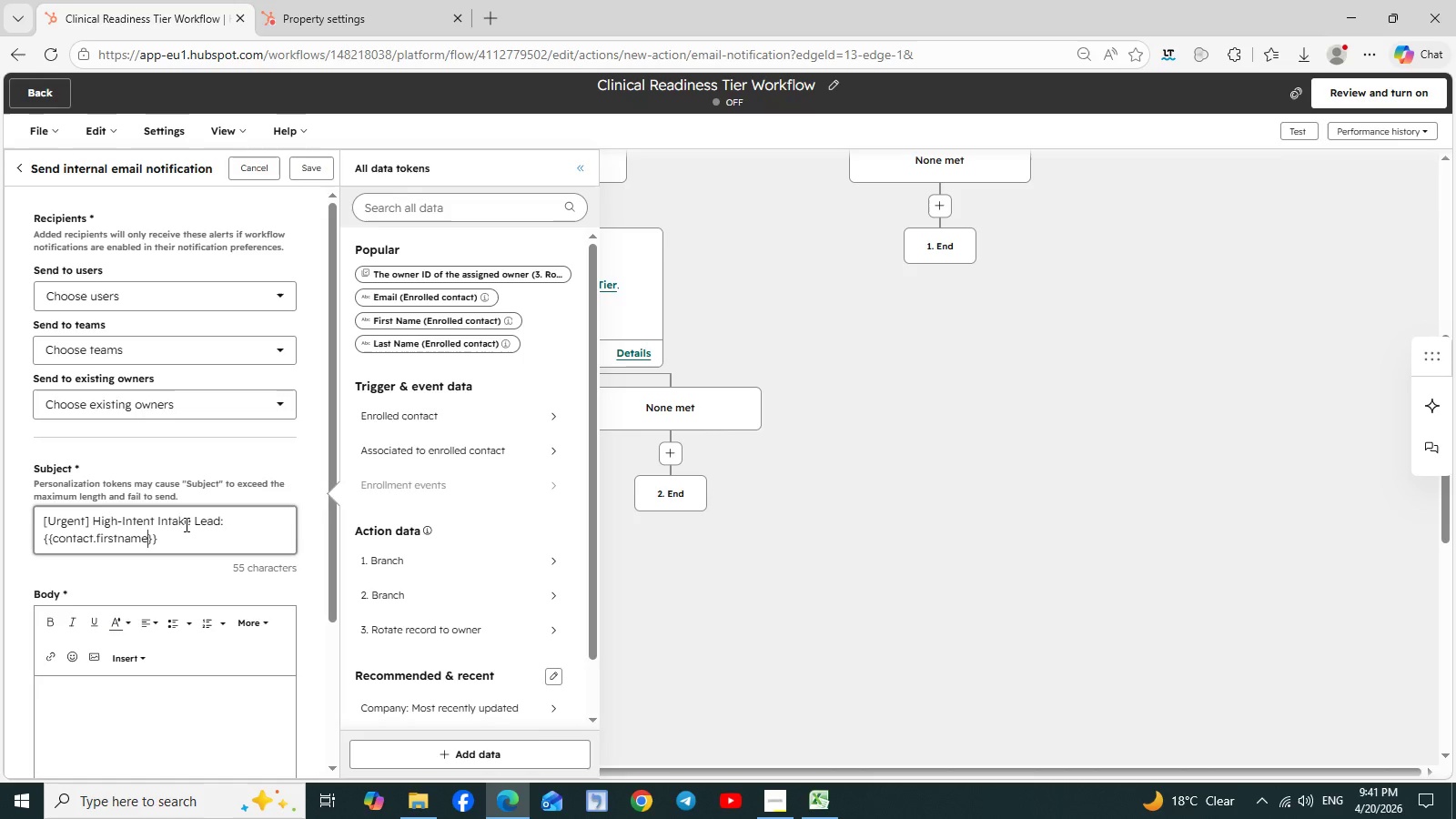 
left_click([191, 549])
 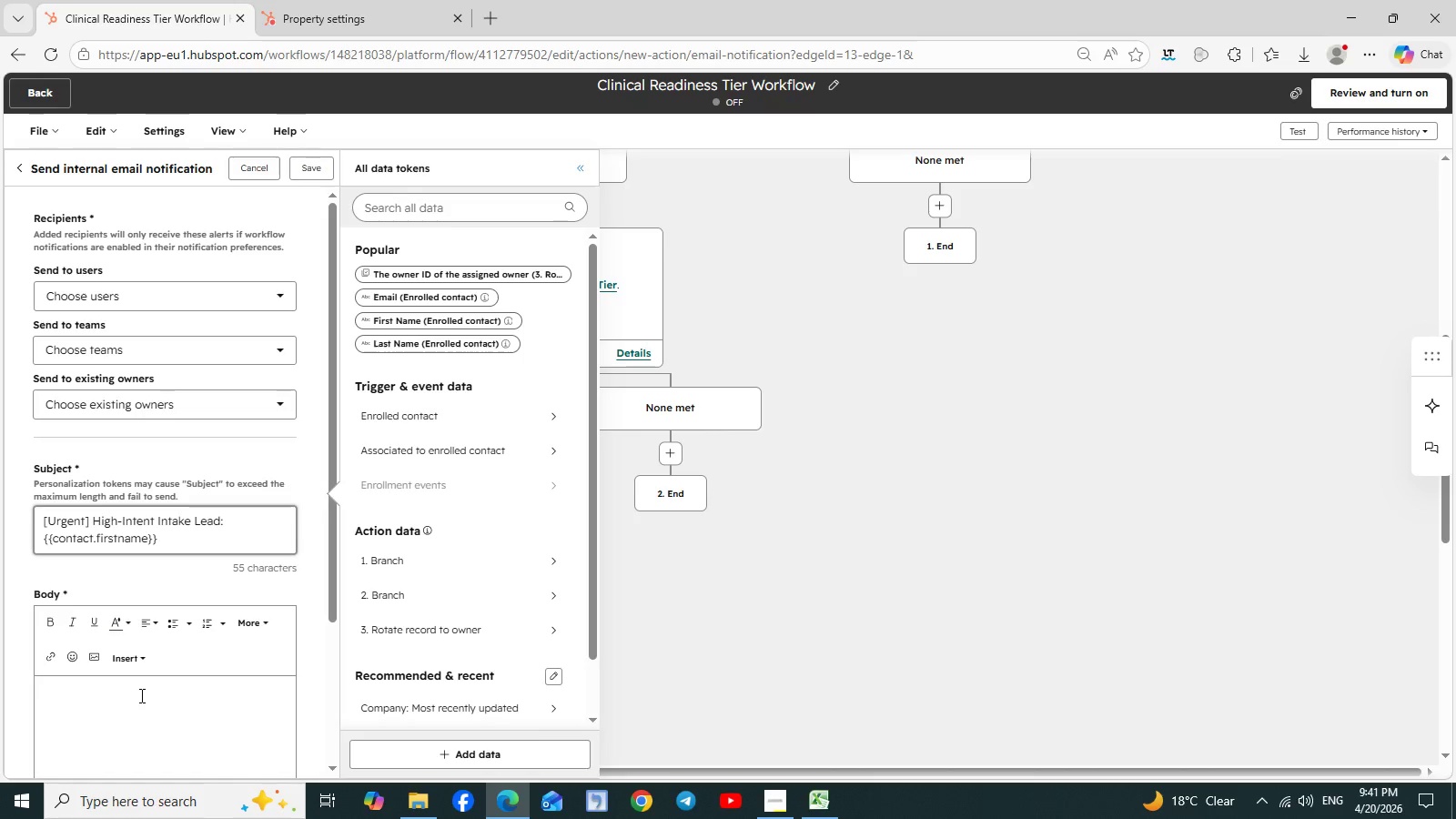 
left_click([134, 695])
 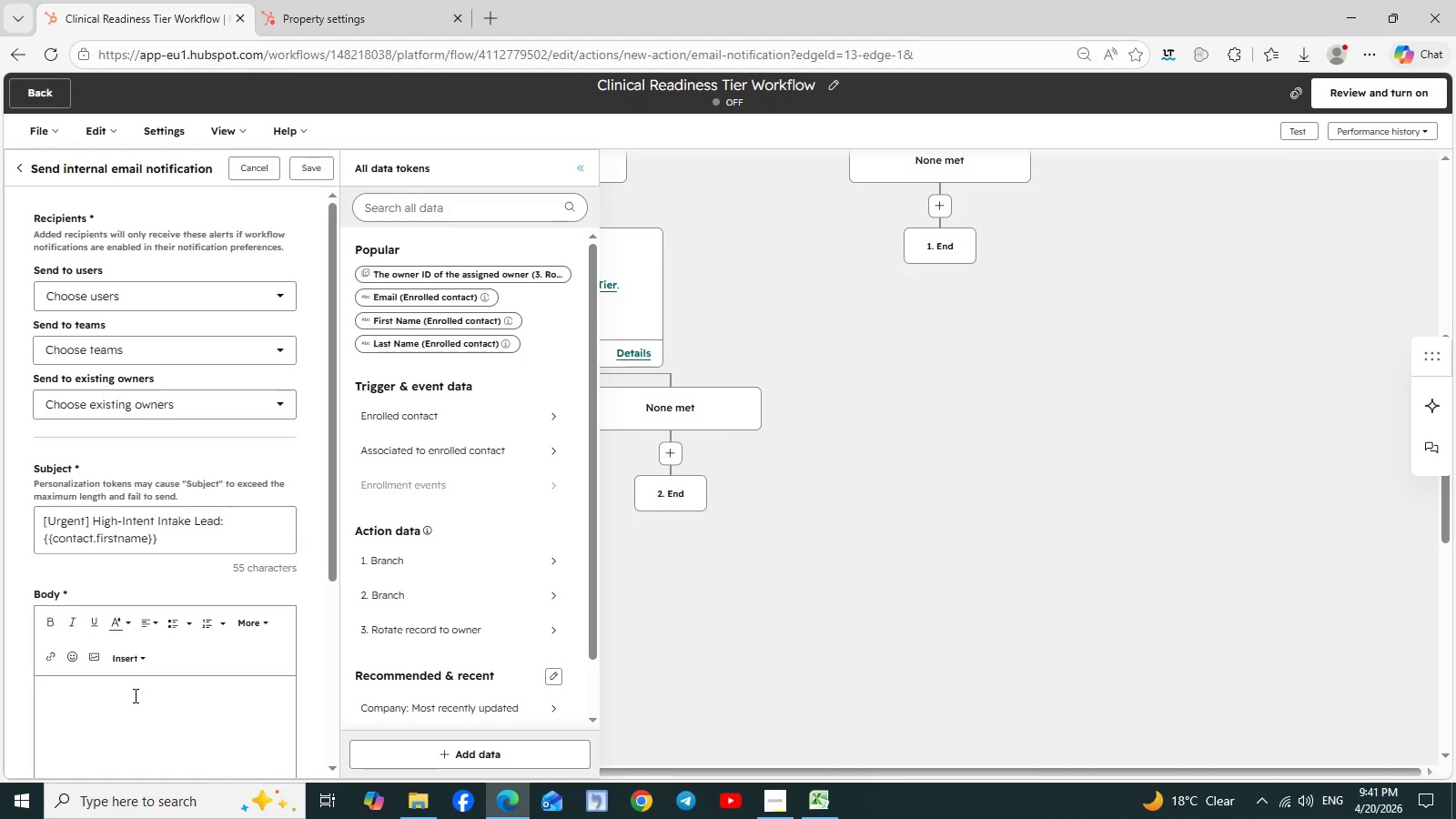 
scroll: coordinate [134, 695], scroll_direction: none, amount: 0.0
 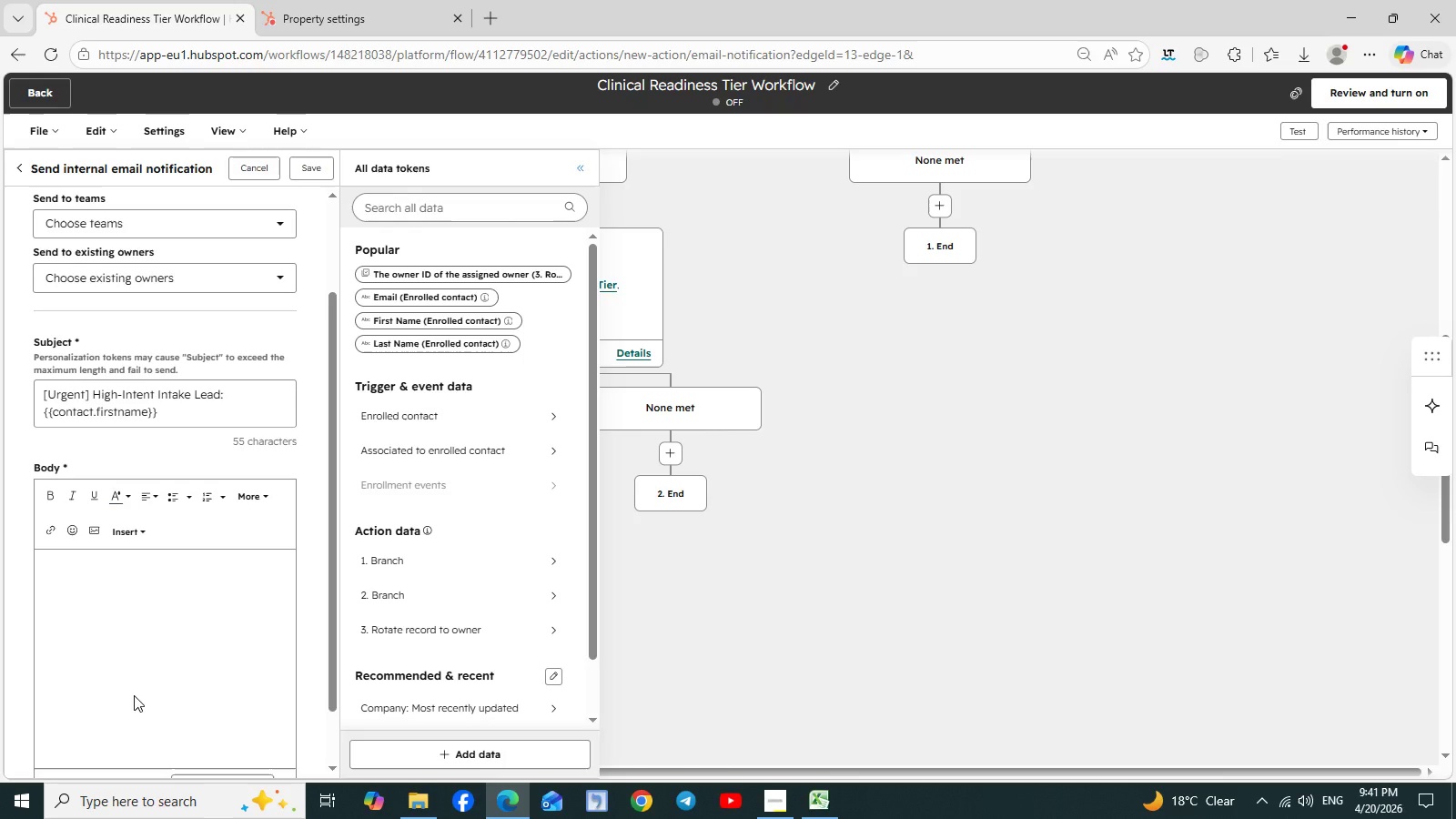 
scroll: coordinate [134, 695], scroll_direction: up, amount: 1.0
 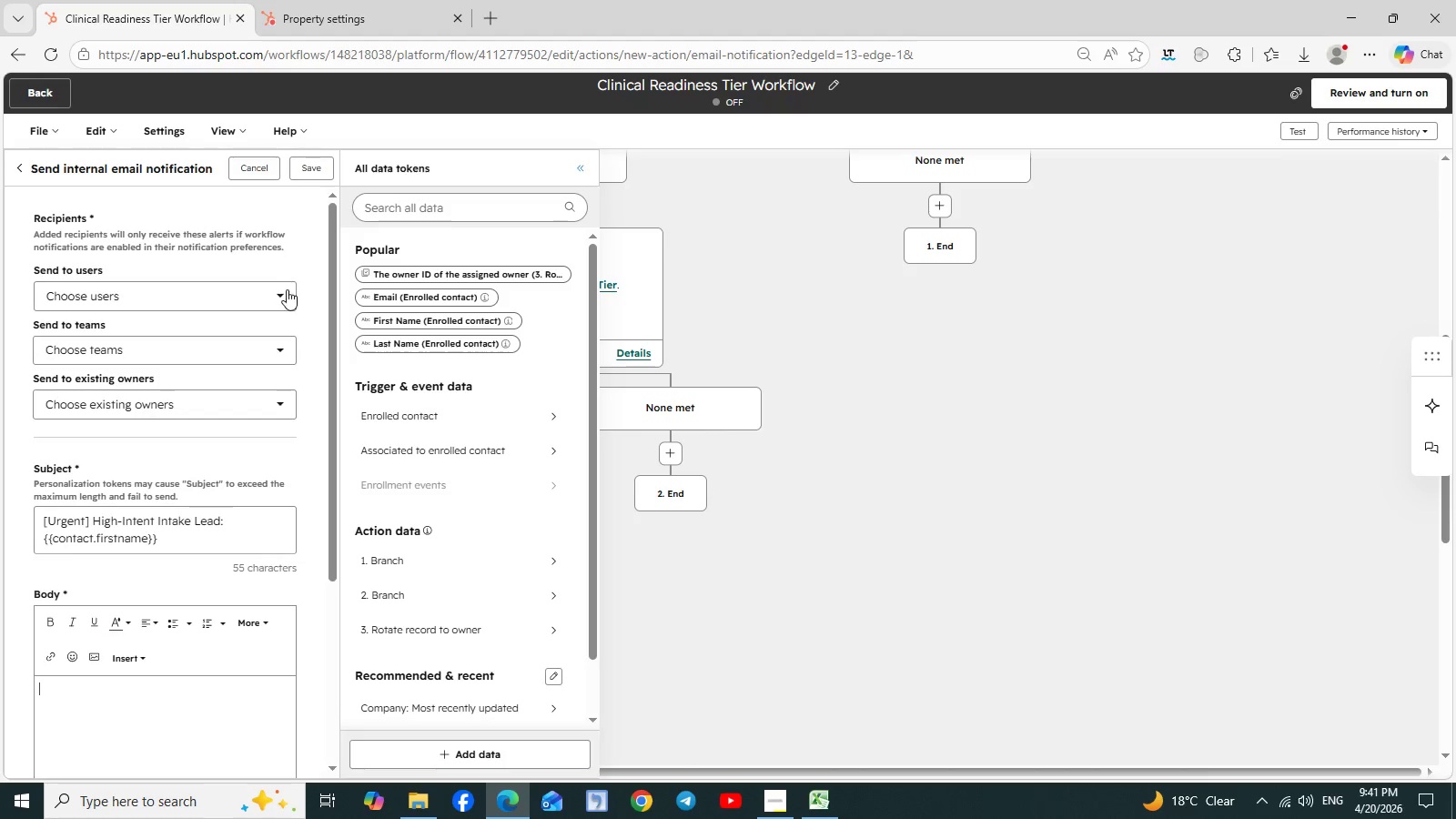 
left_click([280, 292])
 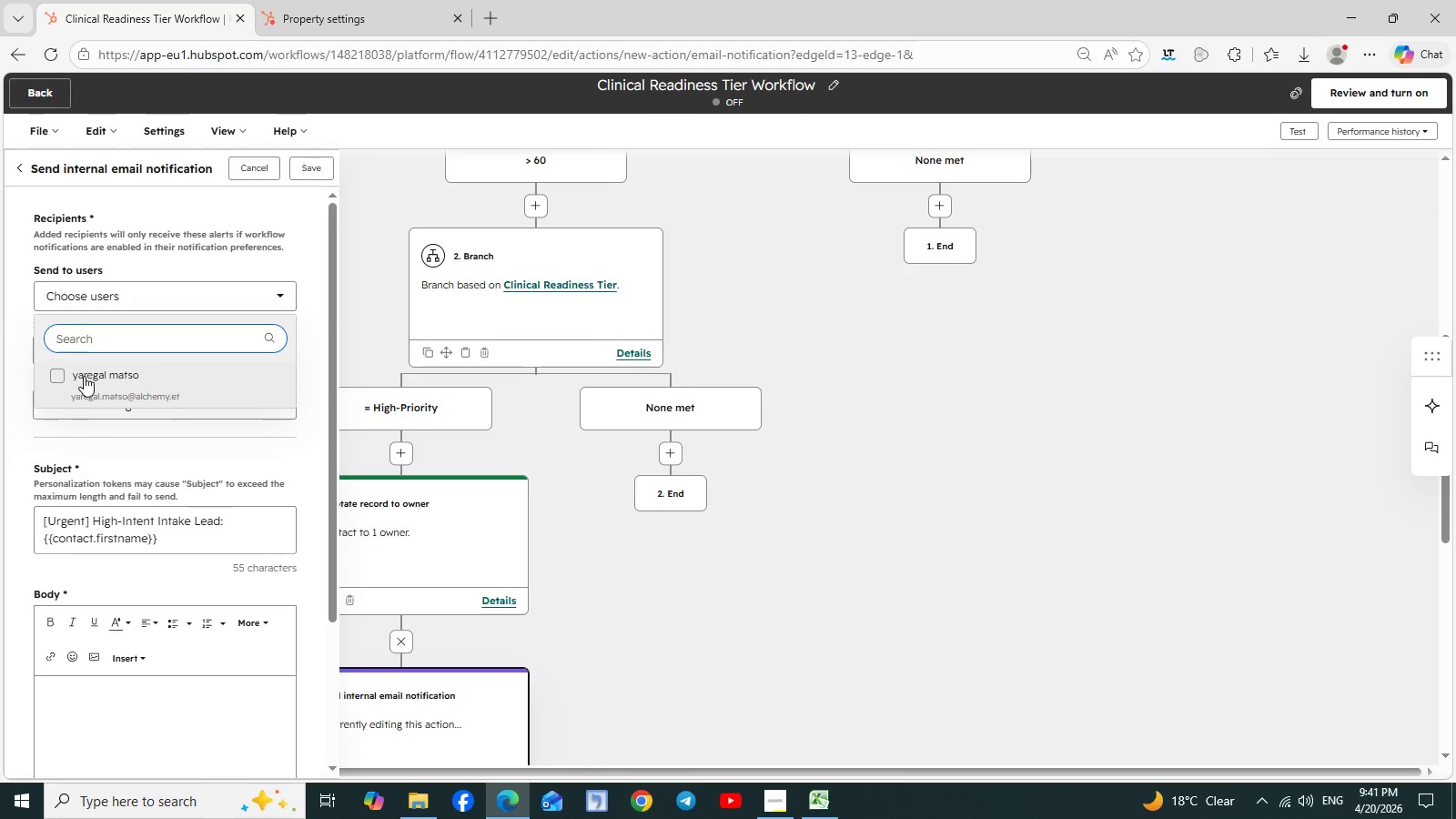 
left_click([66, 374])
 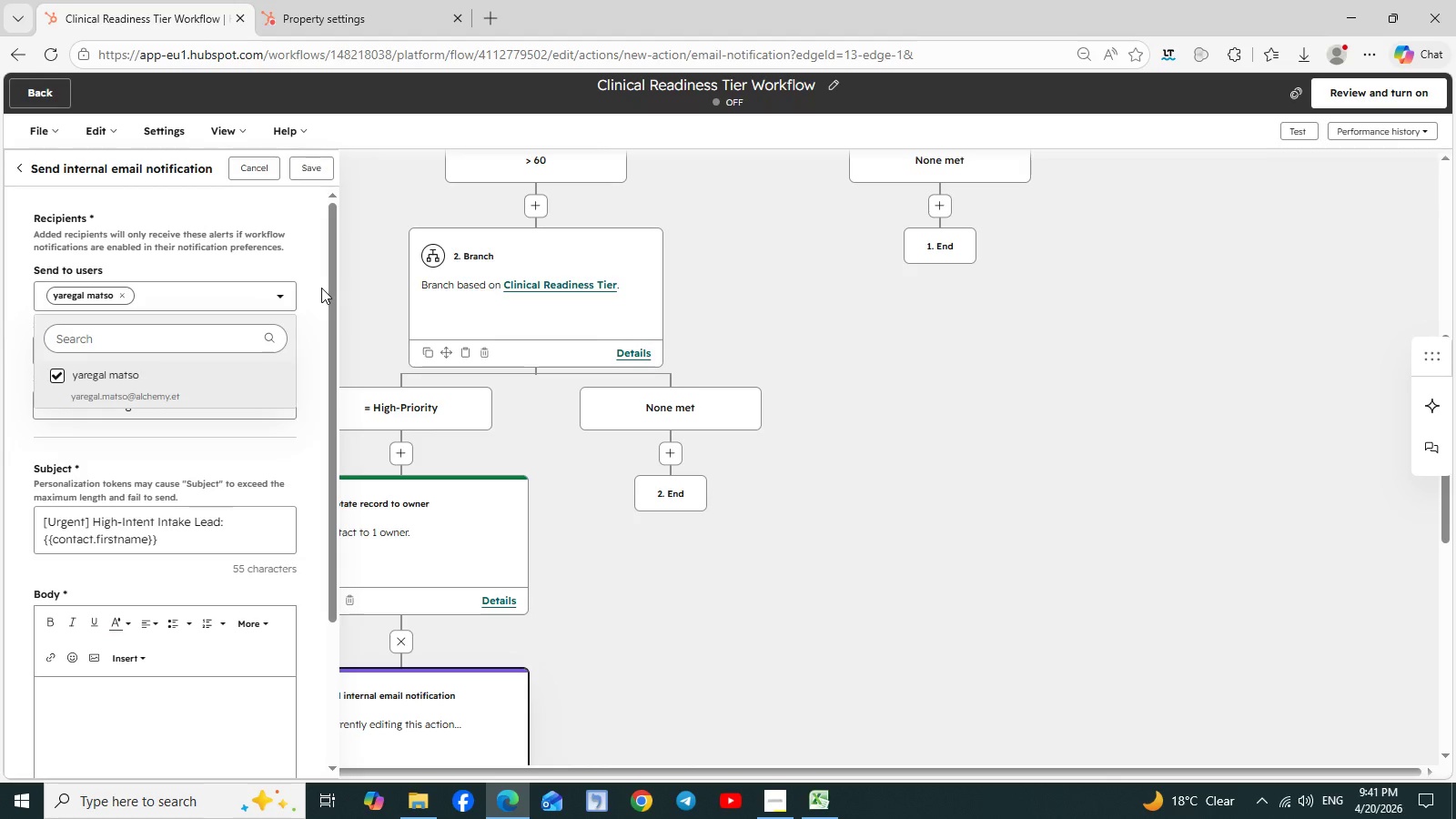 
left_click([320, 288])
 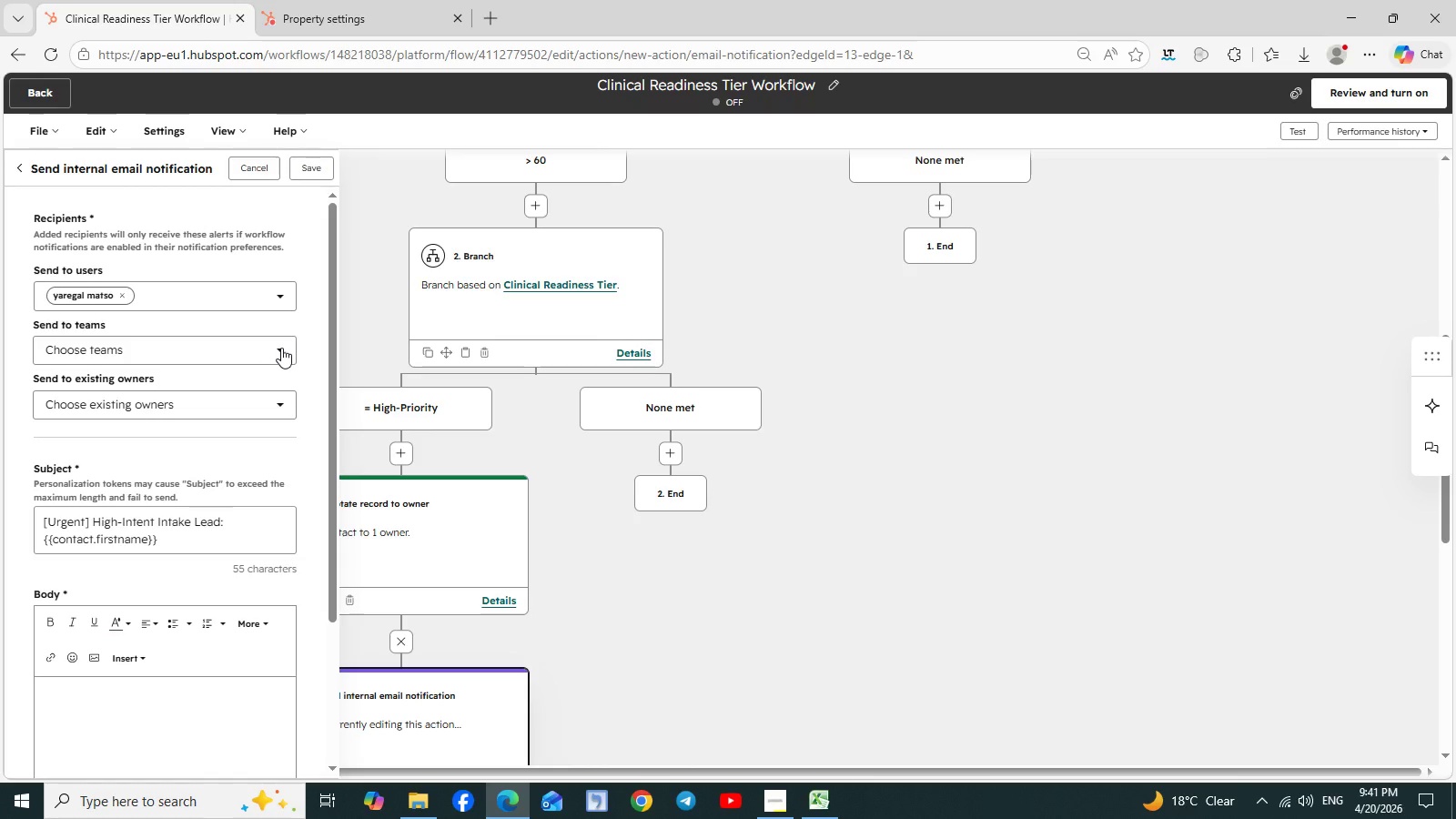 
left_click([281, 348])
 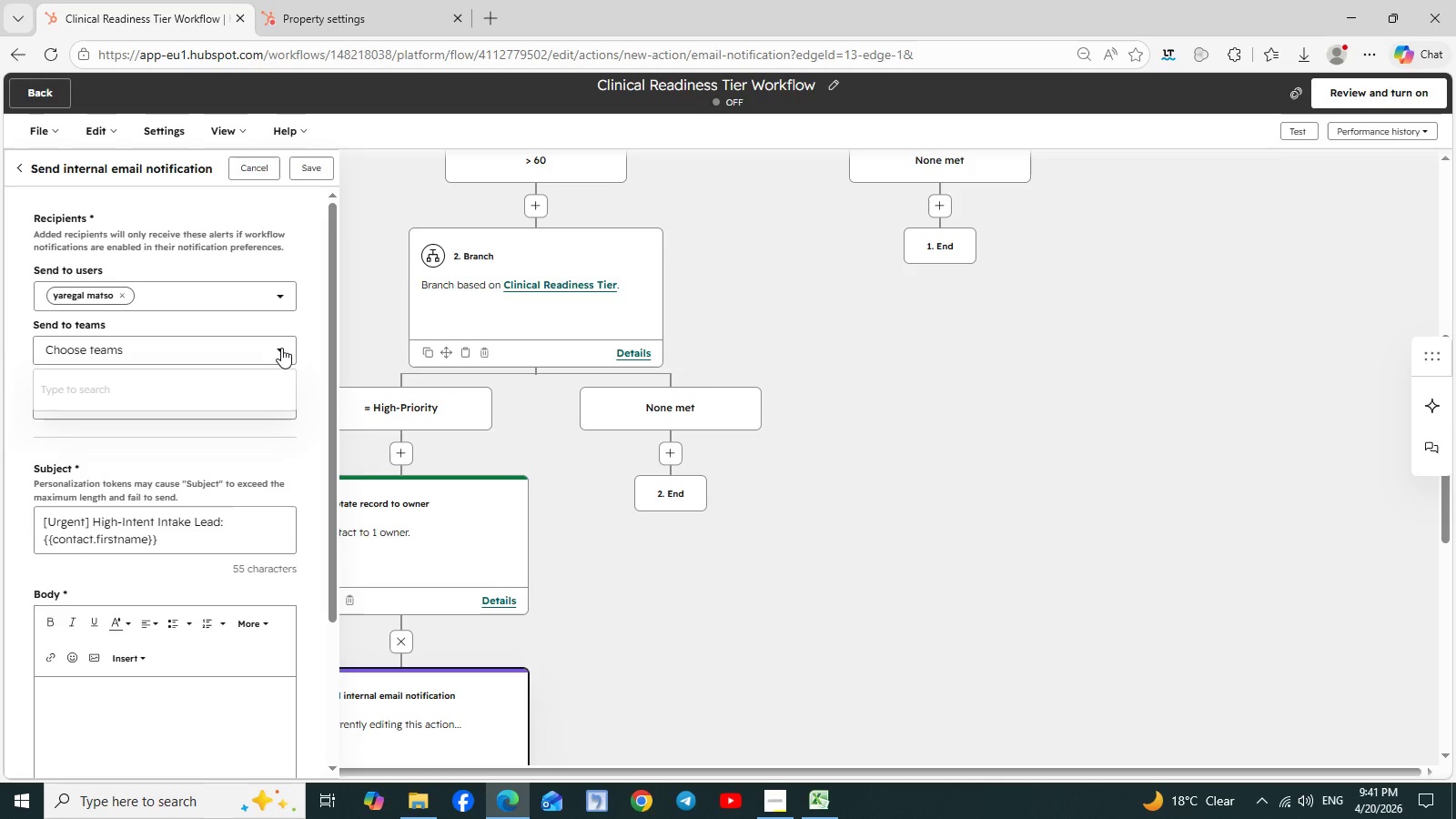 
left_click([281, 348])
 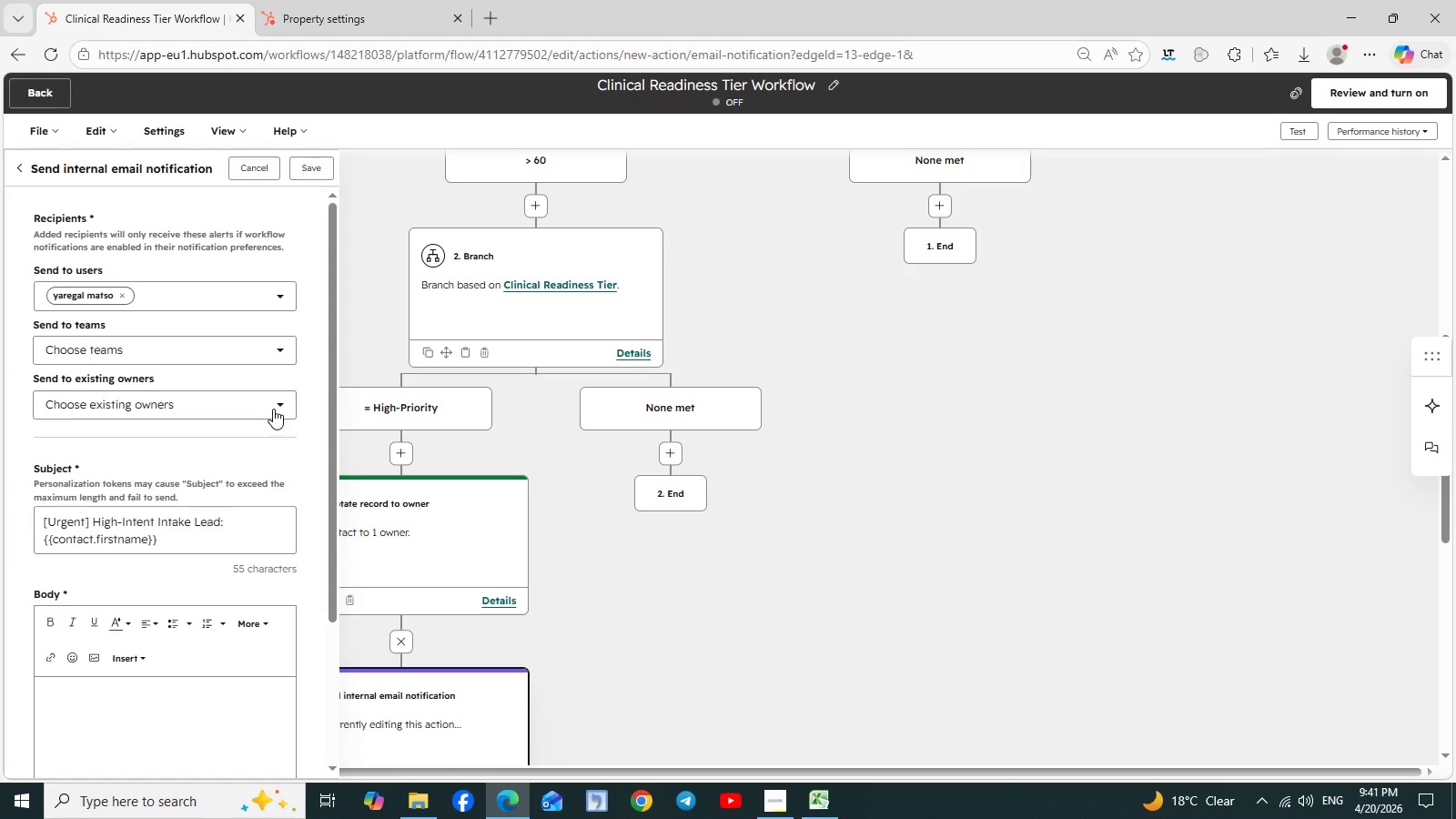 
left_click([275, 406])
 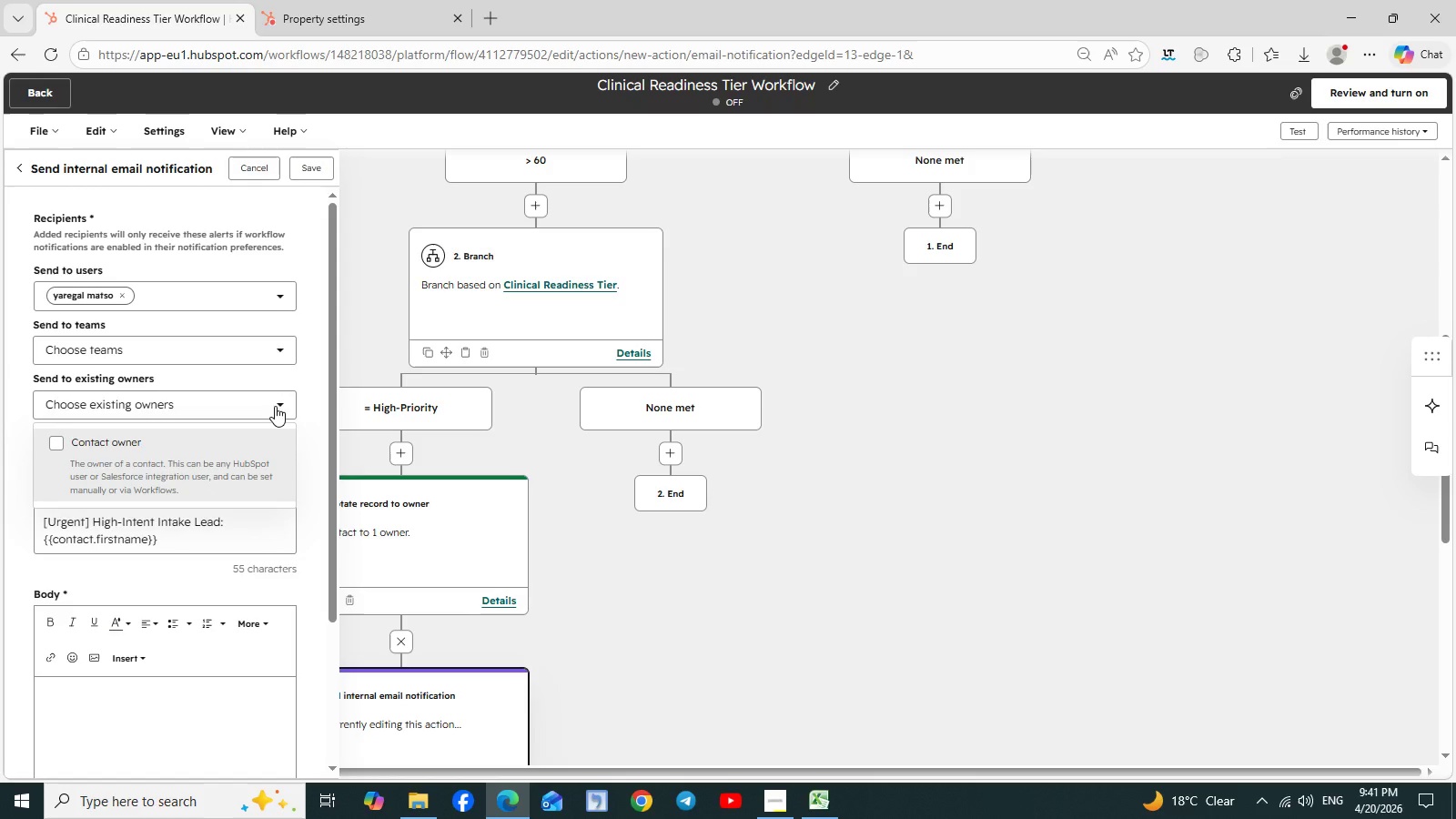 
left_click([275, 406])
 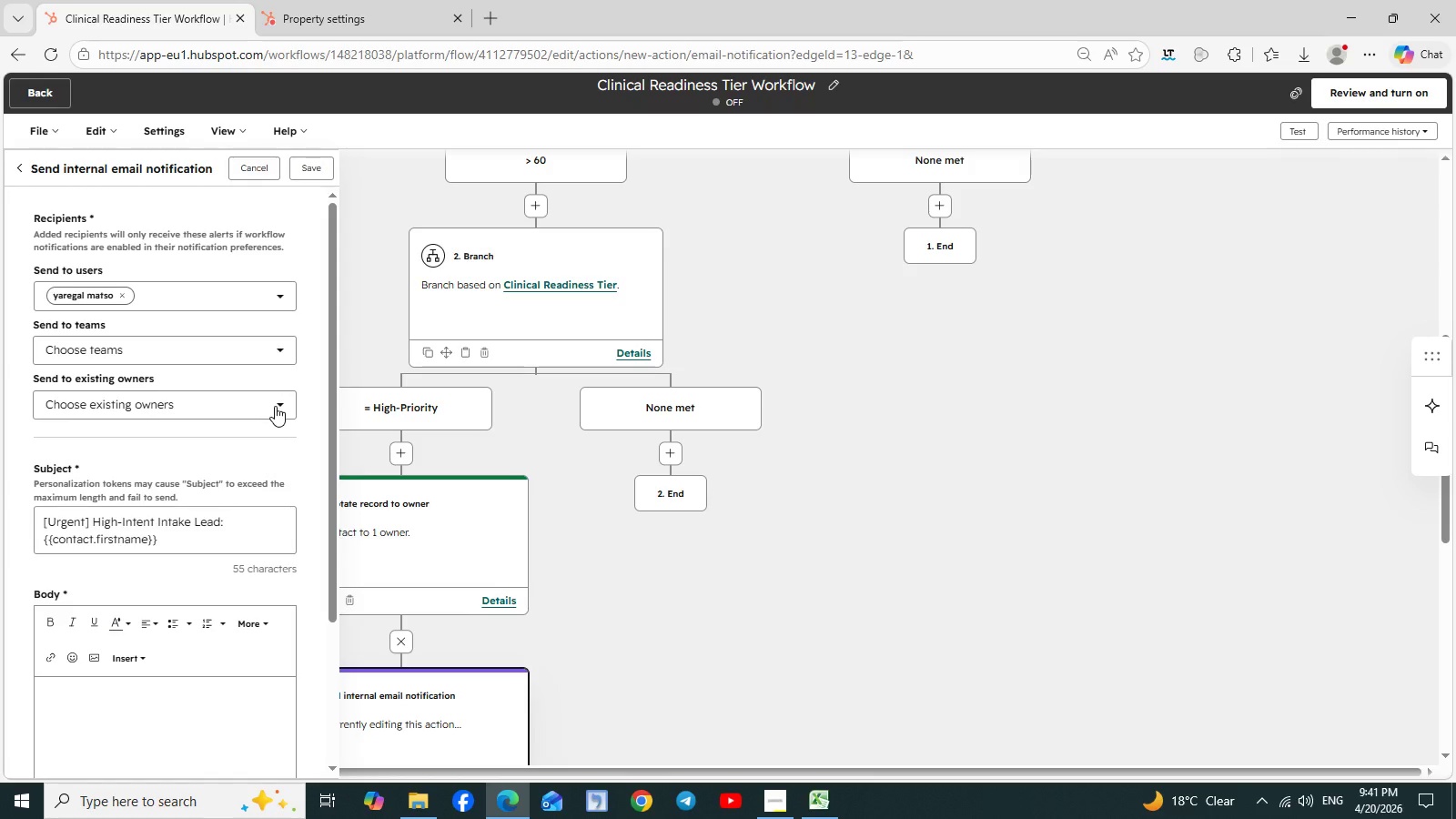 
scroll: coordinate [275, 406], scroll_direction: down, amount: 2.0
 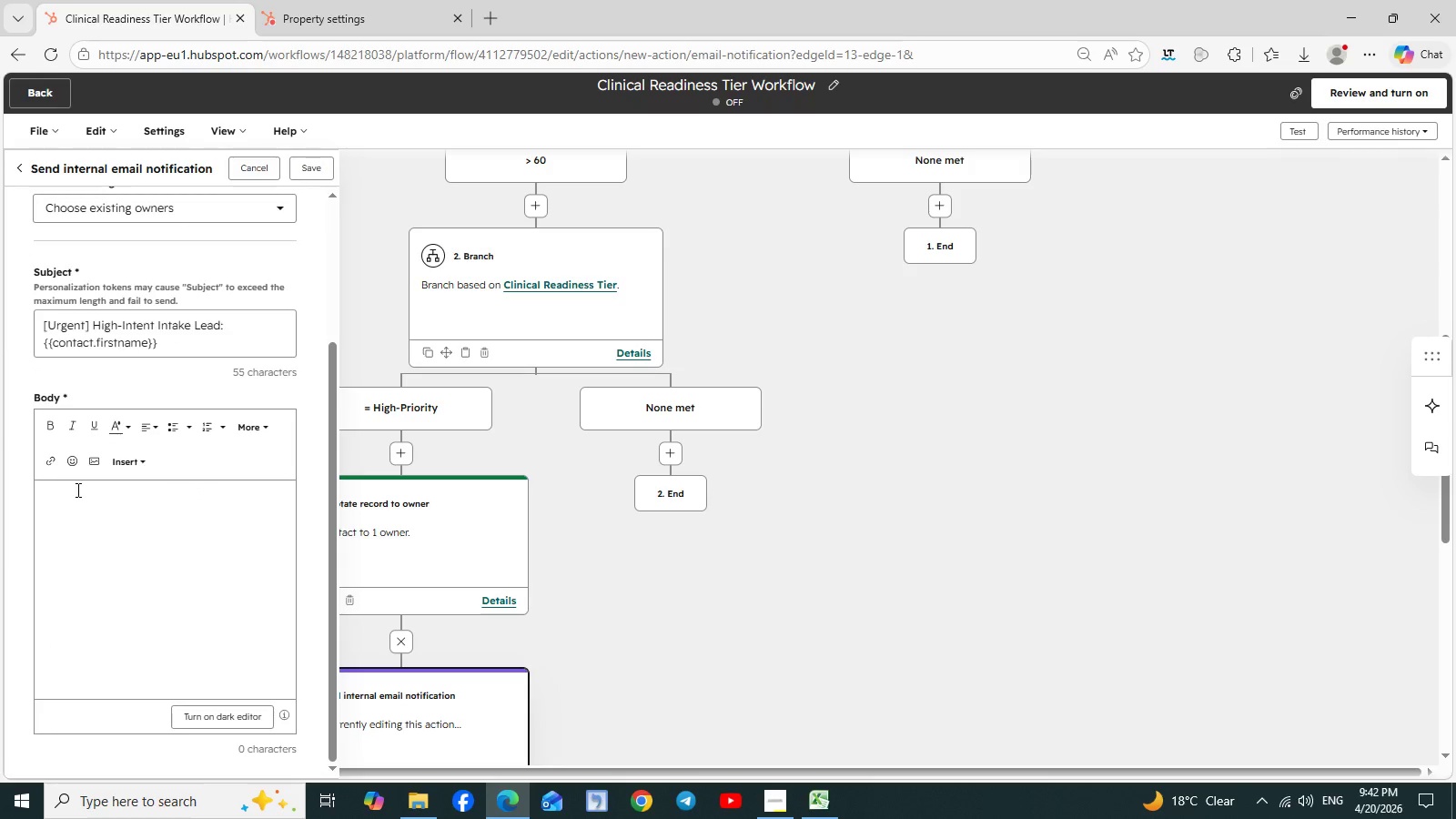 
left_click([76, 490])
 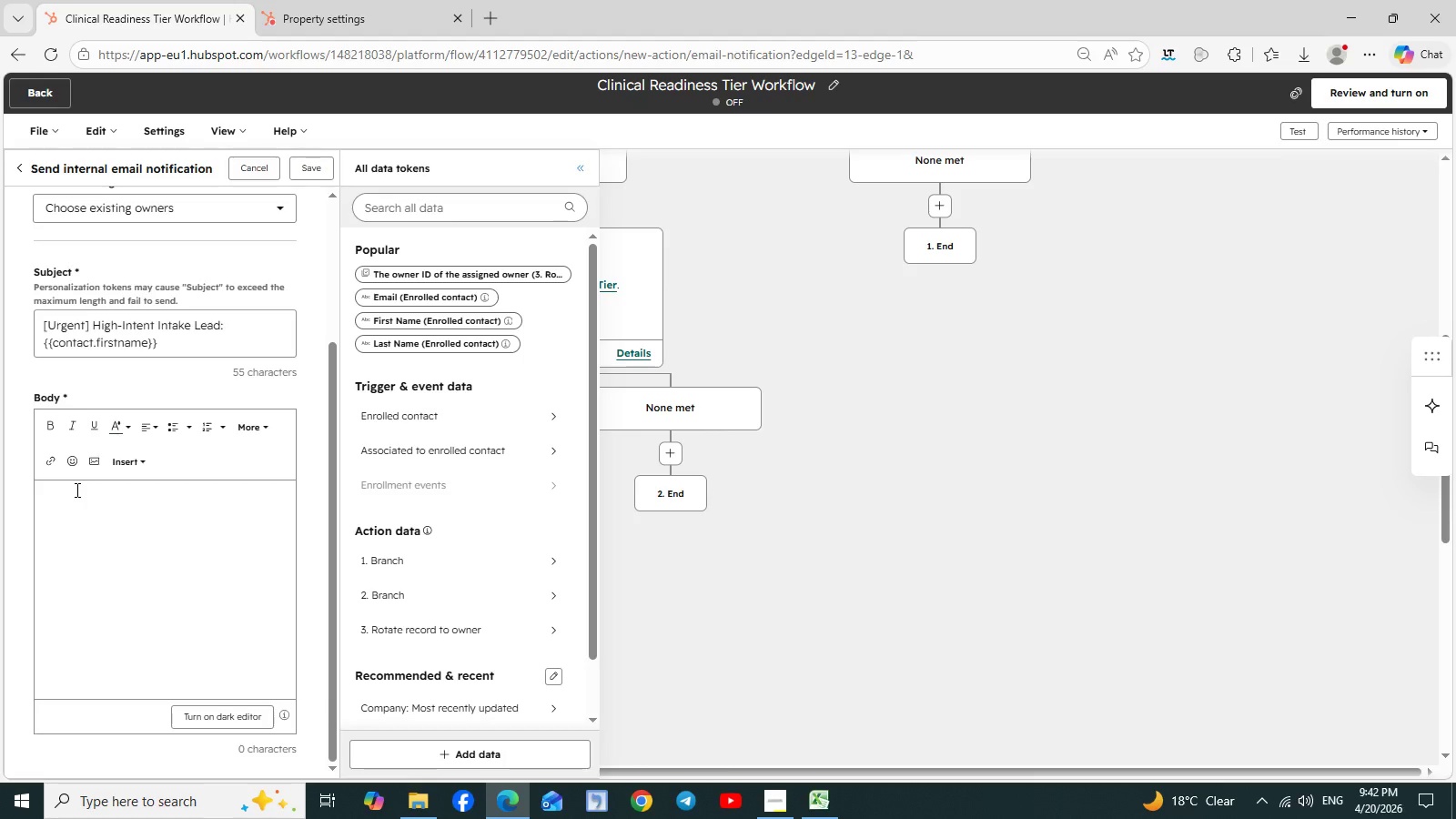 
wait(5.78)
 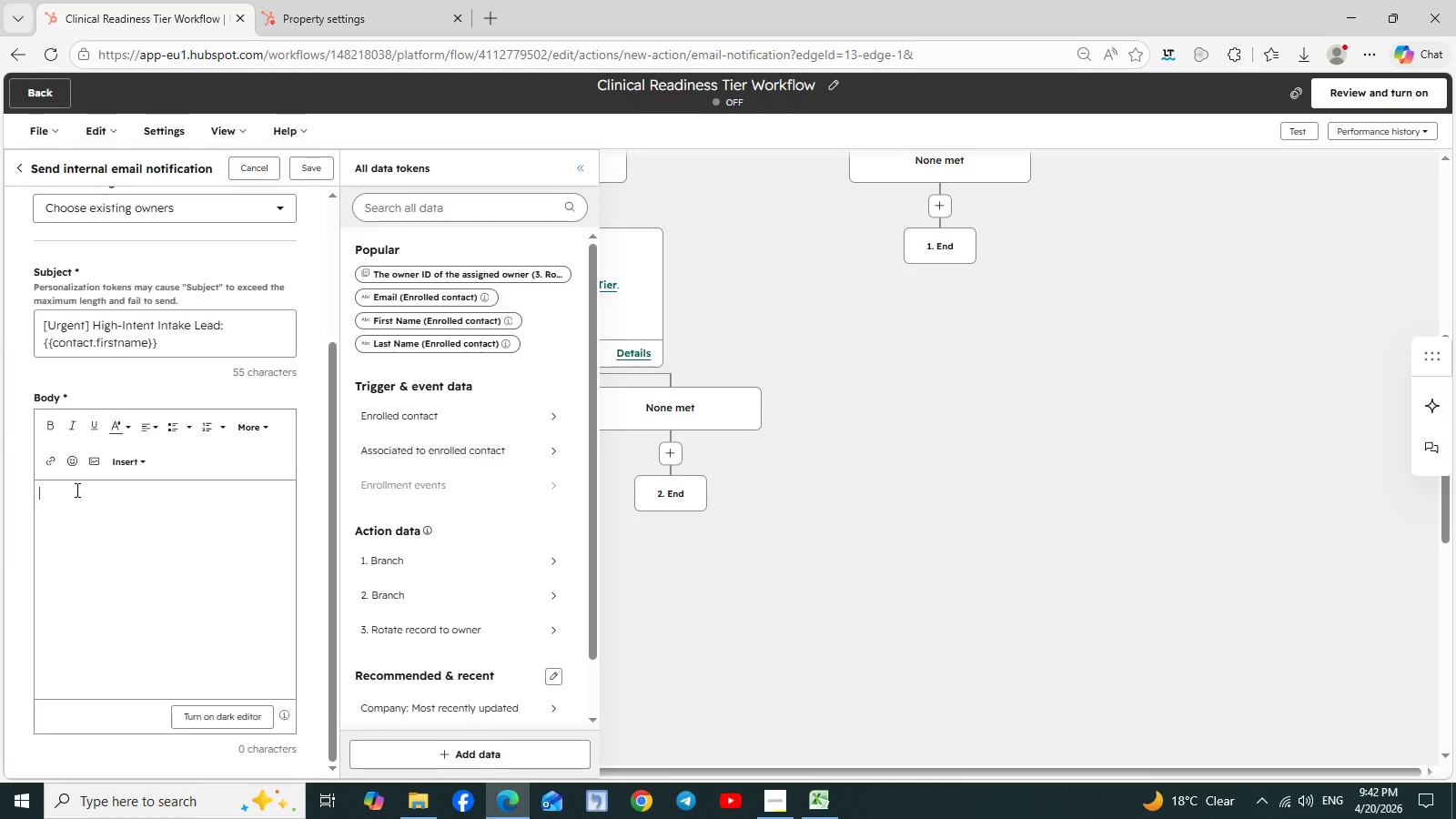 
type(A new high)
 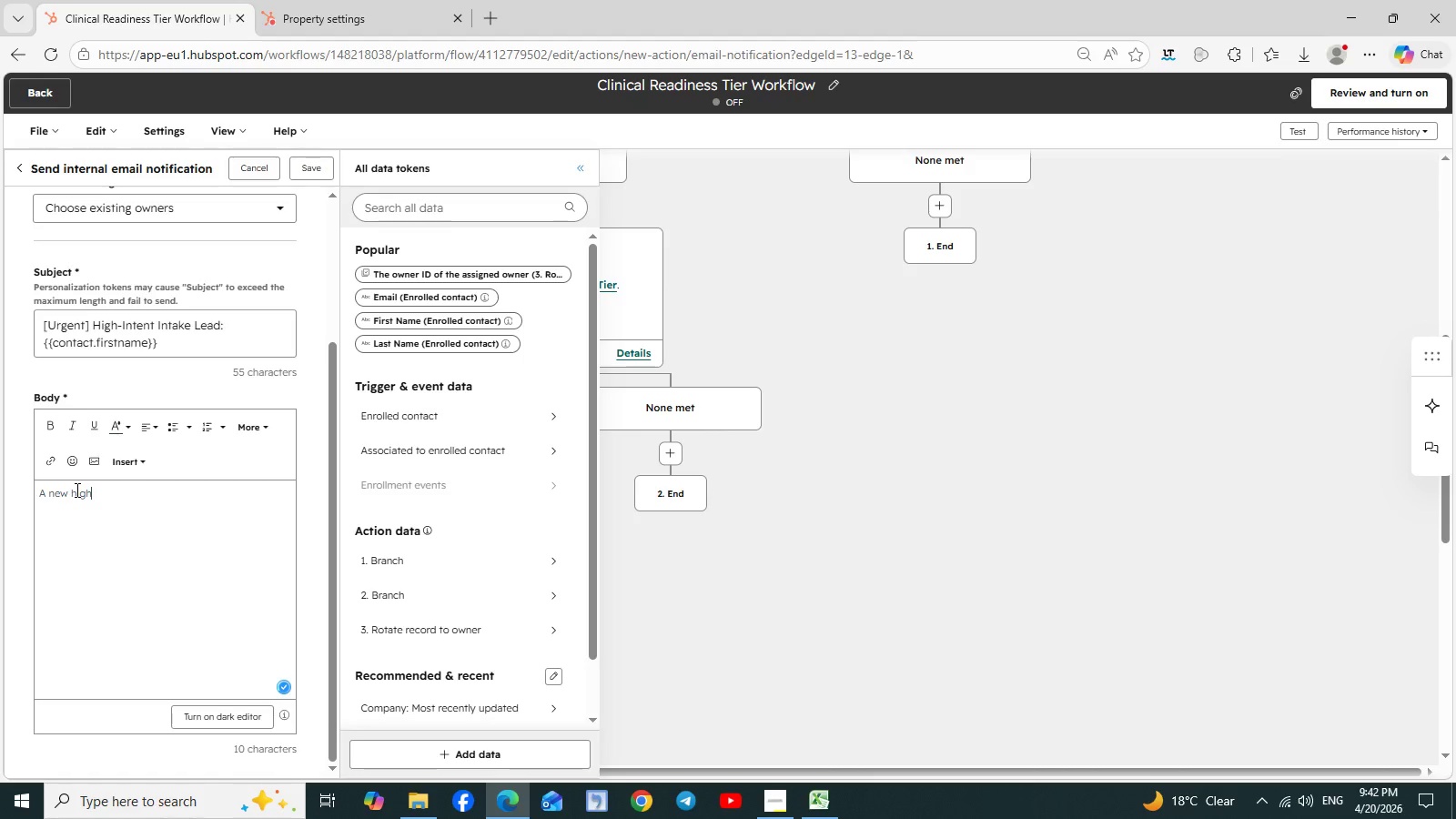 
type(-priority lead is ready)
 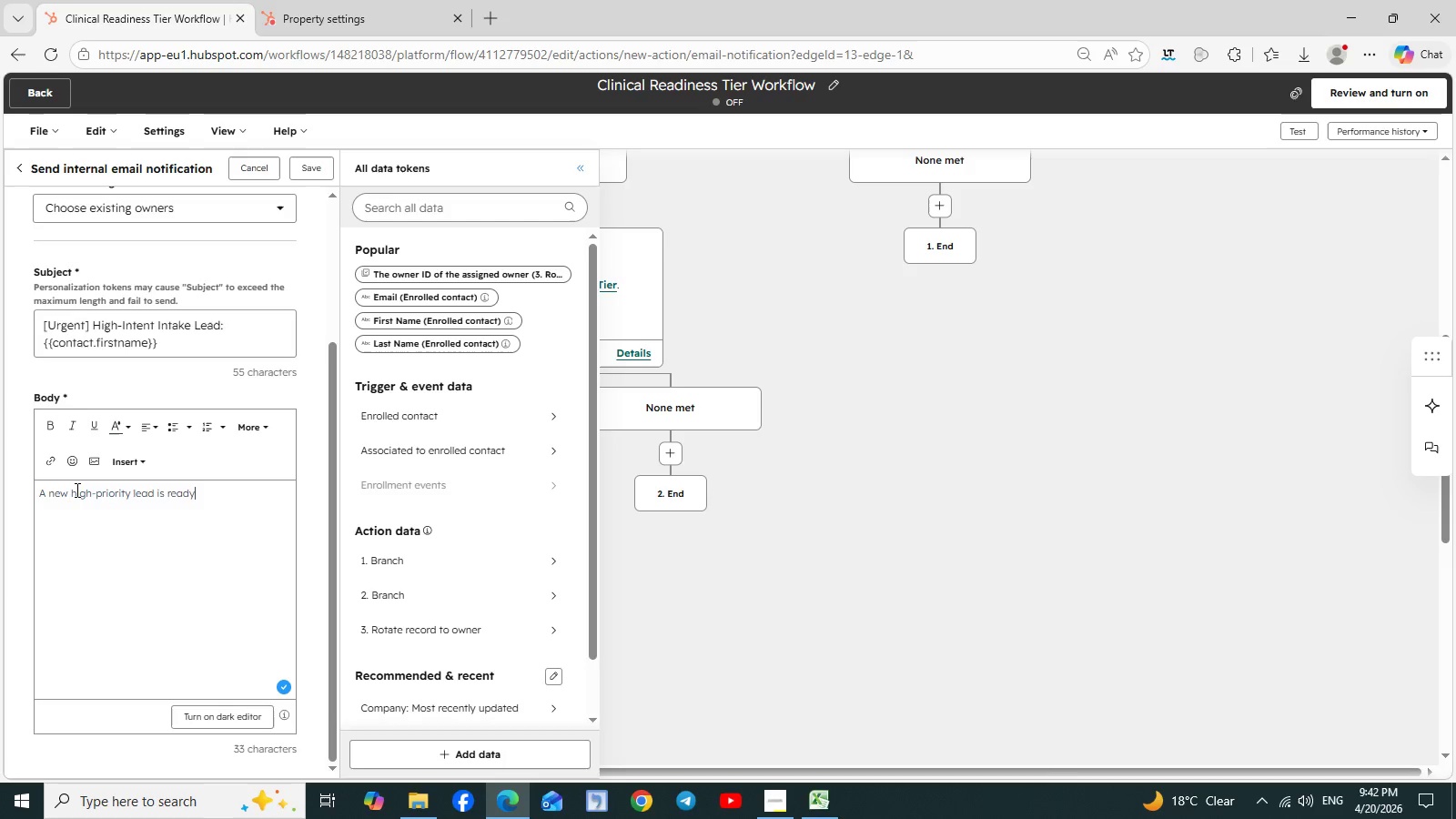 
type(,)
key(Backspace)
type(. Concern)
 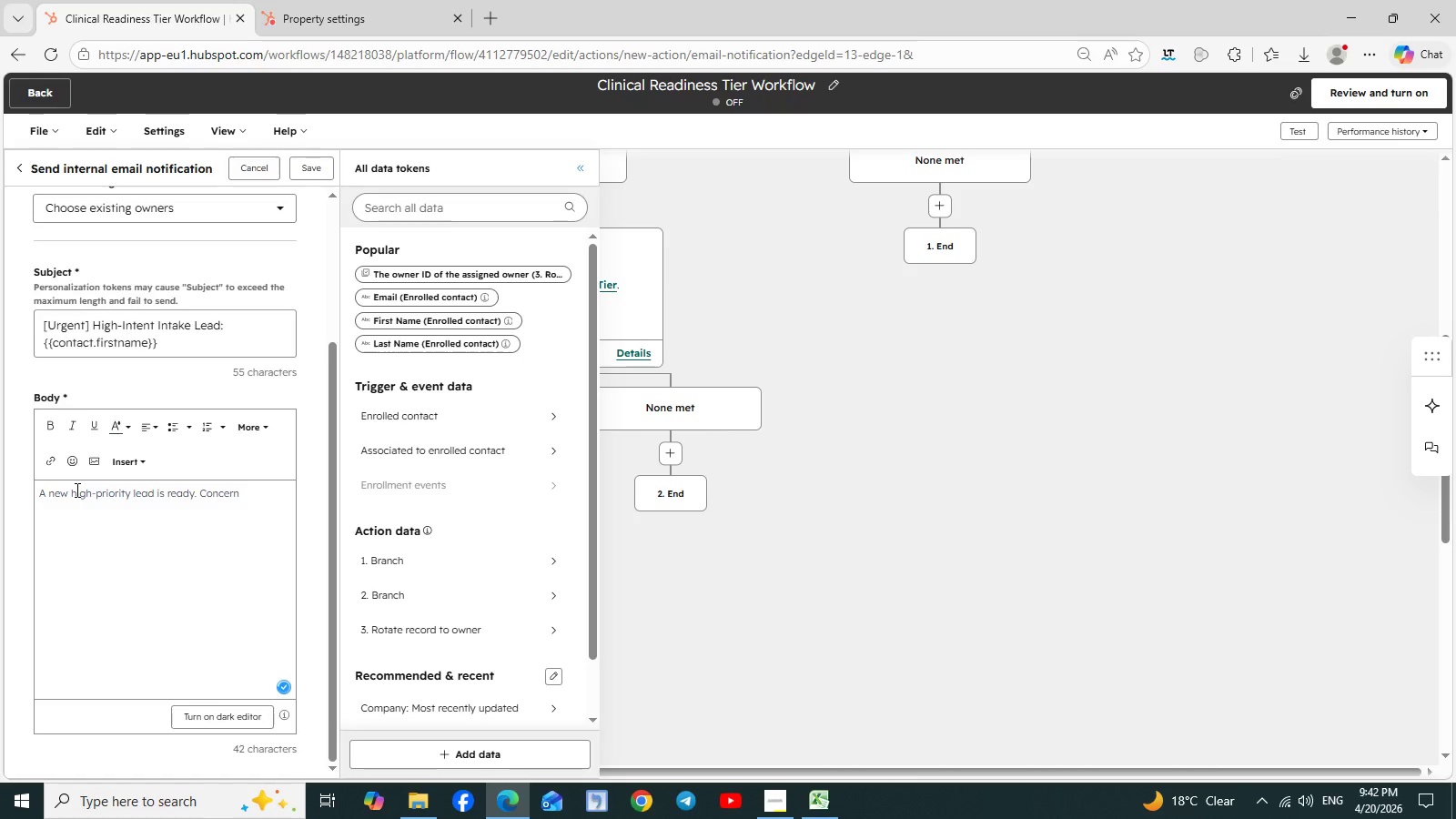 
wait(5.3)
 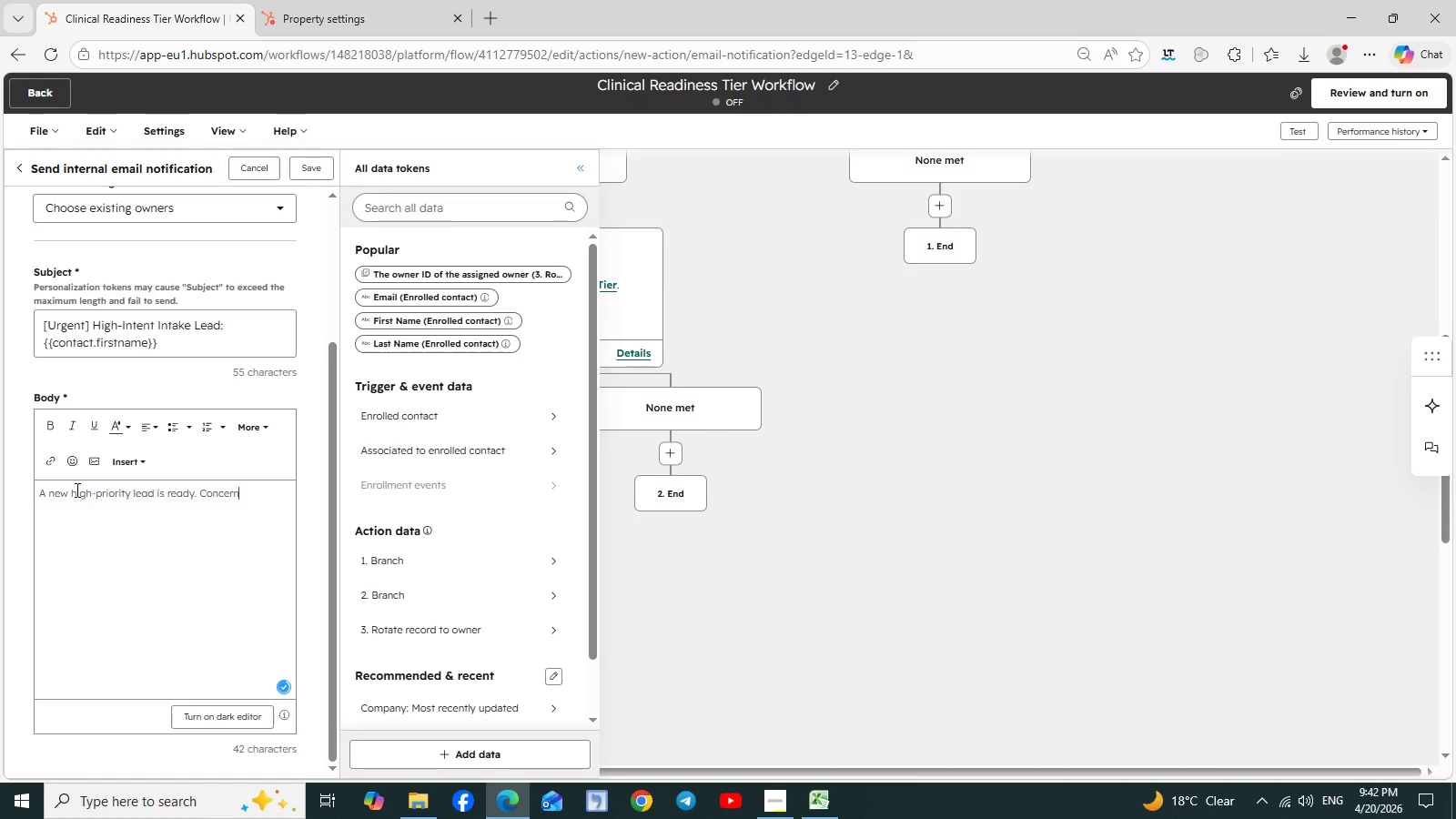 
key(Shift+ShiftRight)
 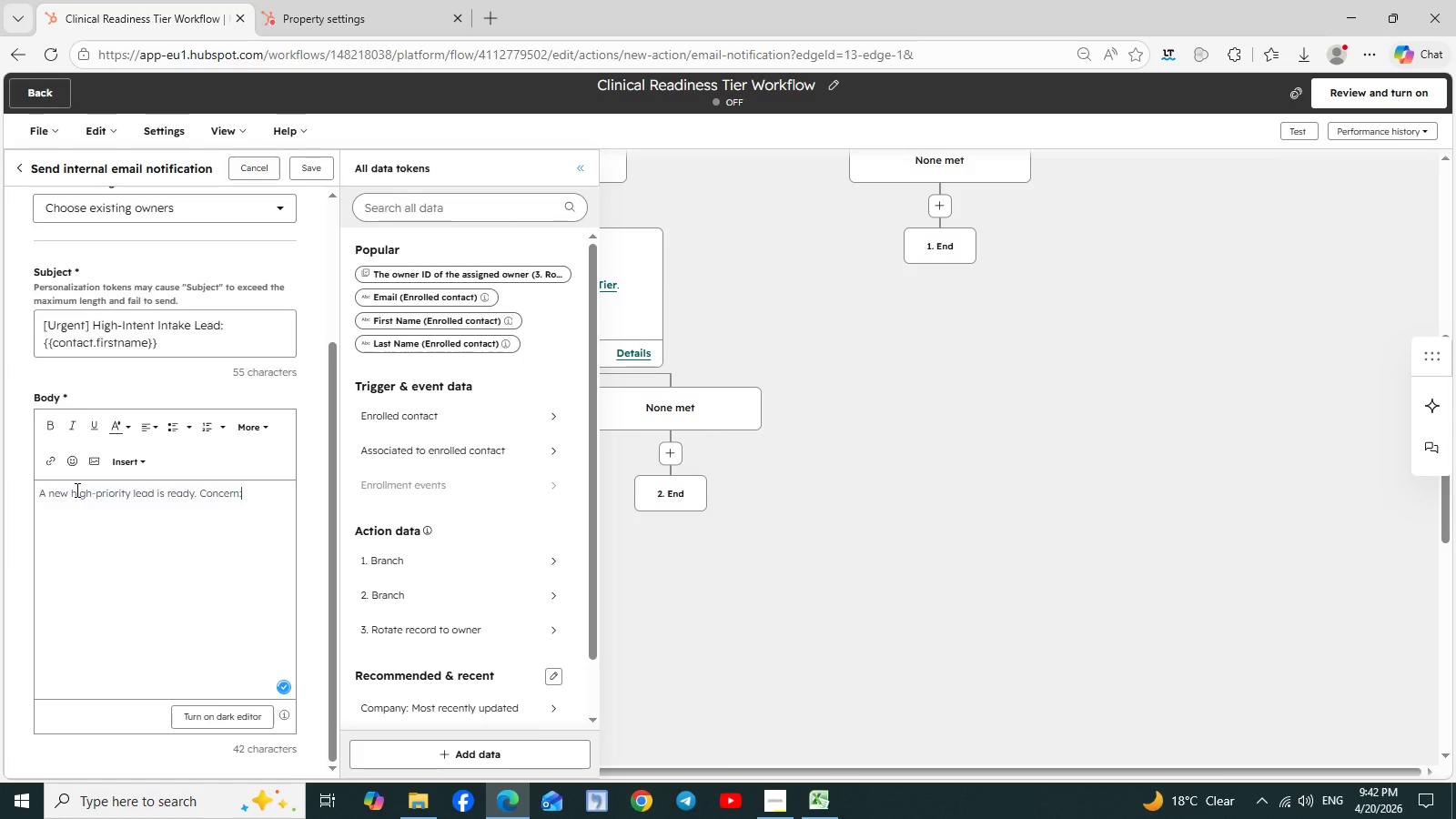 
key(Shift+Semicolon)
 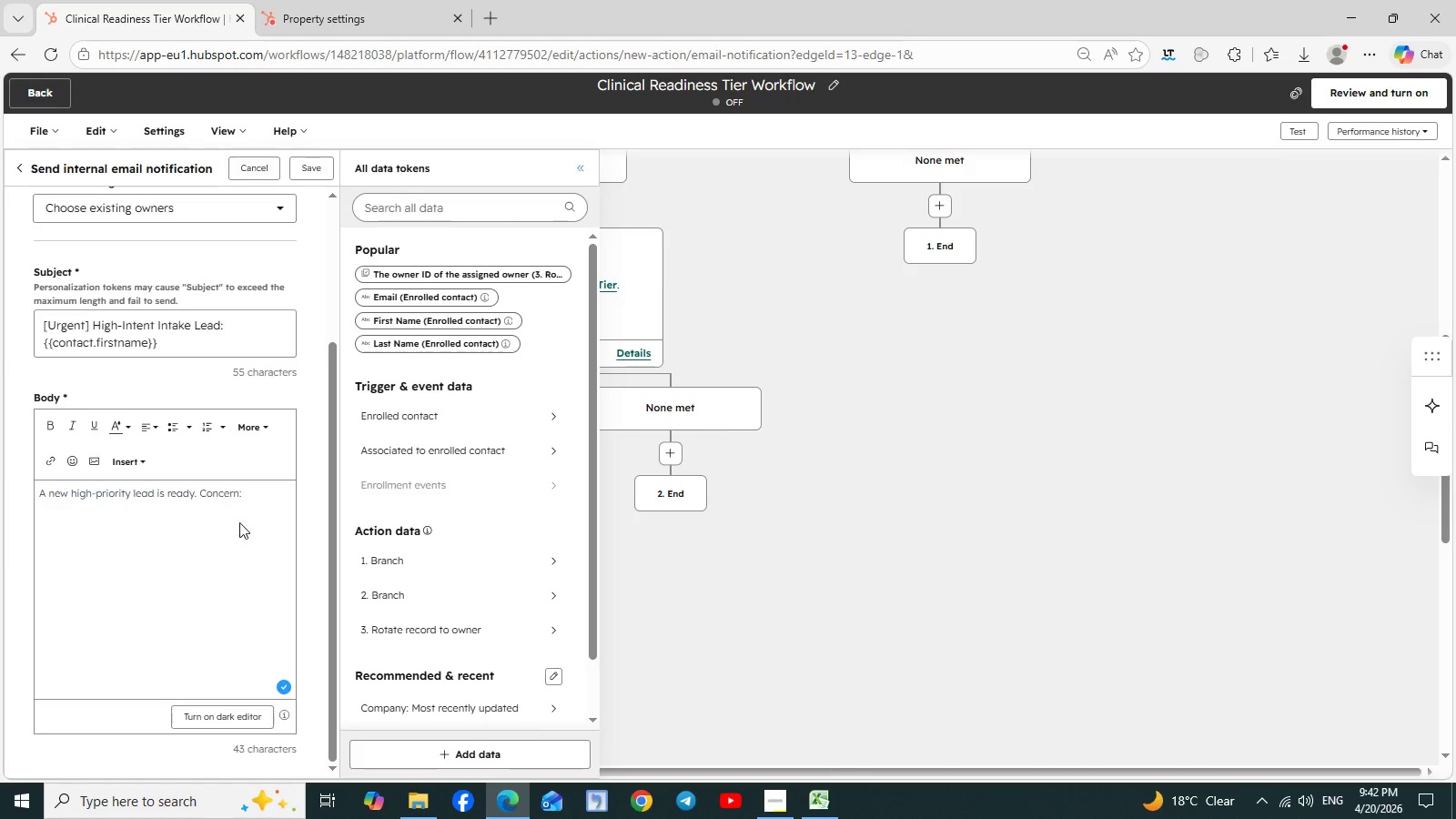 
left_click([198, 490])
 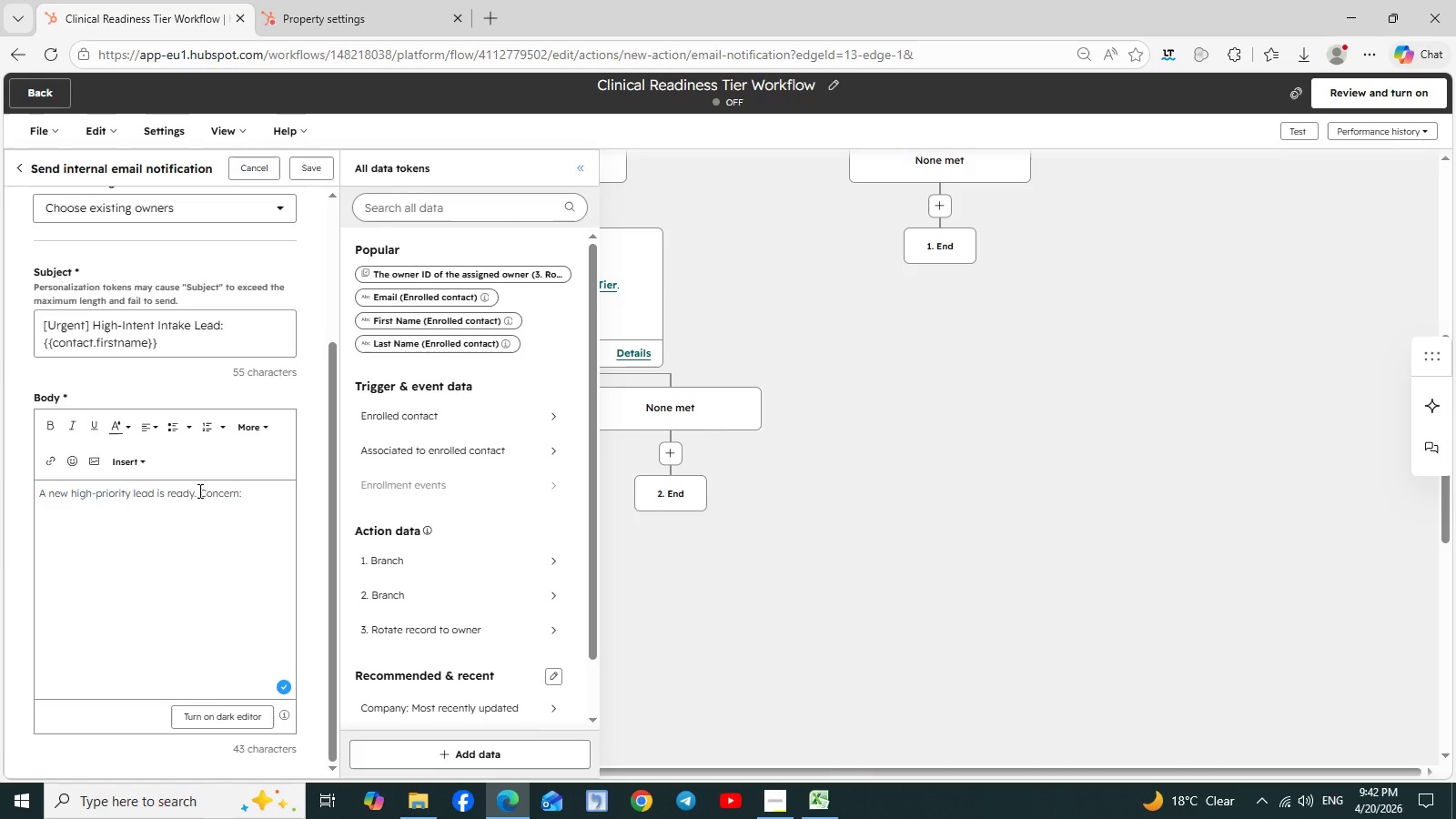 
key(Enter)
 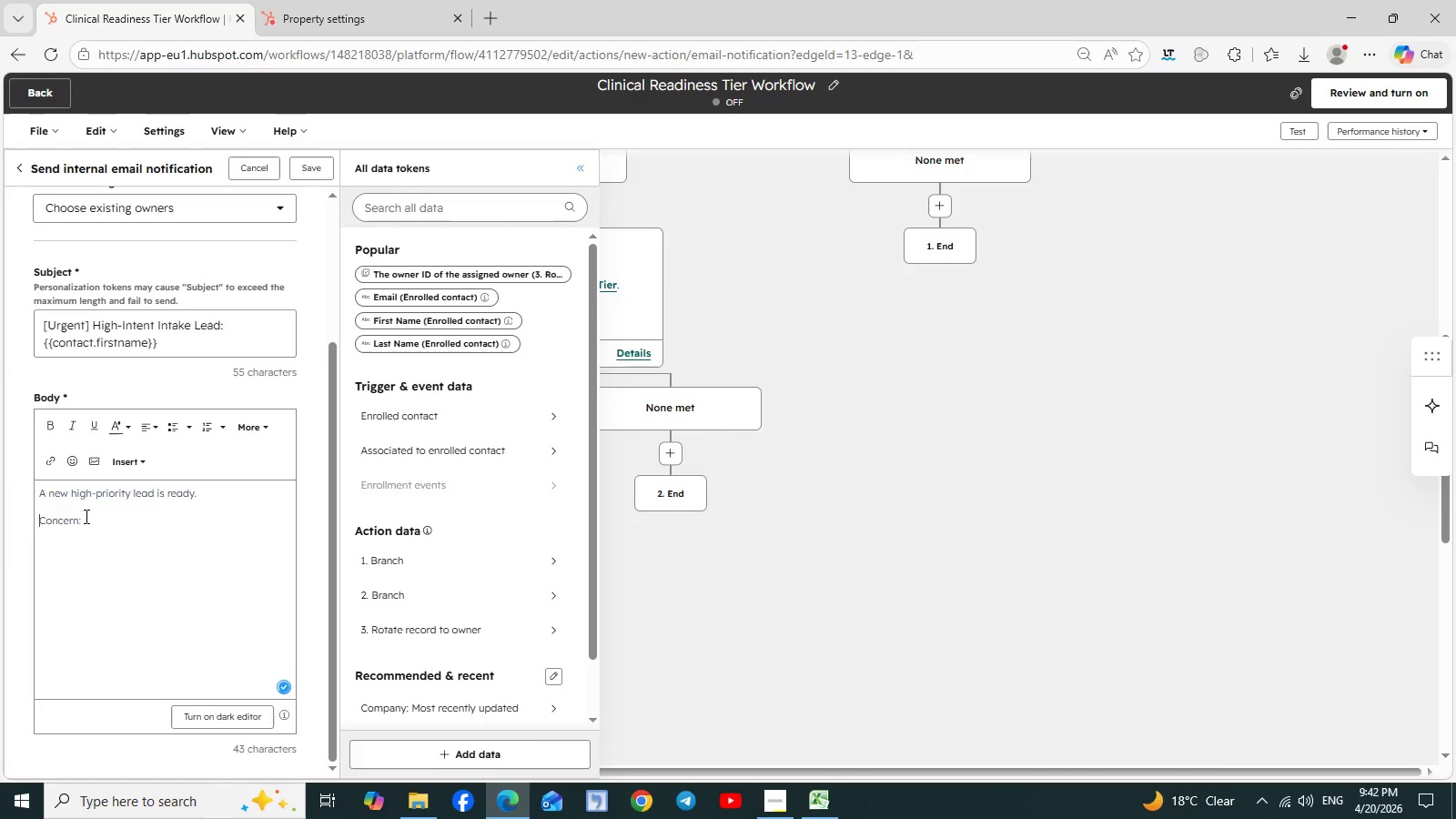 
left_click([85, 516])
 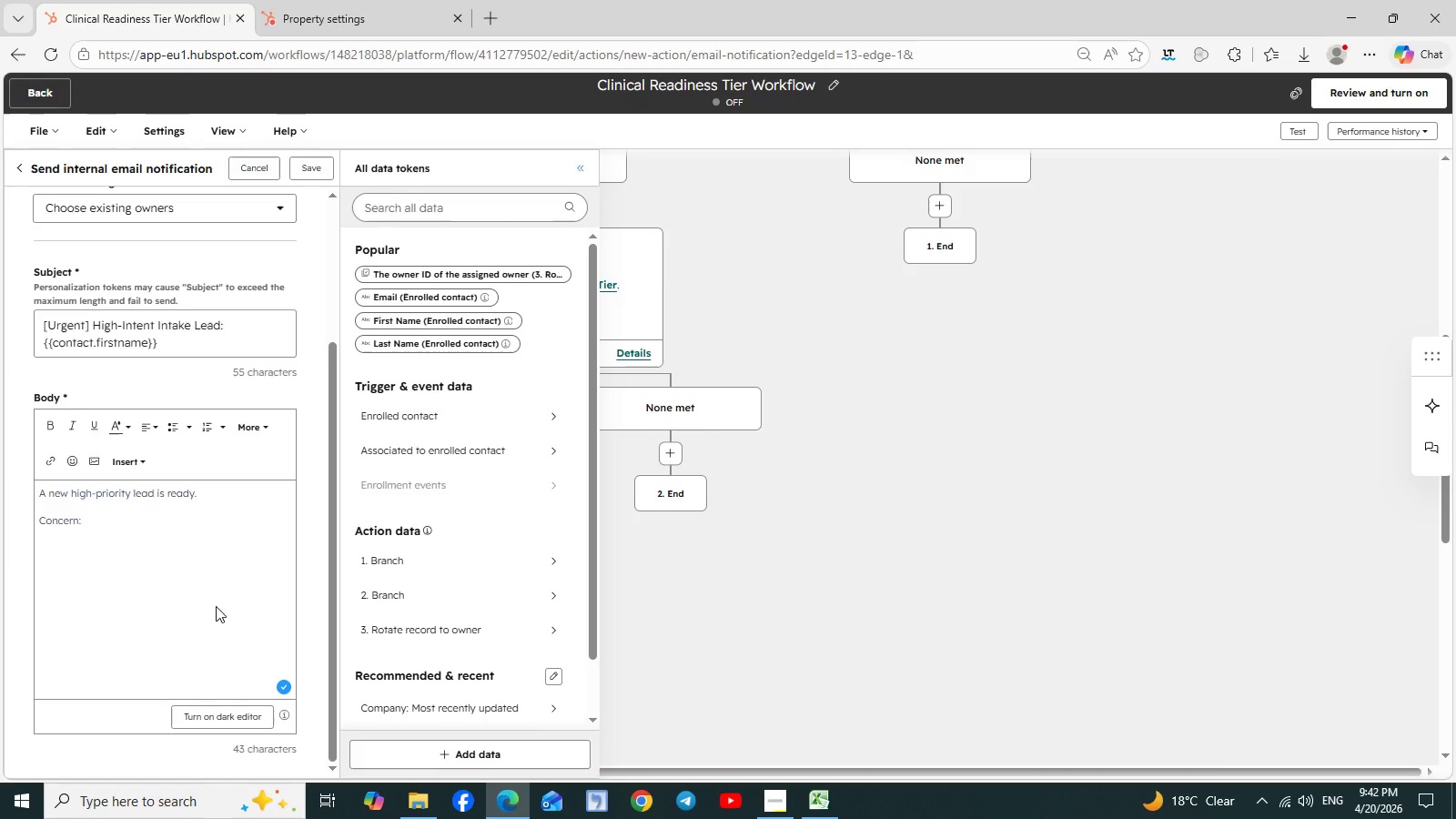 
scroll: coordinate [216, 606], scroll_direction: down, amount: 1.0
 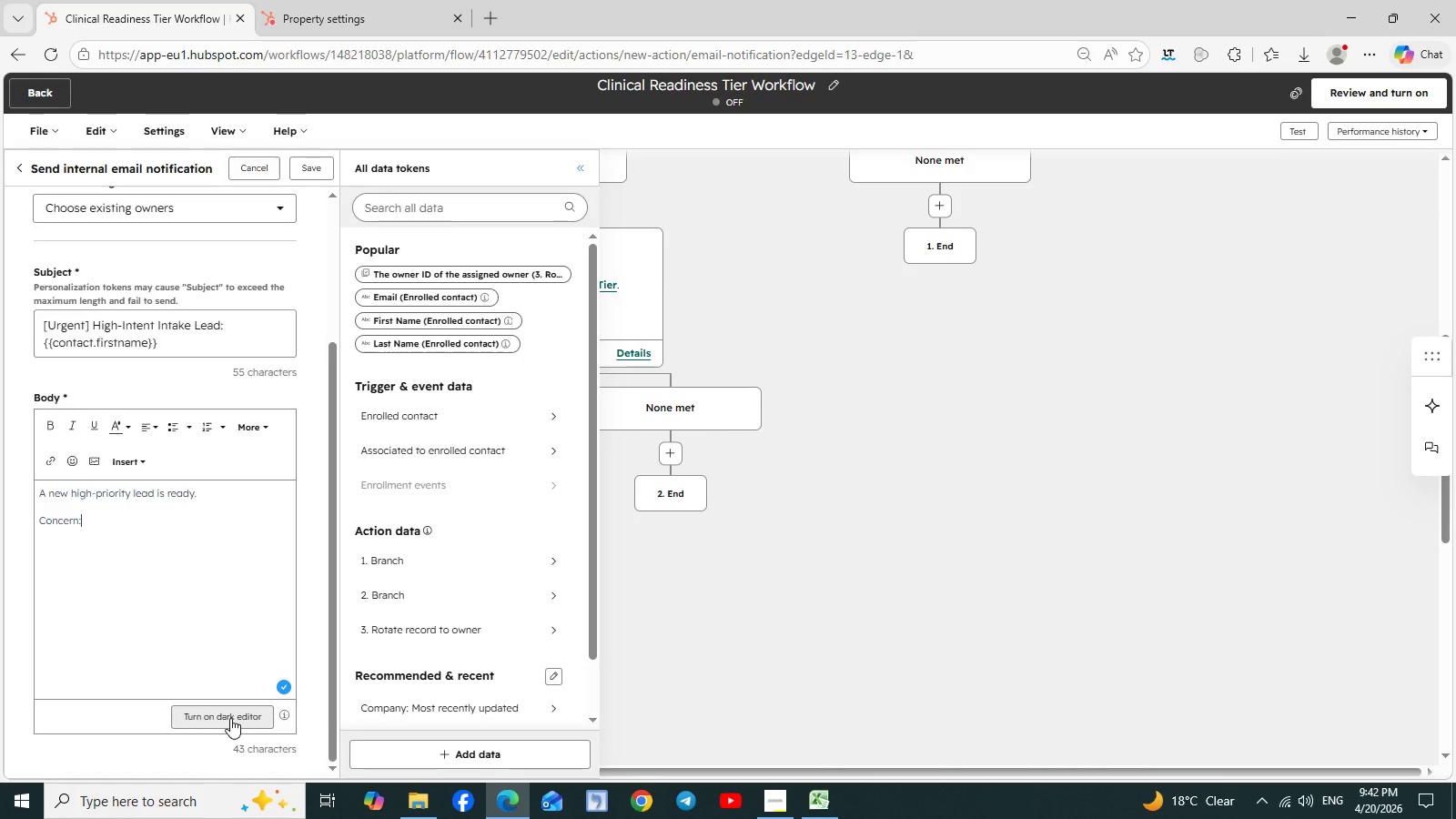 
left_click([230, 713])
 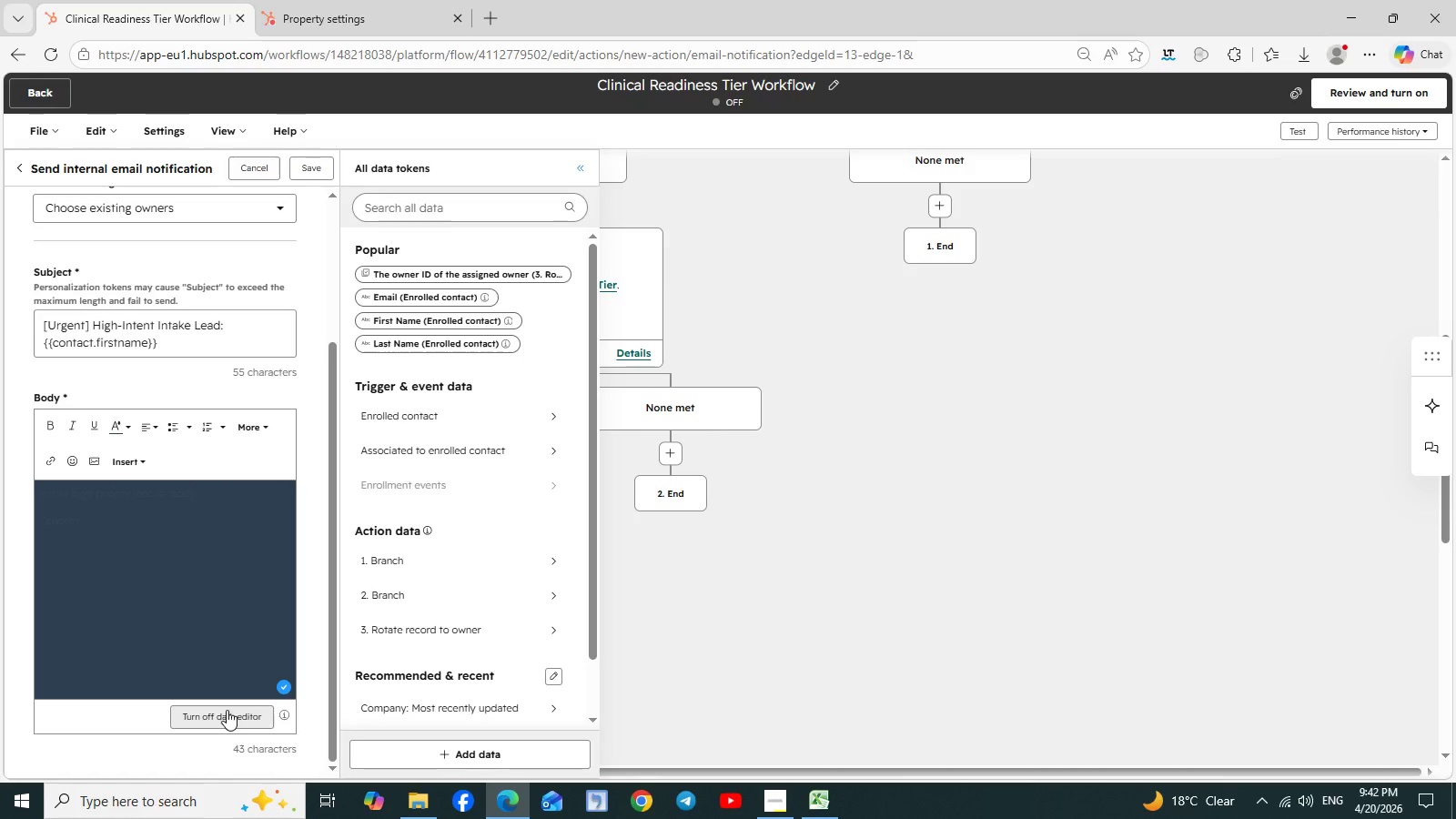 
left_click([227, 714])
 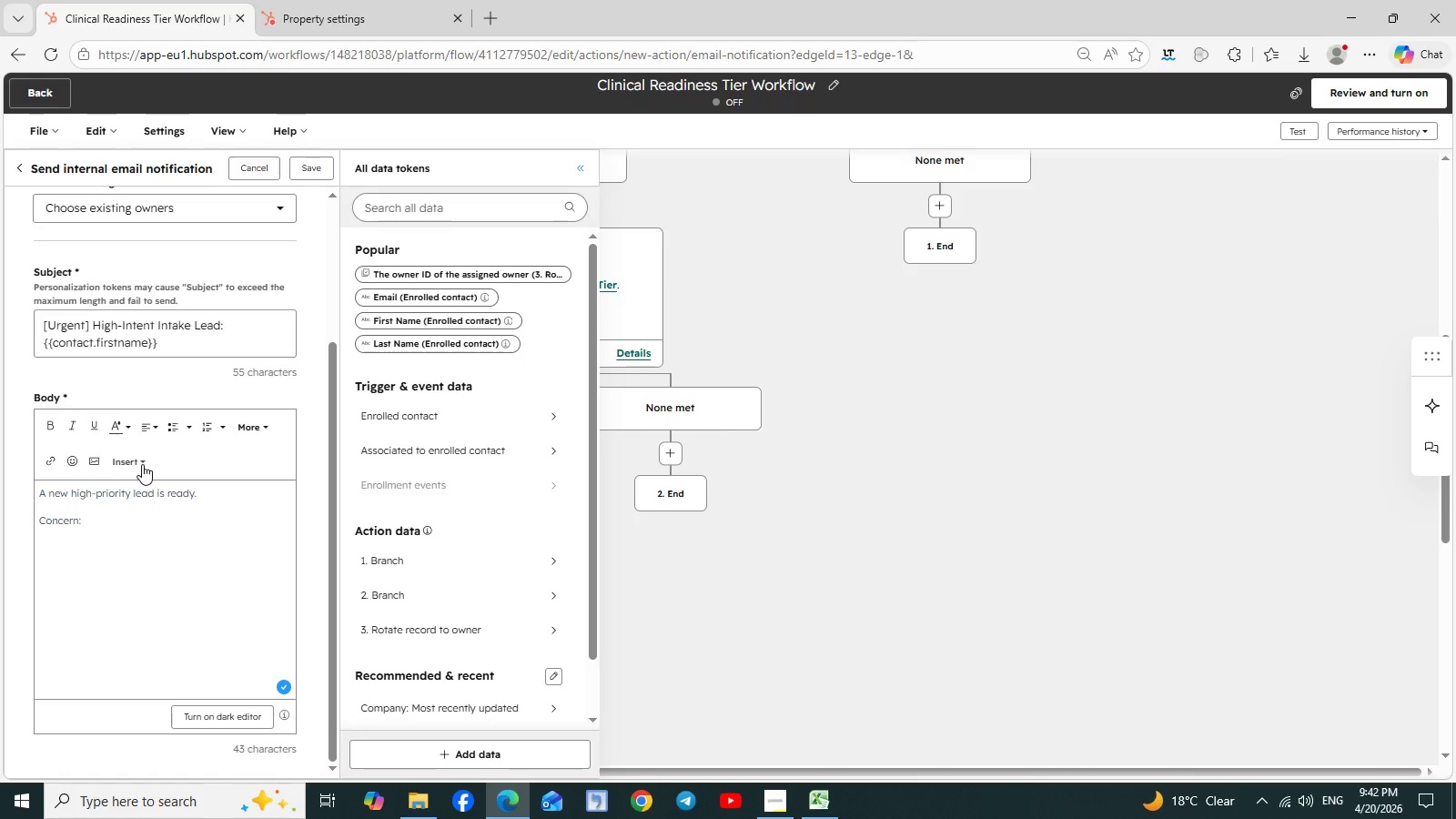 
left_click([144, 460])
 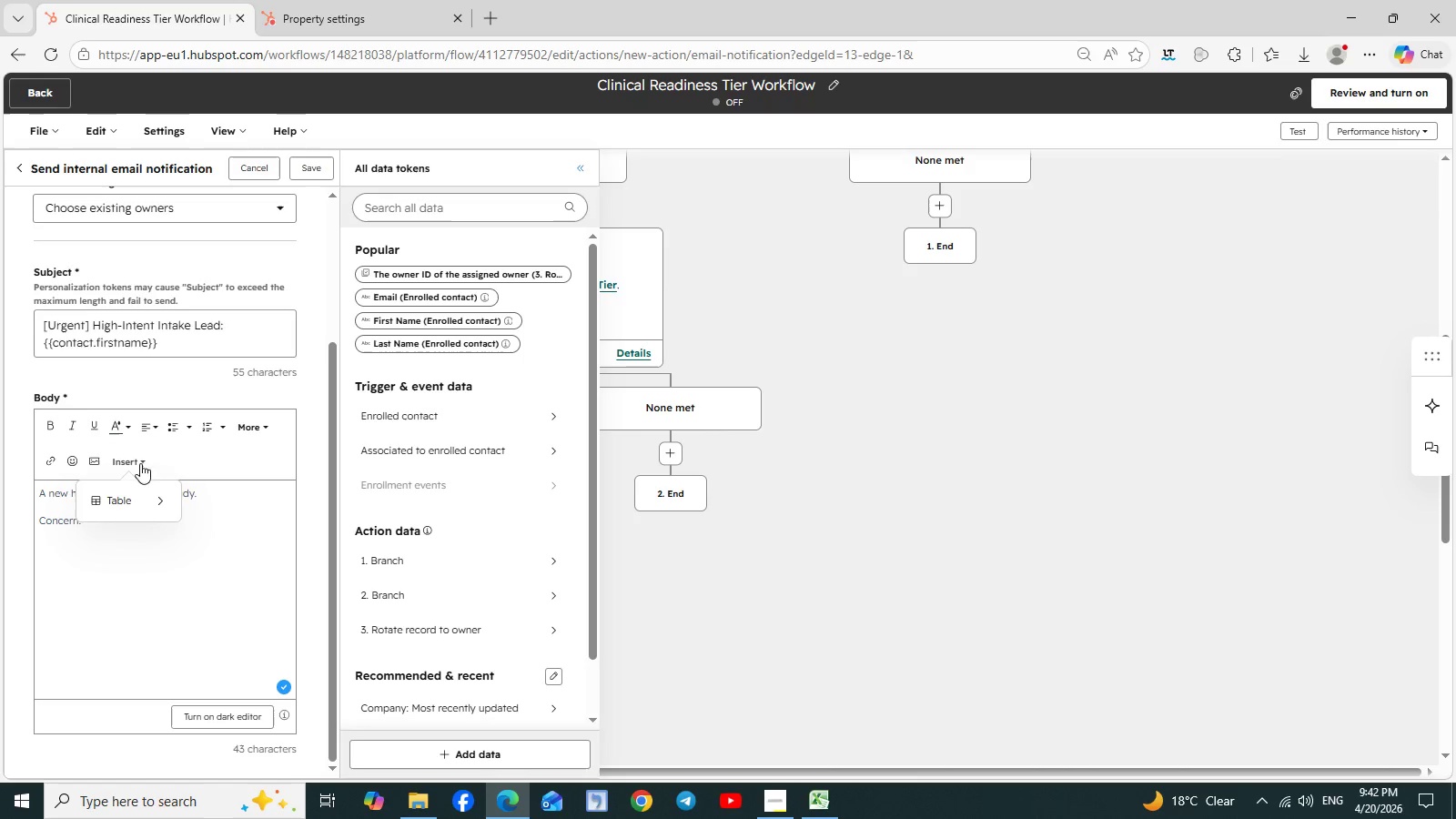 
left_click([262, 426])
 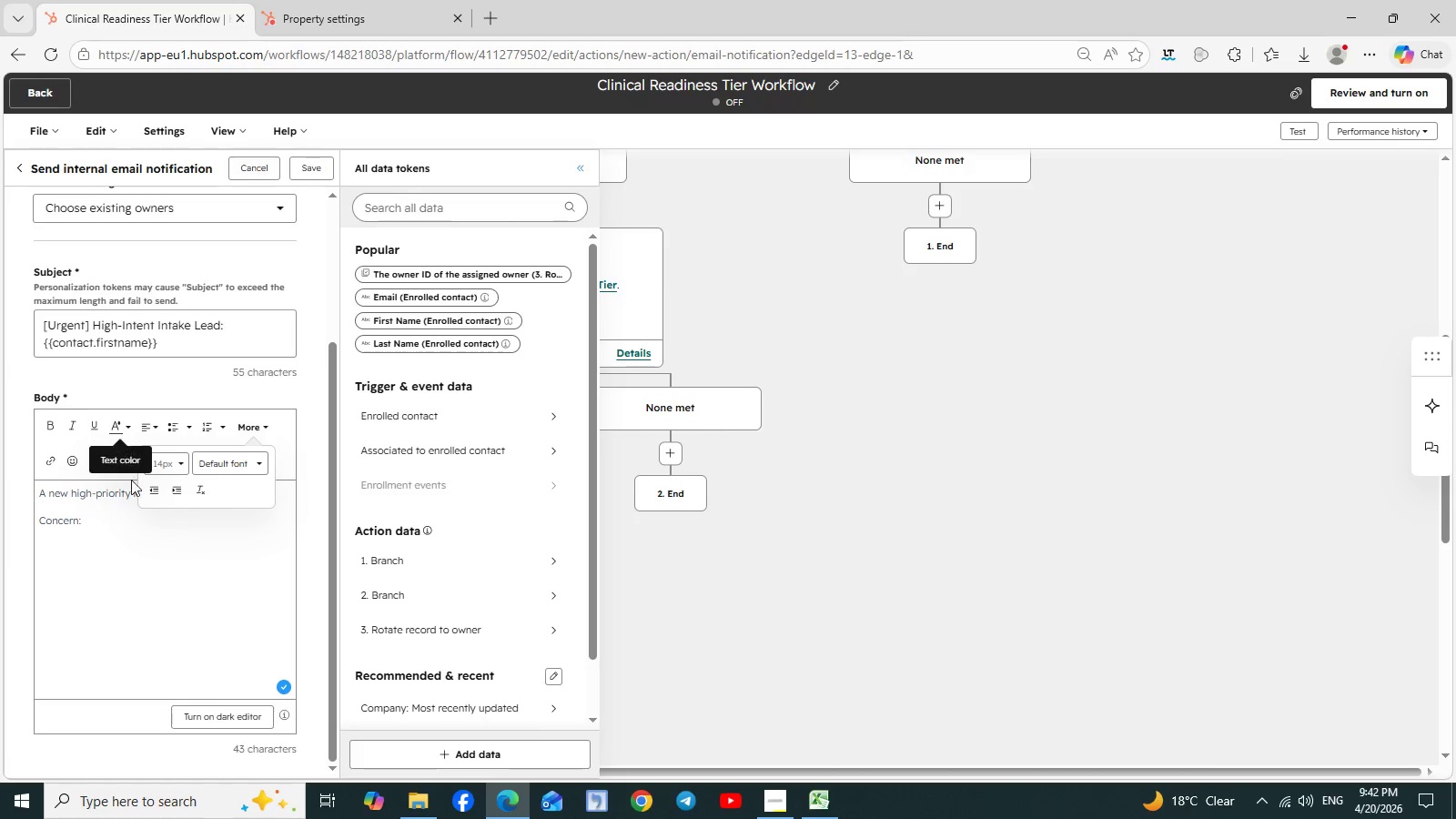 
left_click([171, 571])
 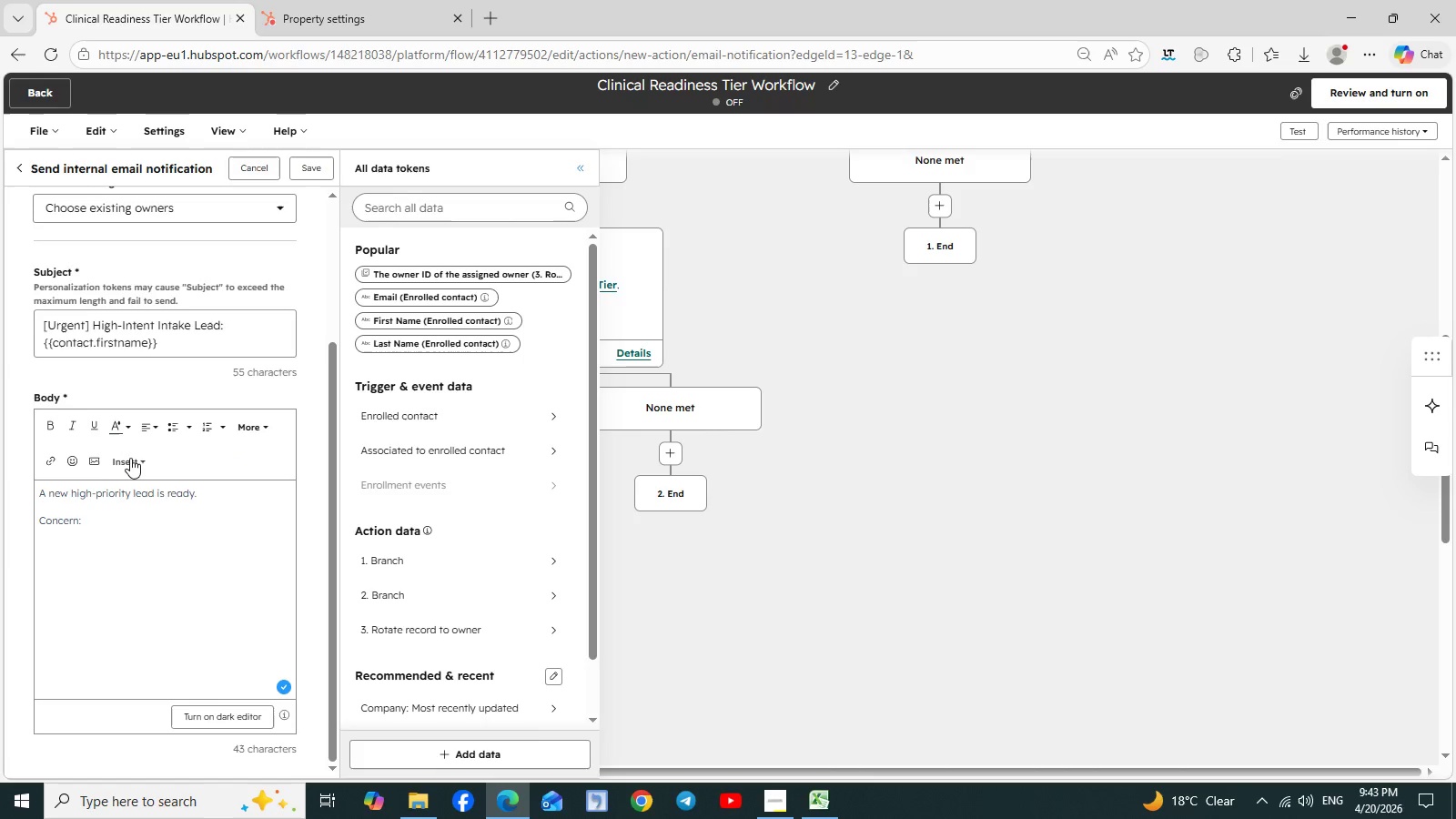 
left_click([131, 458])
 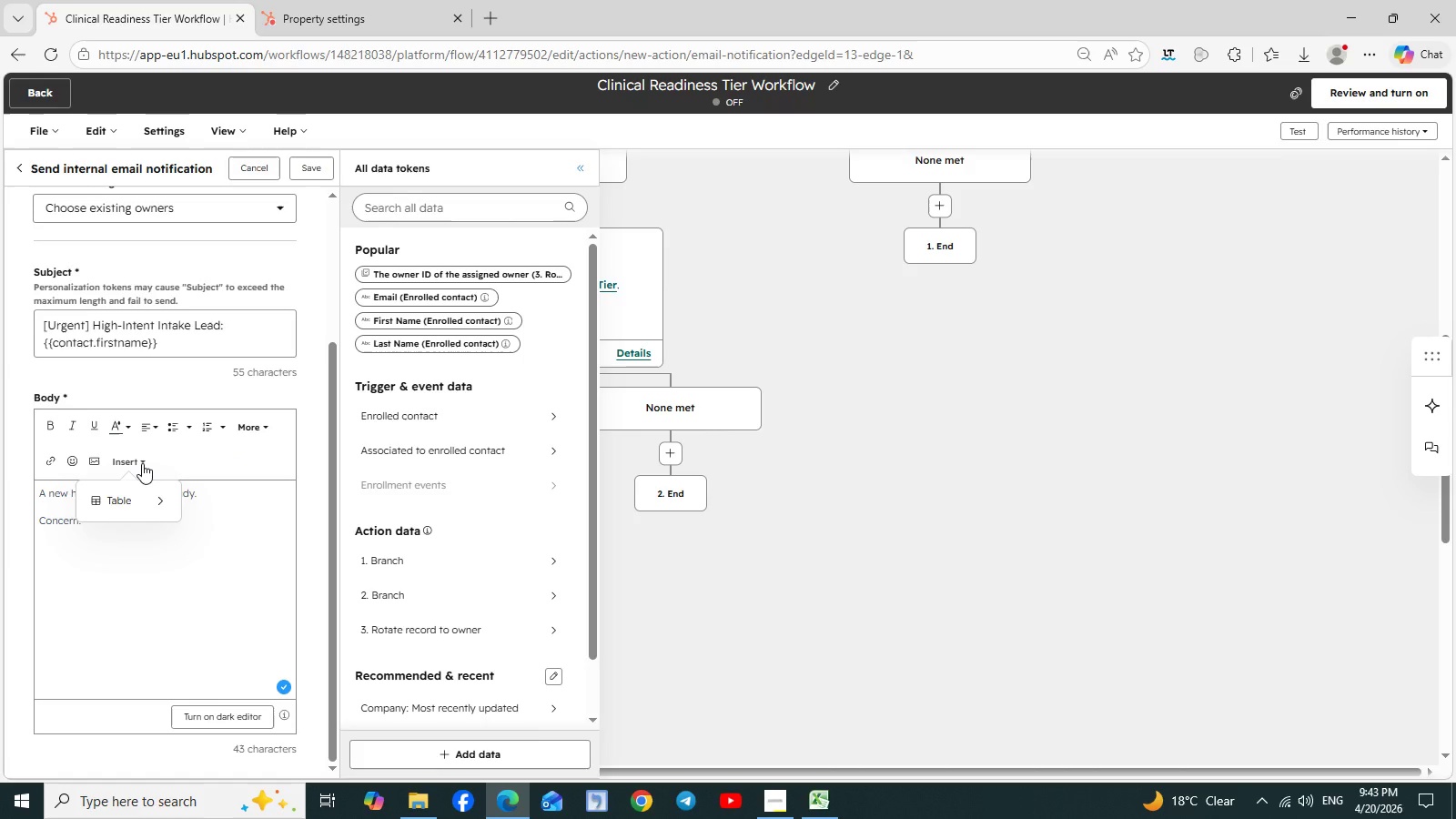 
left_click([143, 463])
 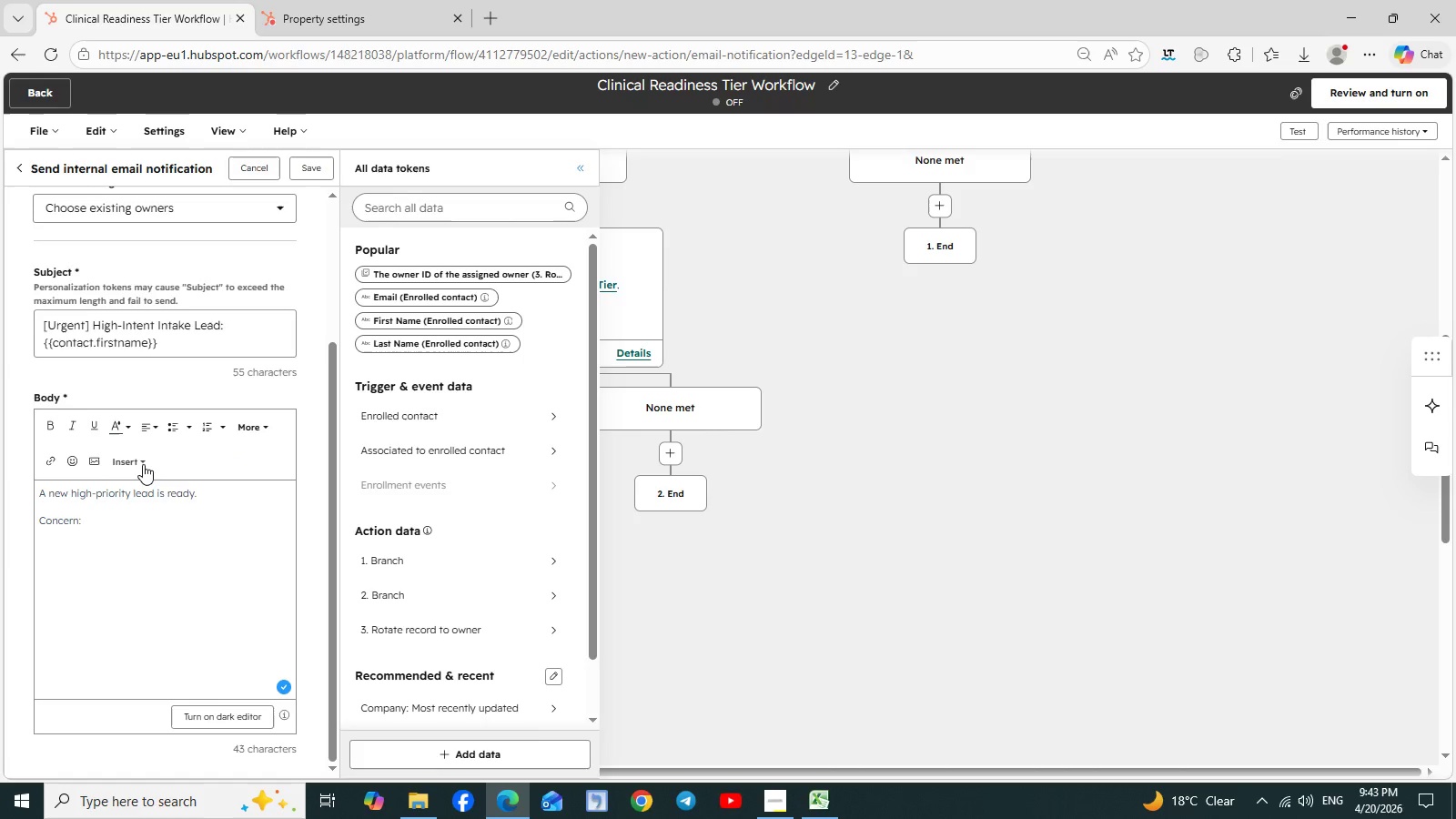 
left_click([143, 464])
 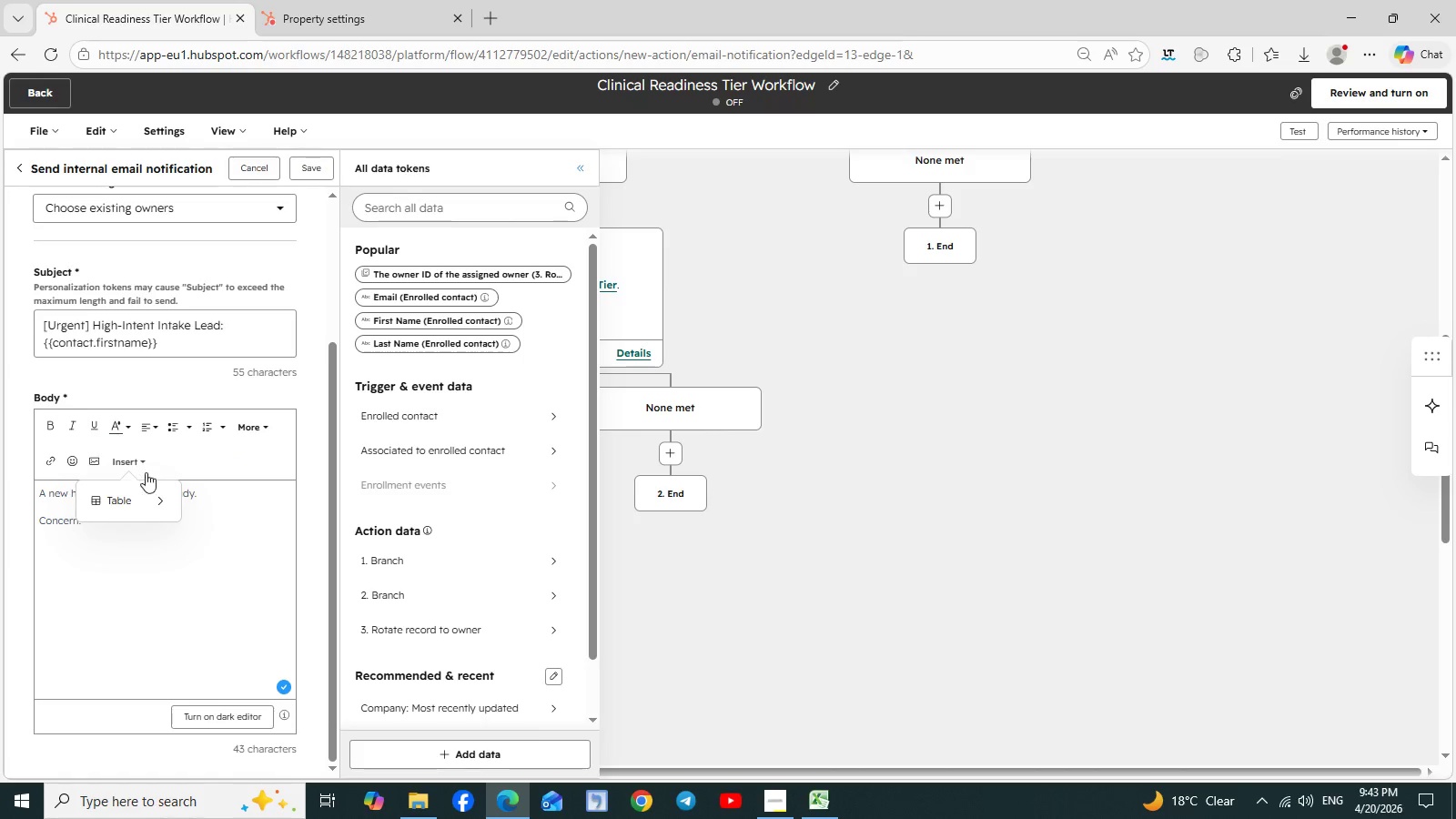 
mouse_move([160, 500])
 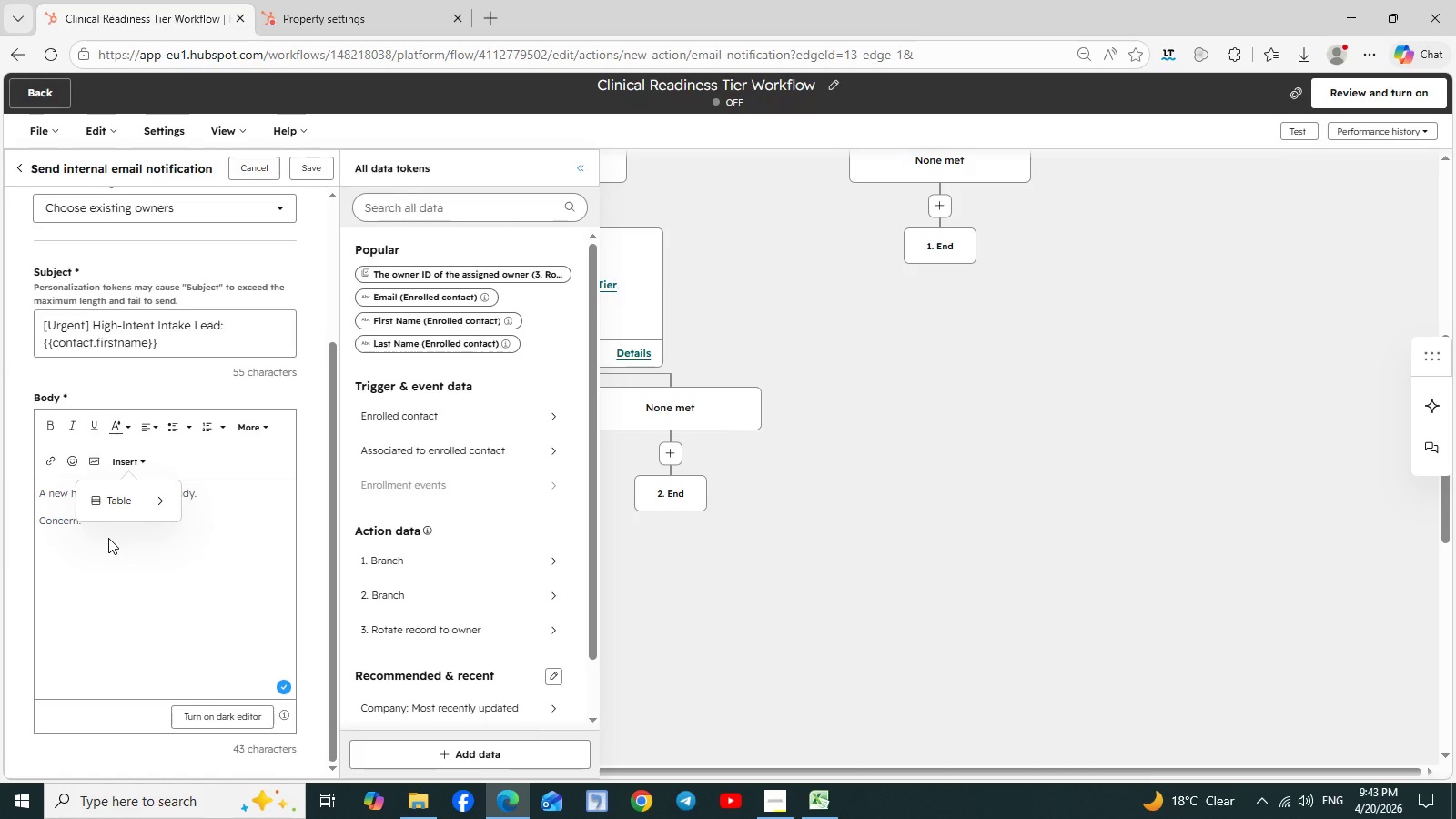 
left_click([108, 538])
 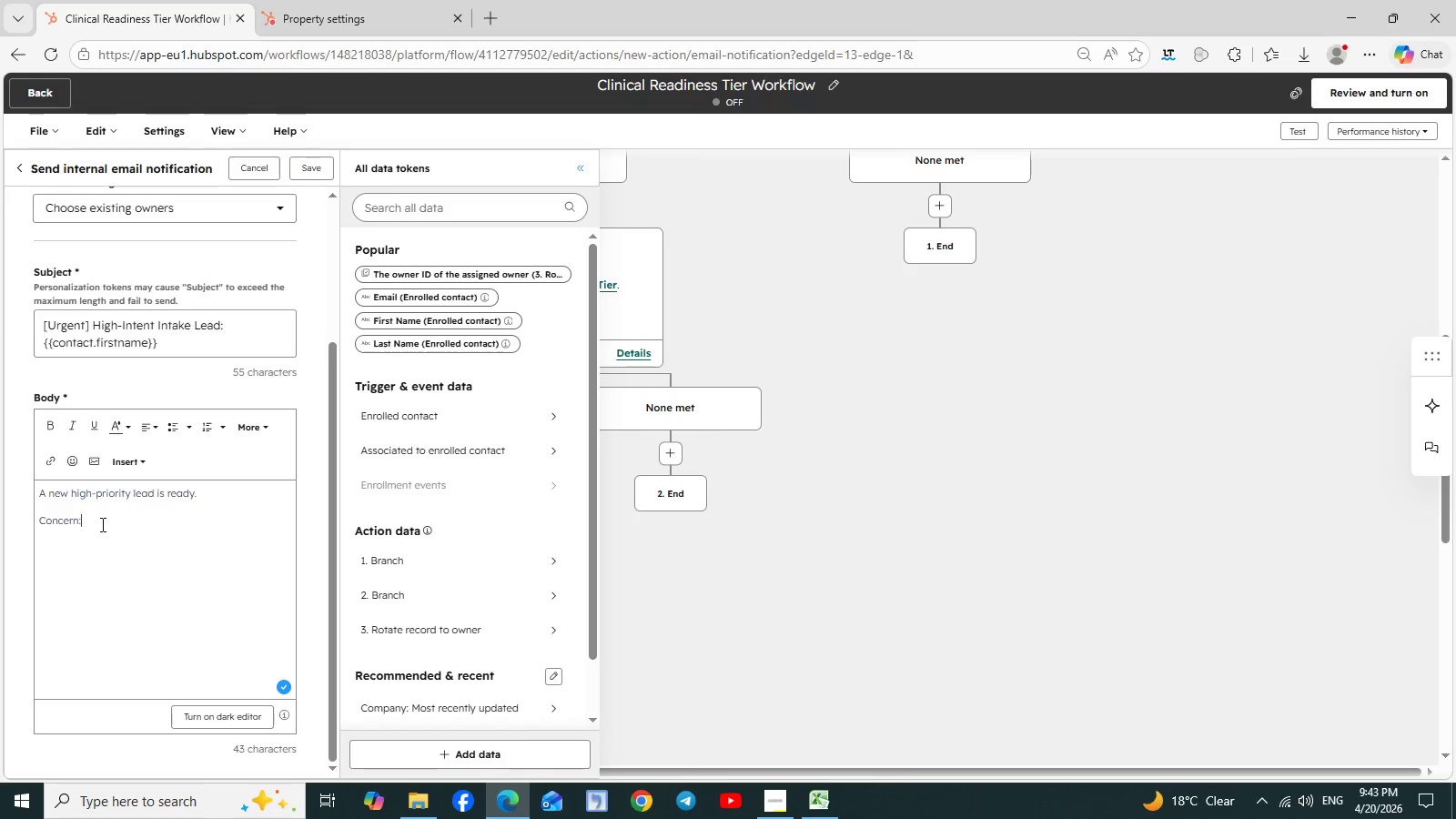 
key(Space)
 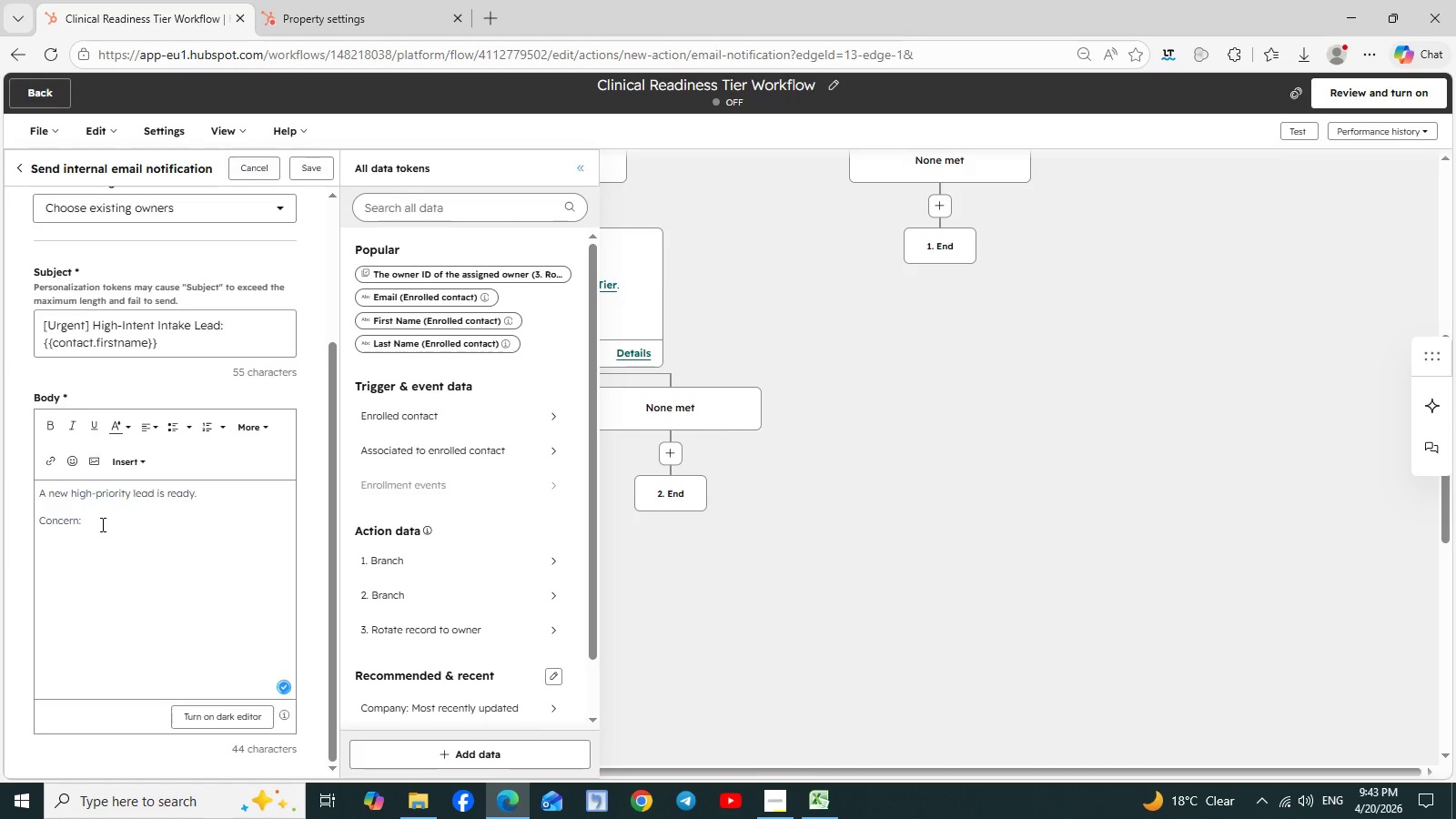 
key(Shift+BracketLeft)
 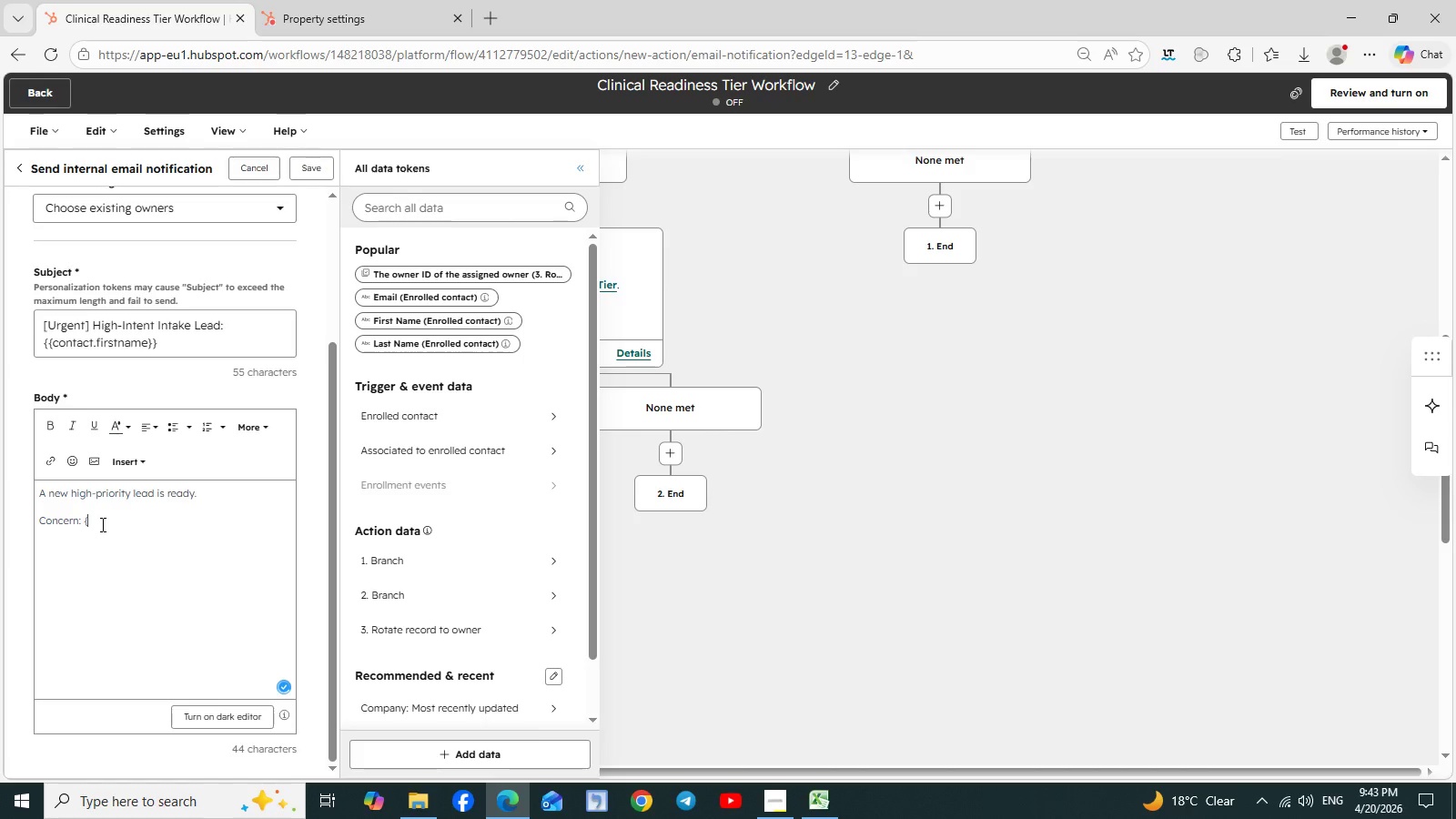 
key(Shift+BracketLeft)
 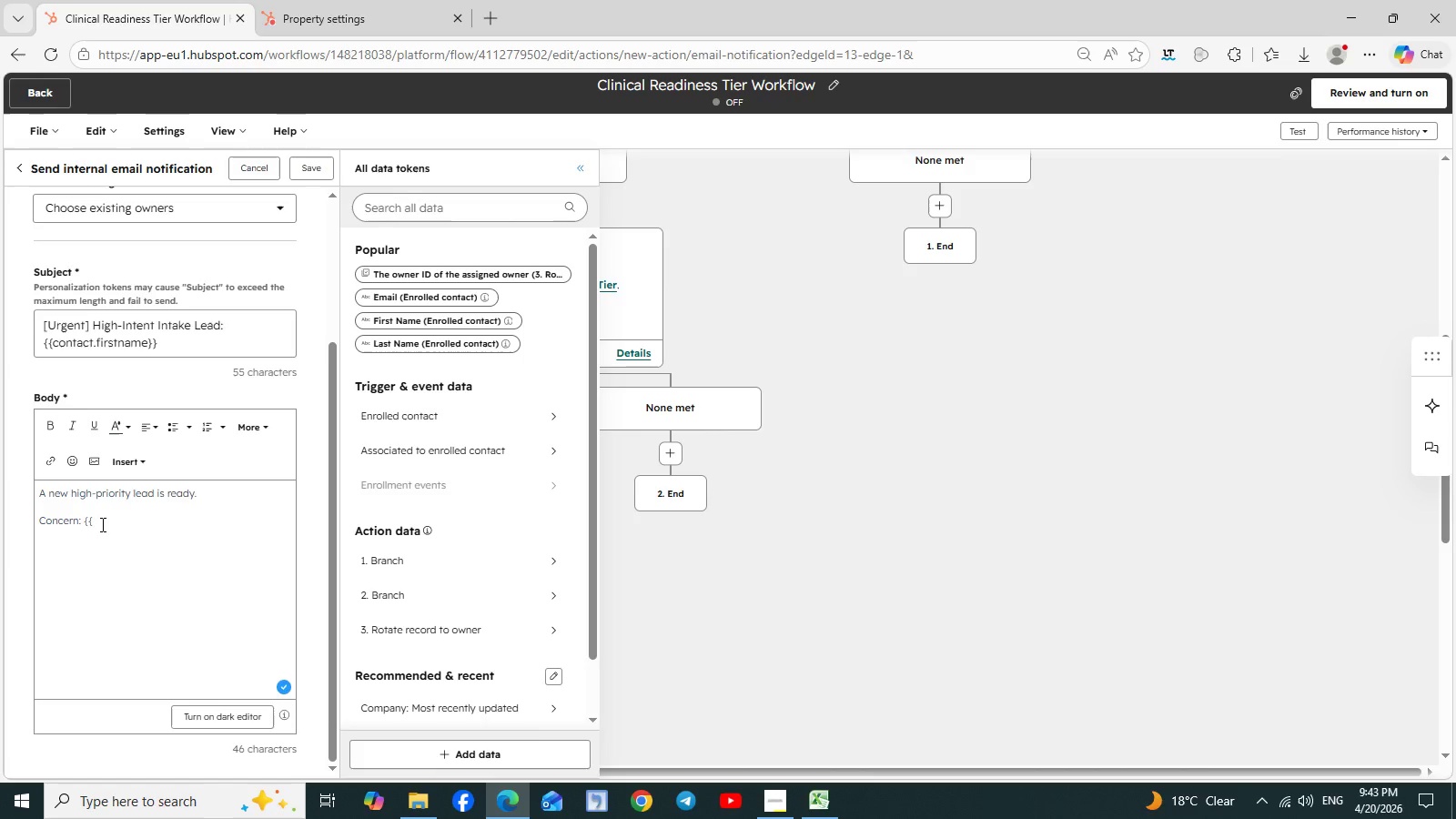 
key(Shift+BracketRight)
 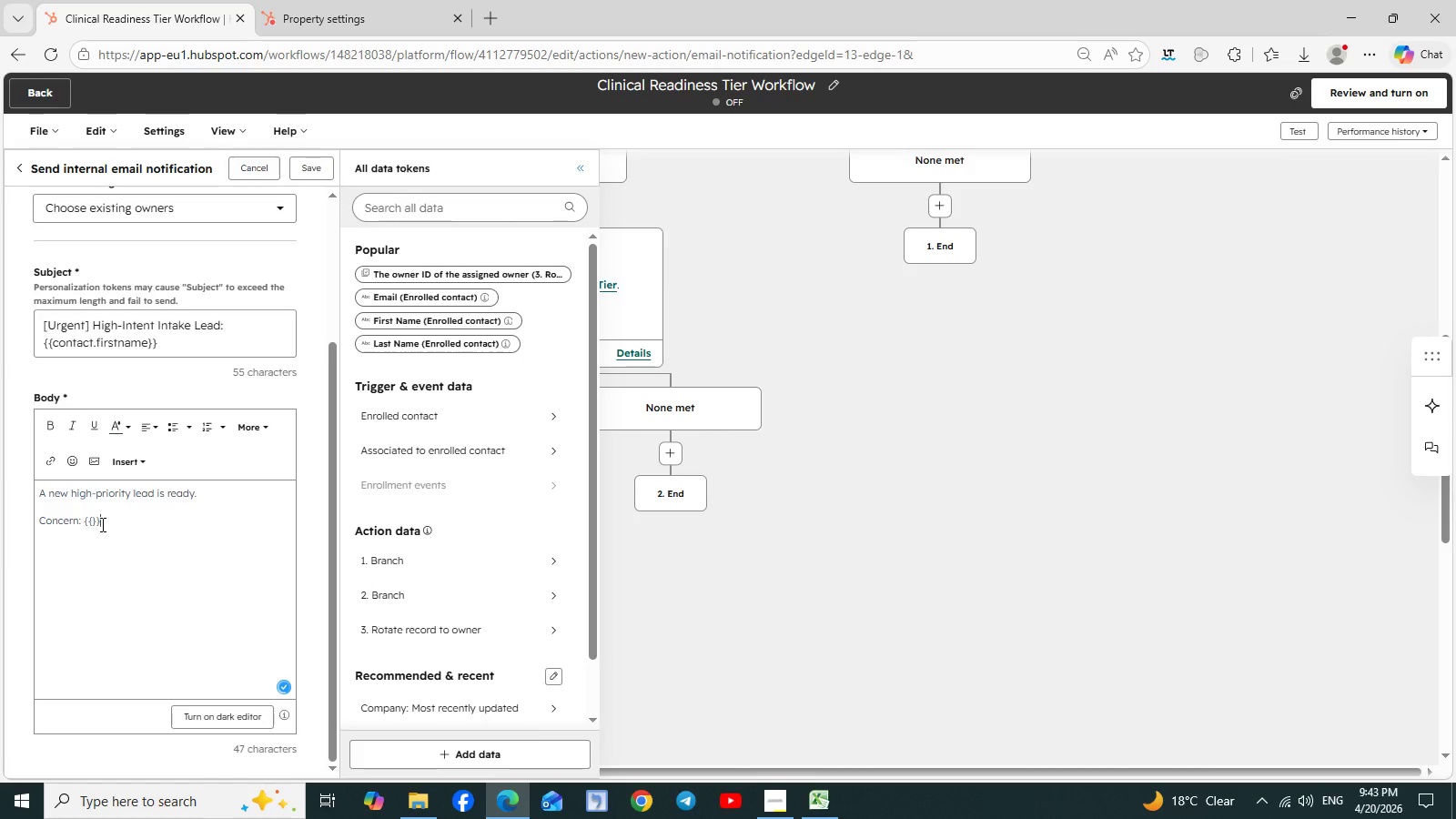 
key(Shift+BracketRight)
 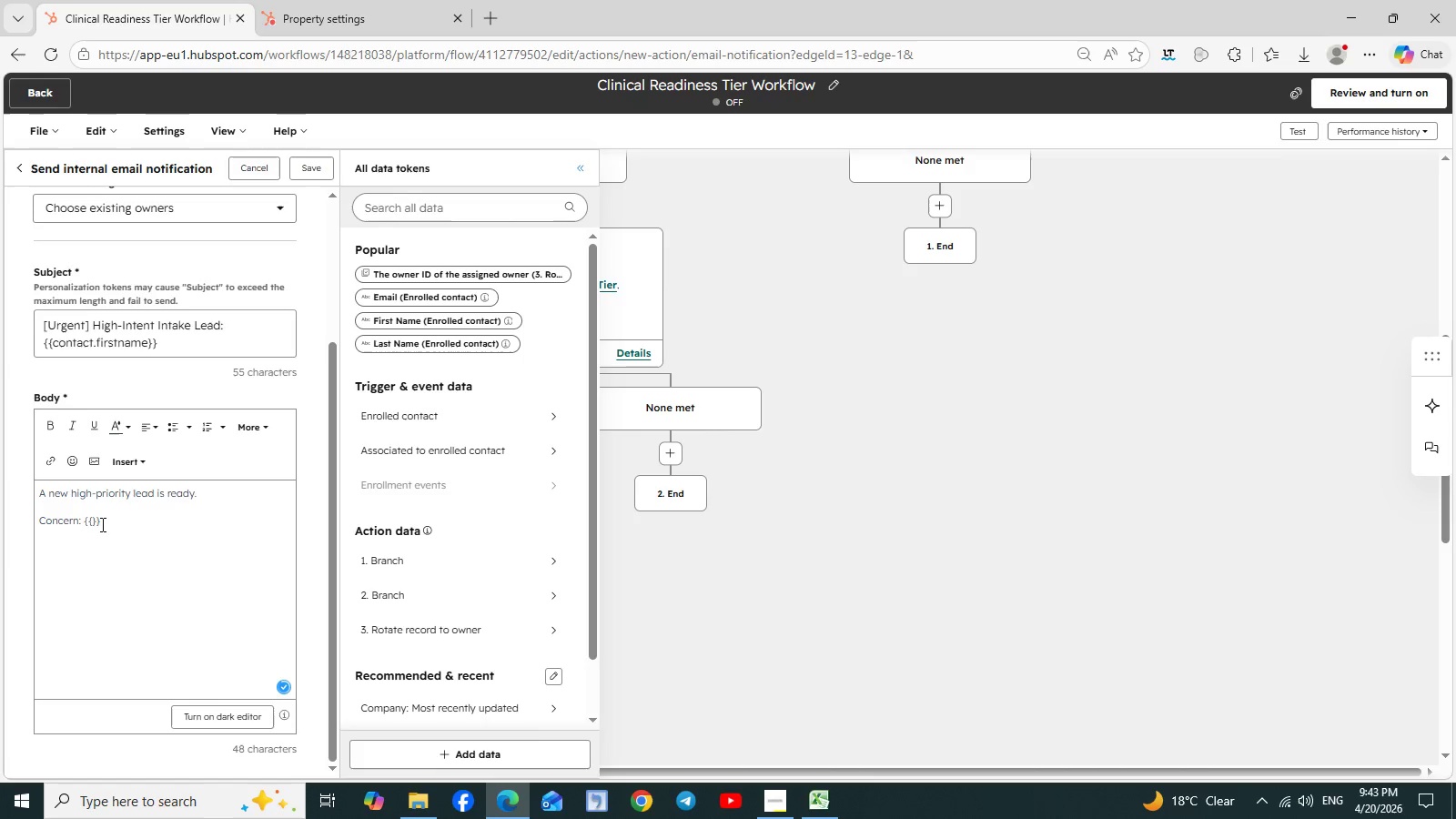 
key(ArrowLeft)
 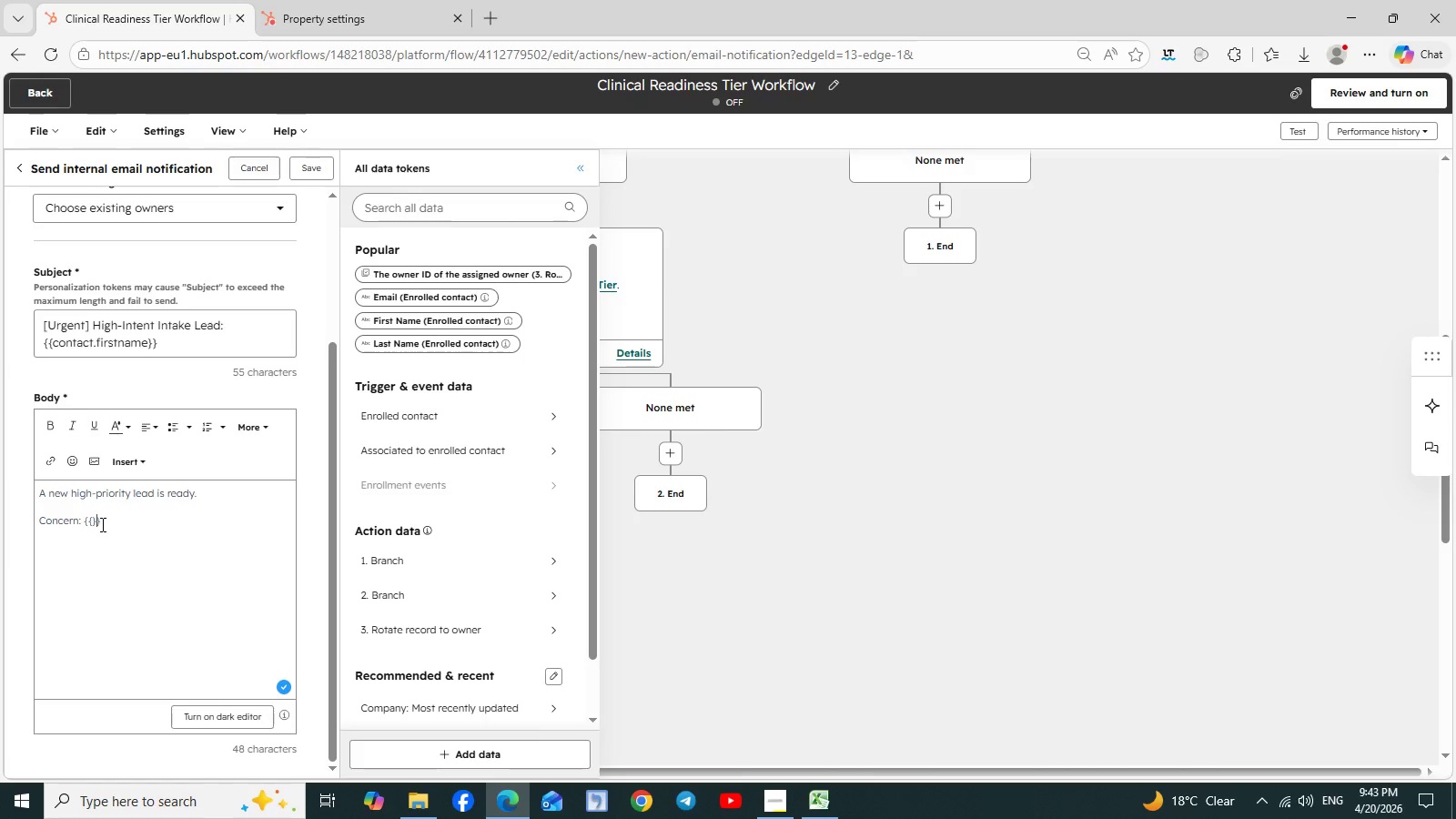 
type(primarry)
 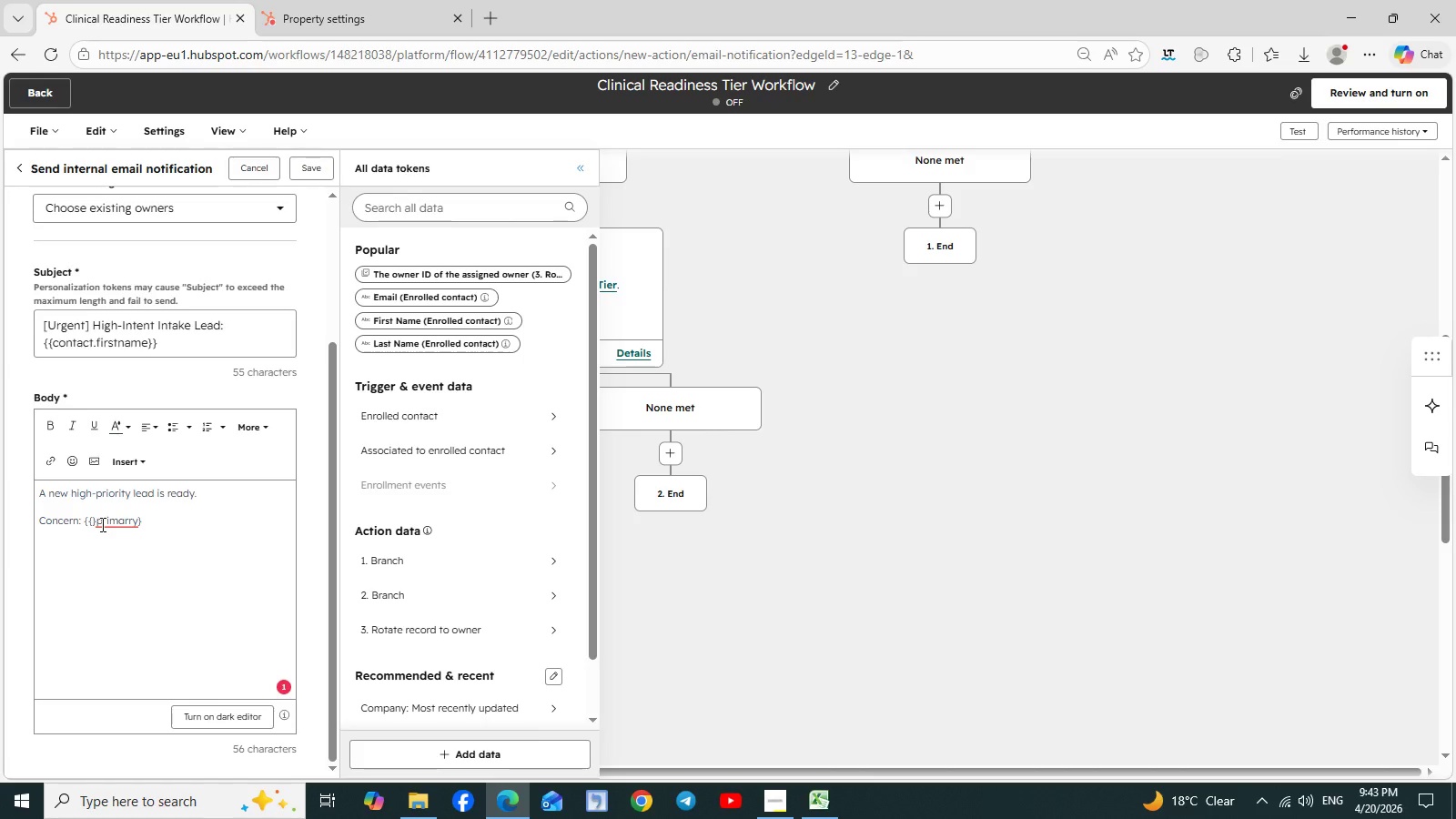 
type(_concern)
 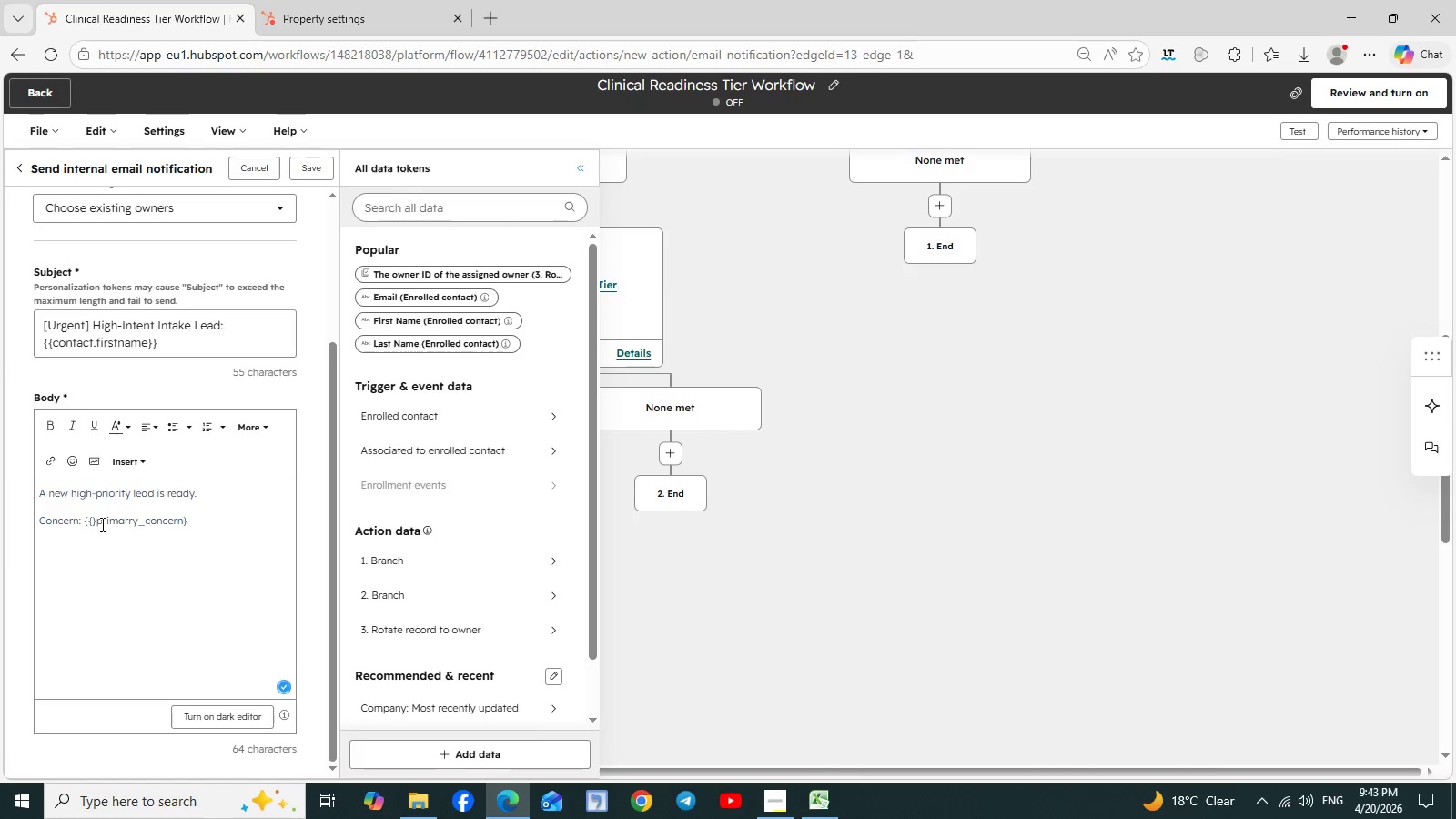 
hold_key(key=ShiftRight, duration=0.47)
 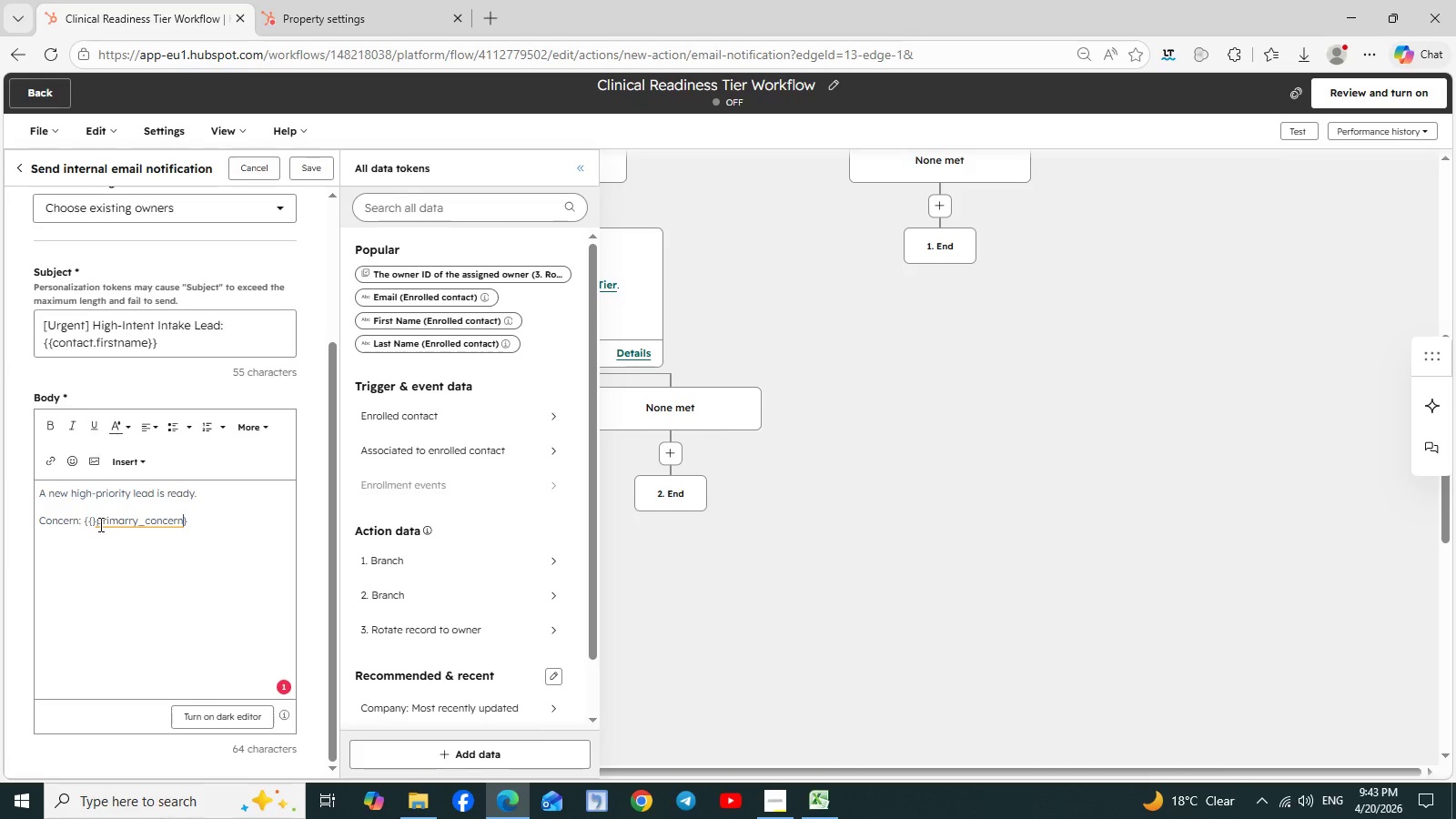 
left_click([96, 523])
 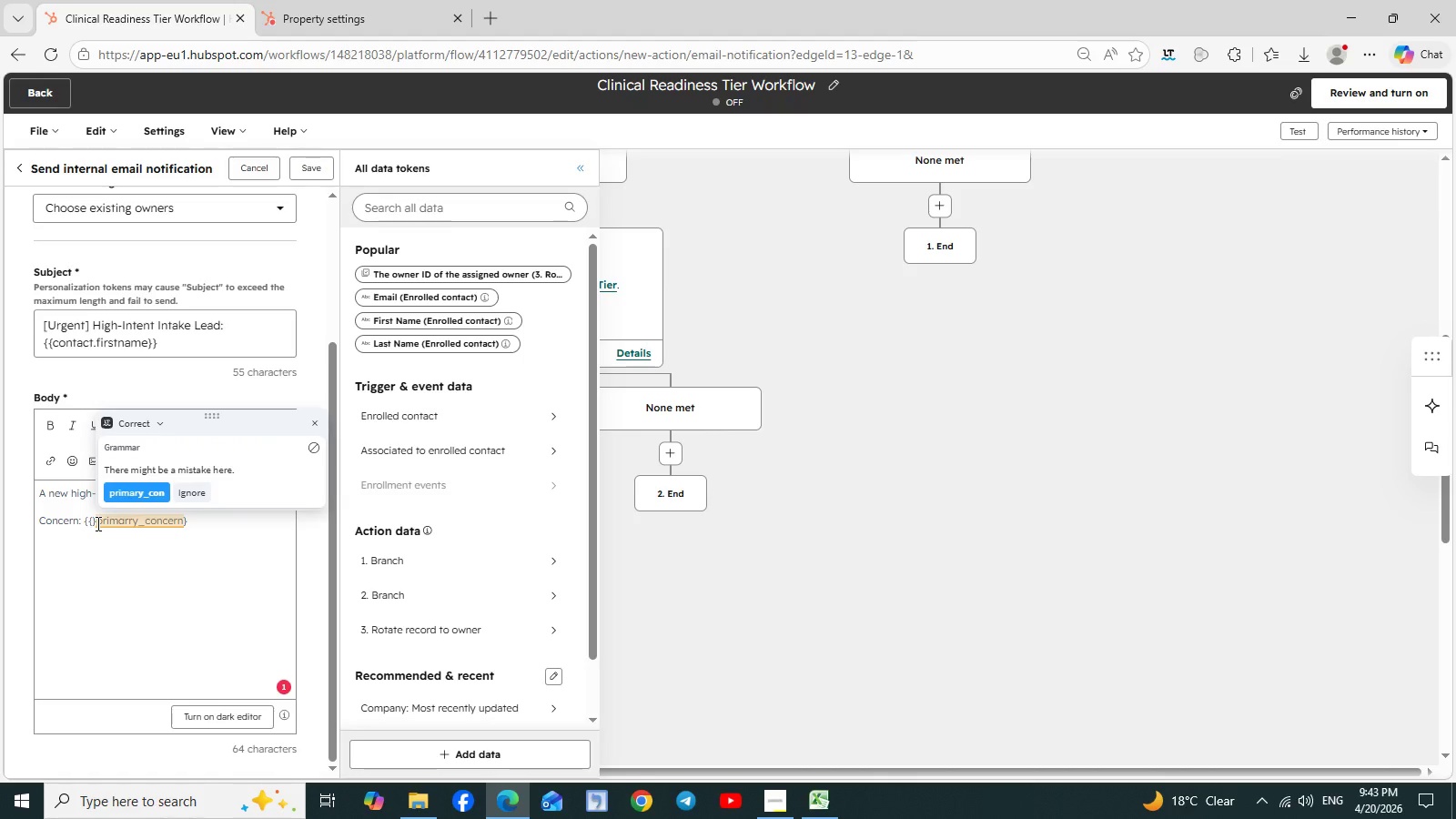 
key(Backspace)
 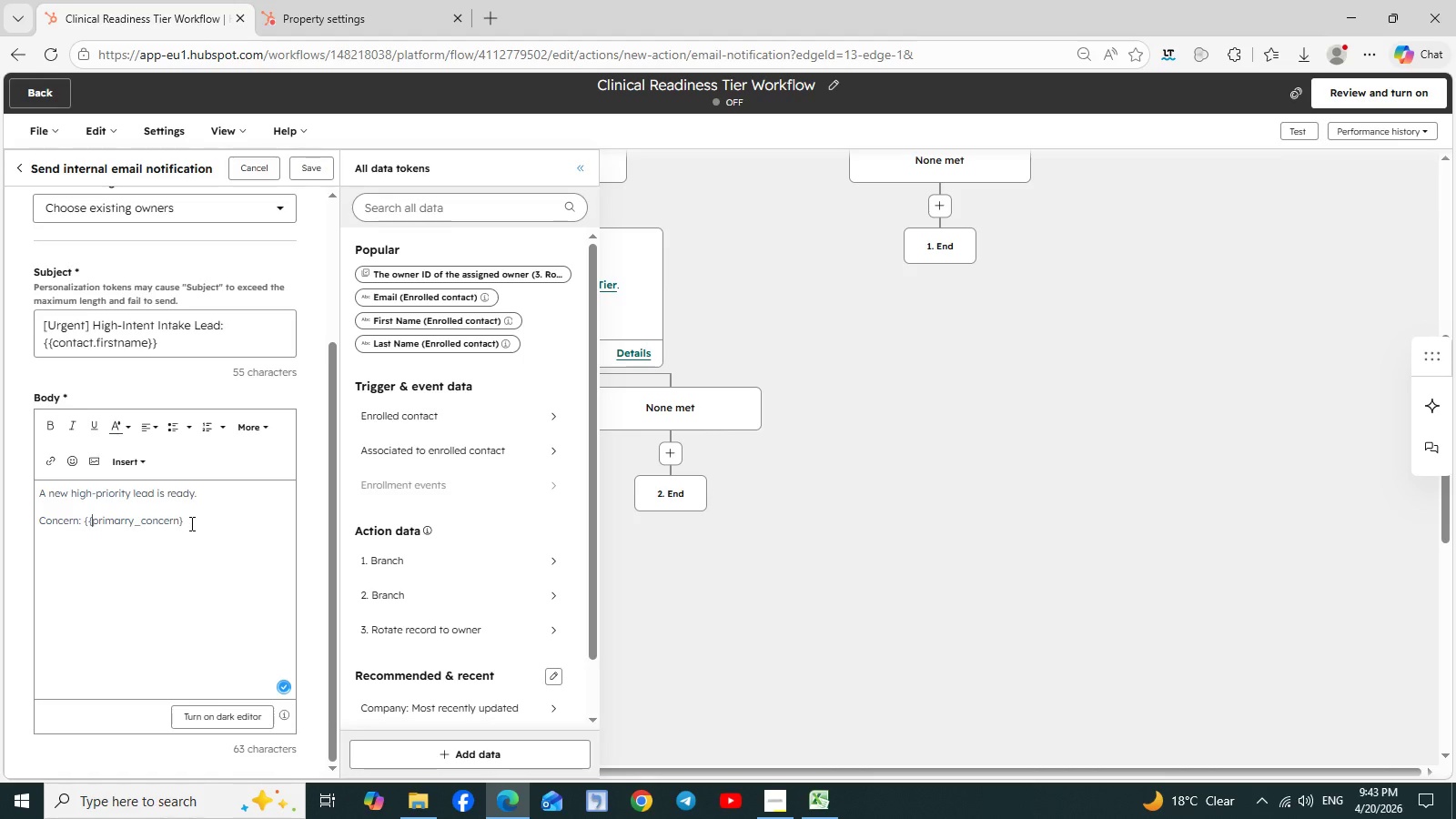 
left_click([190, 523])
 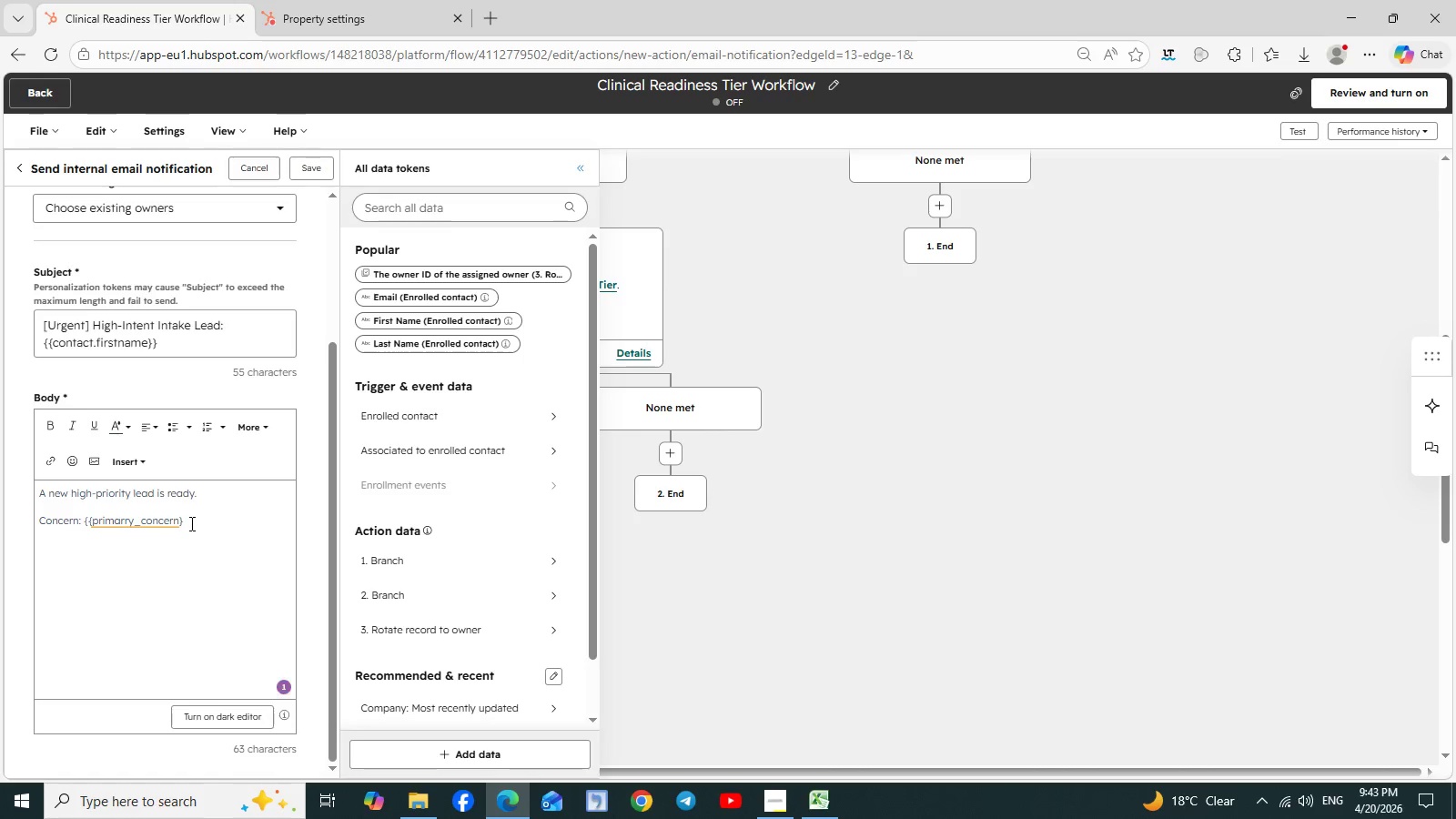 
key(Shift+ShiftRight)
 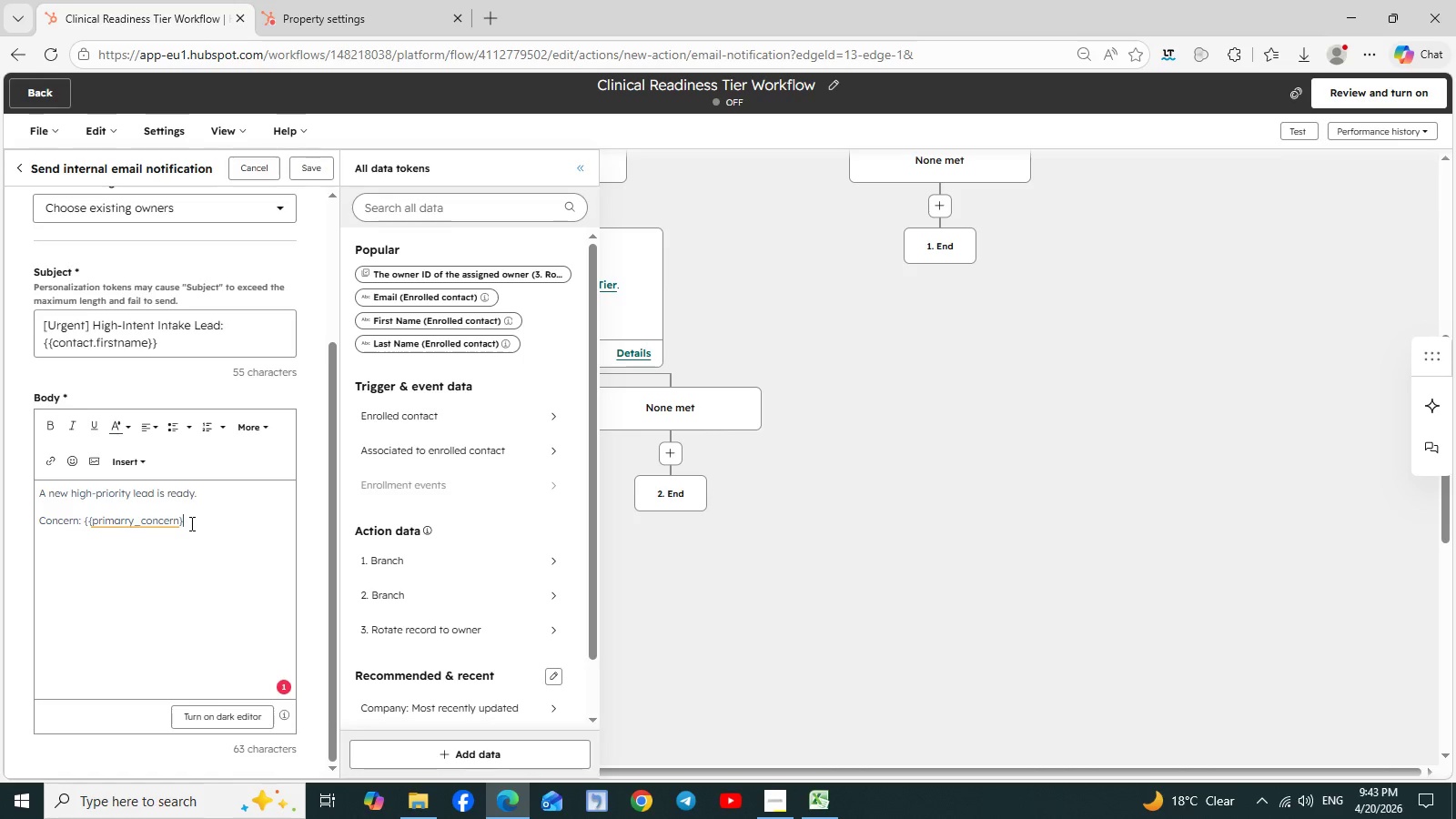 
key(Shift+BracketRight)
 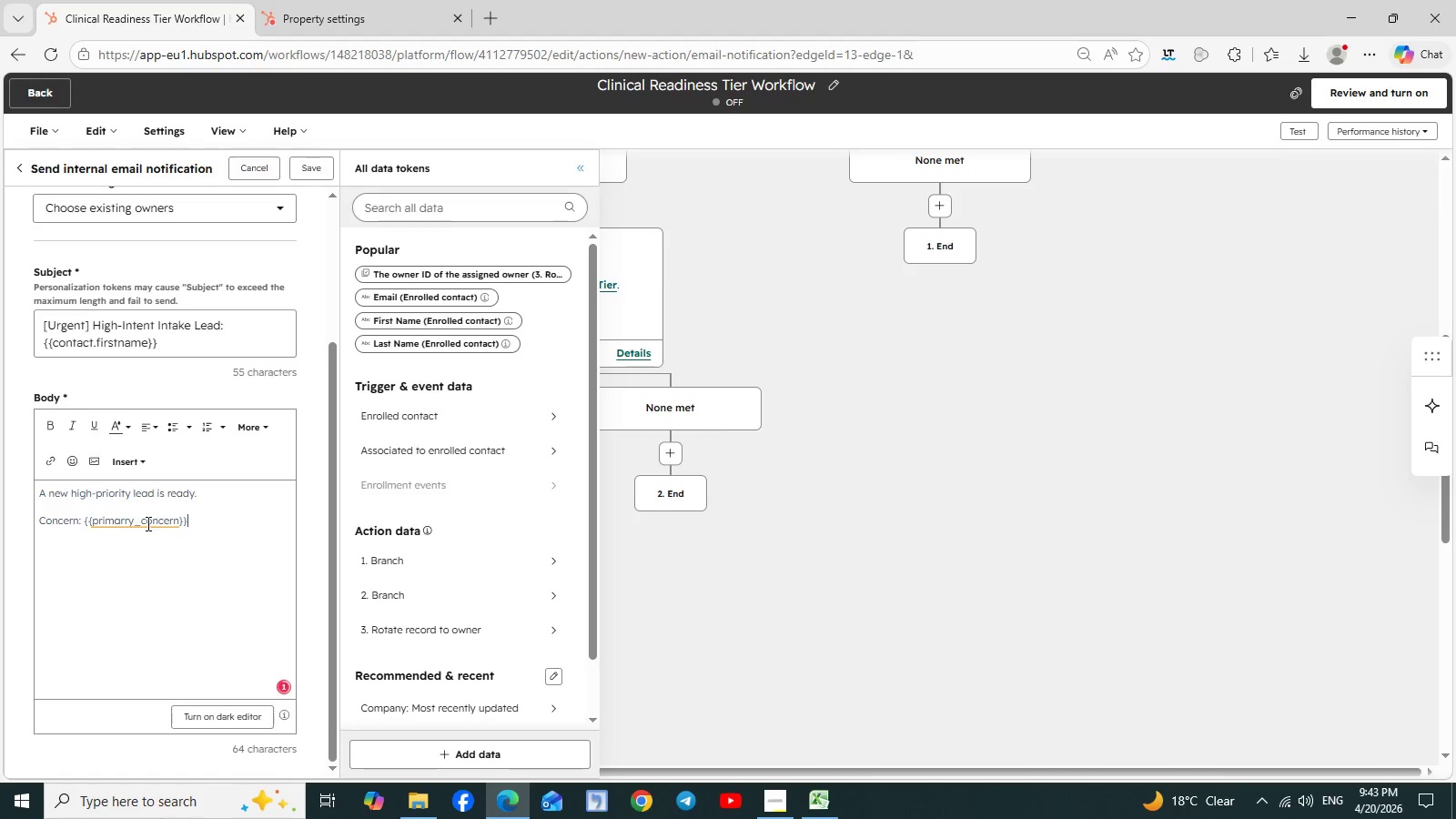 
left_click([141, 521])
 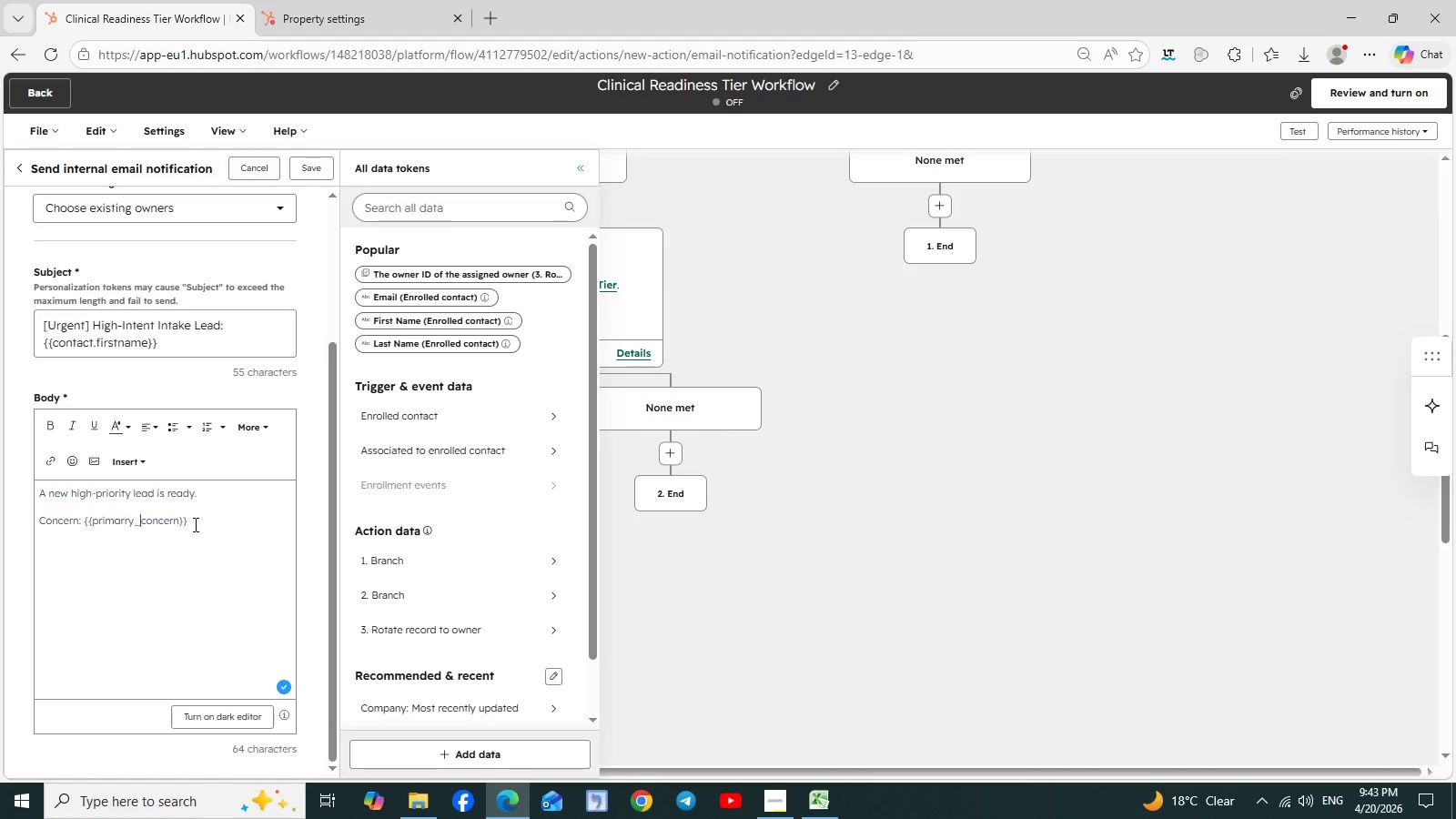 
left_click([195, 524])
 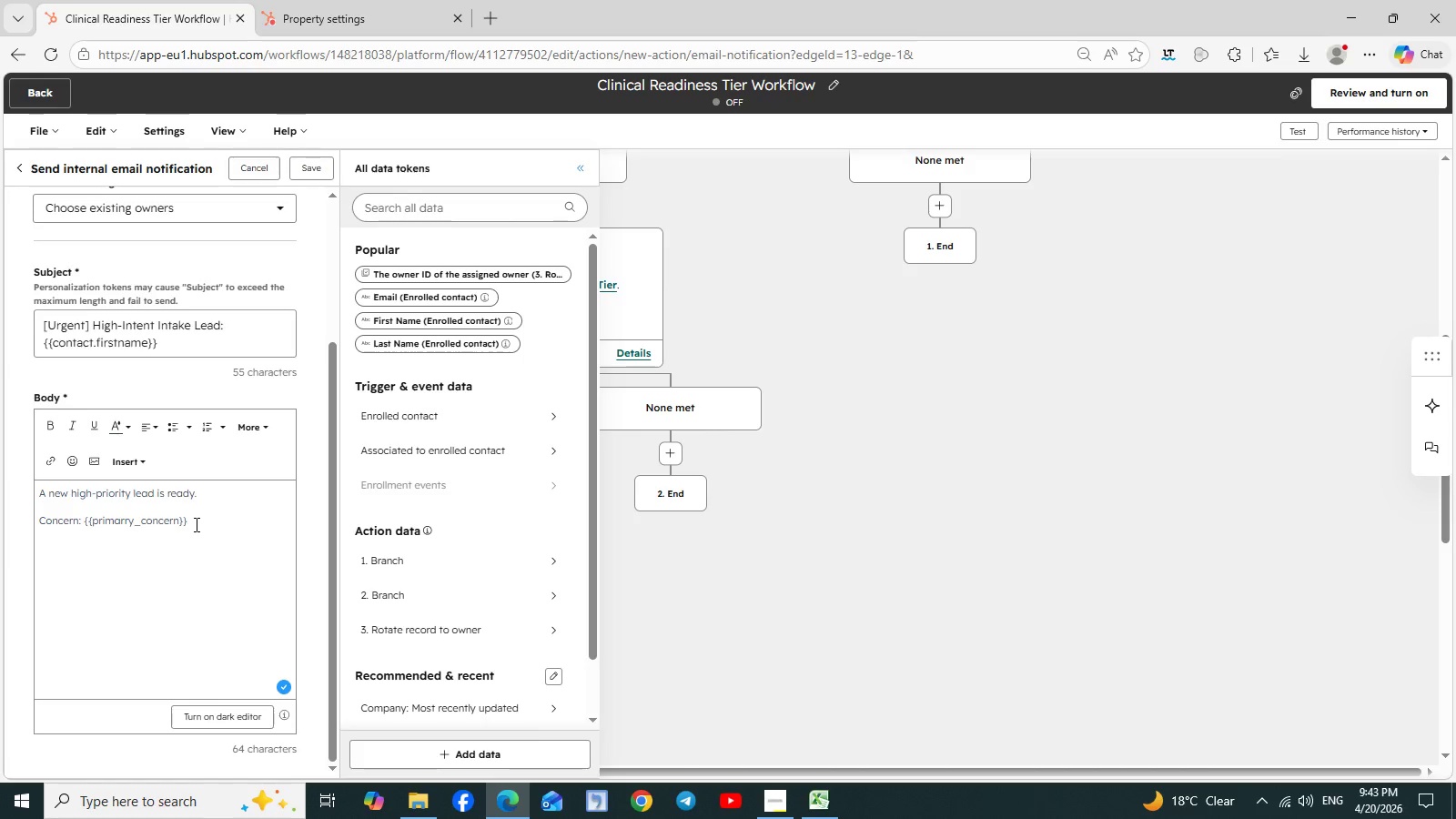 
wait(7.83)
 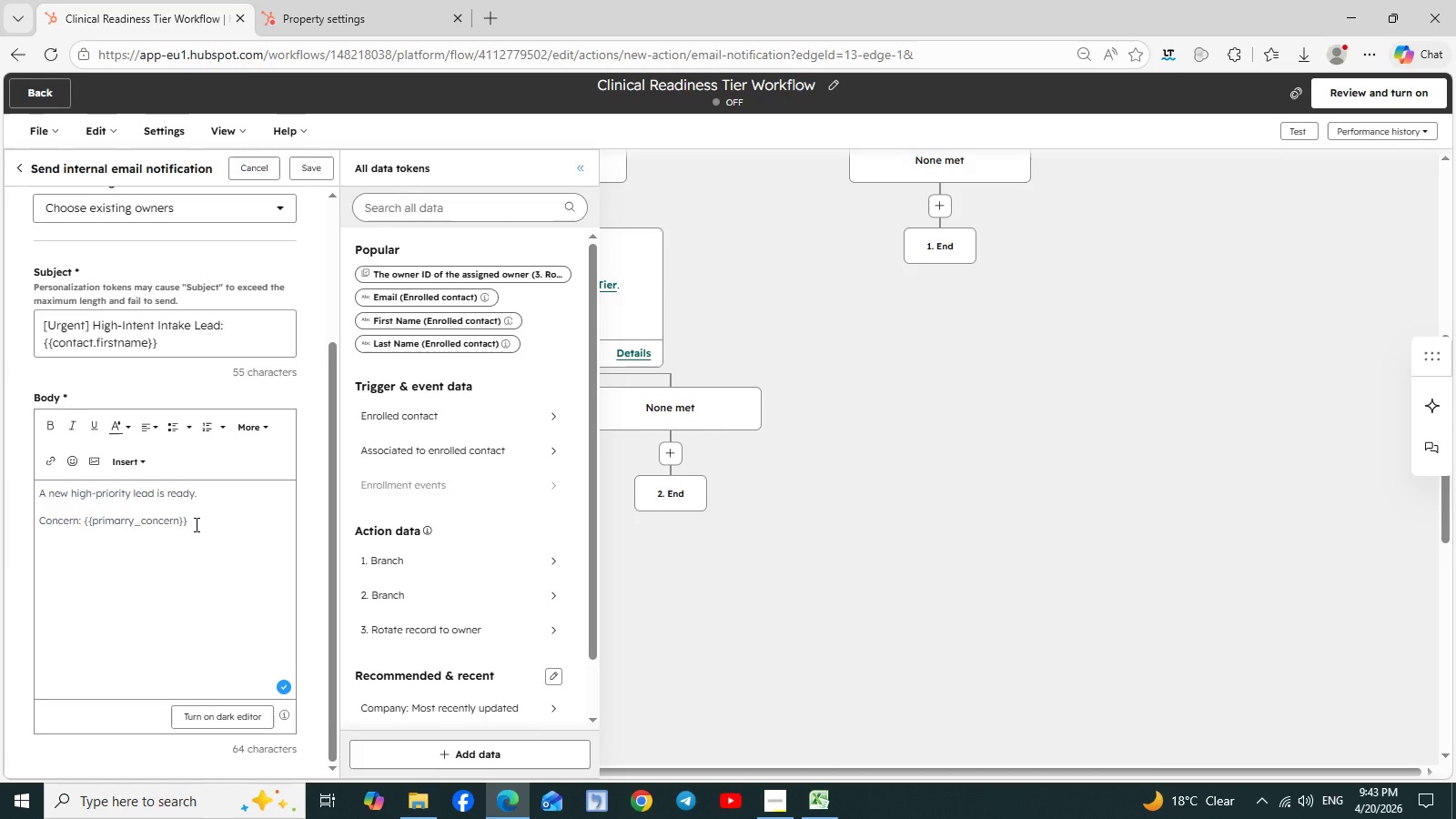 
key(Period)
 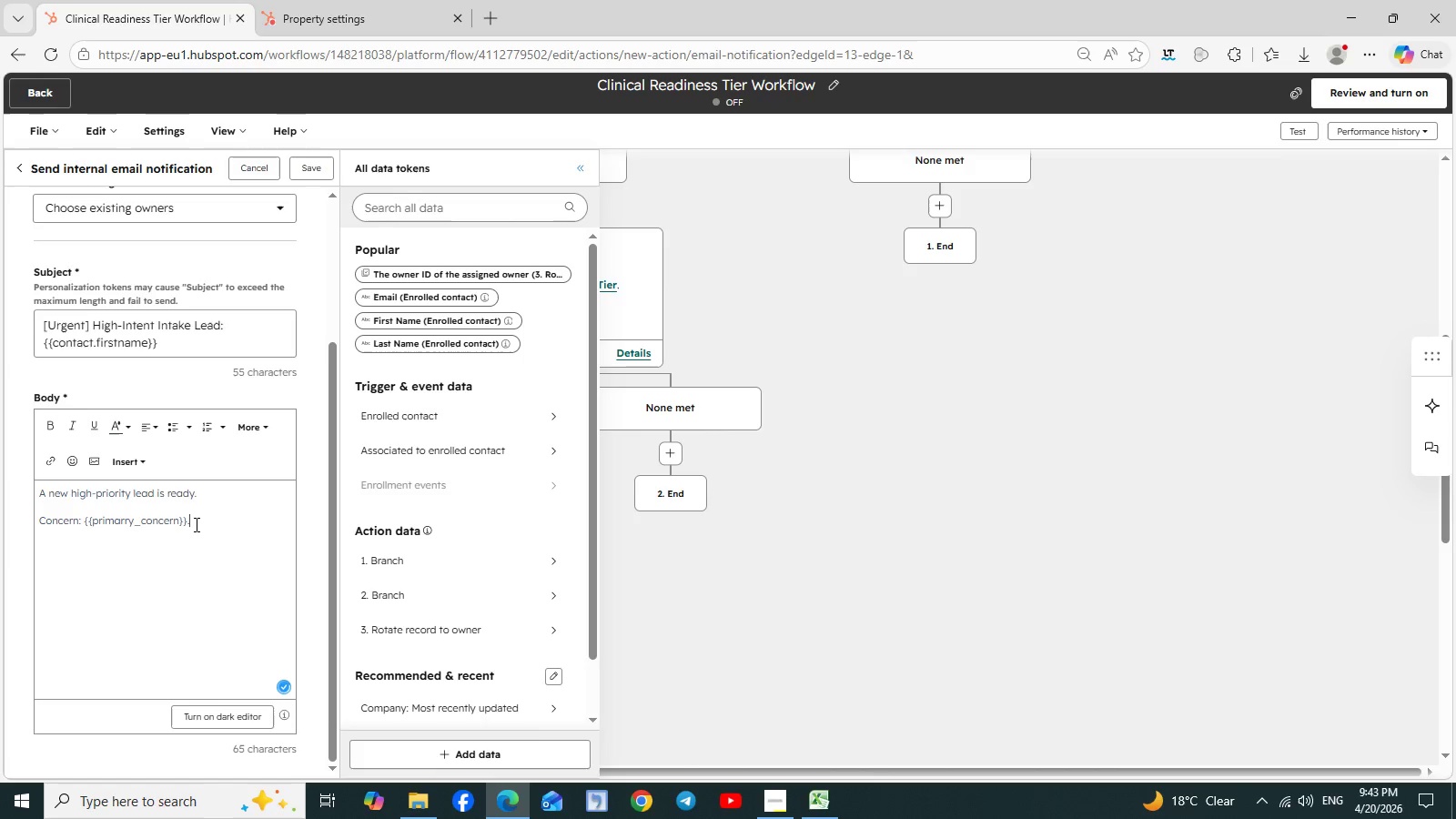 
key(Enter)
 